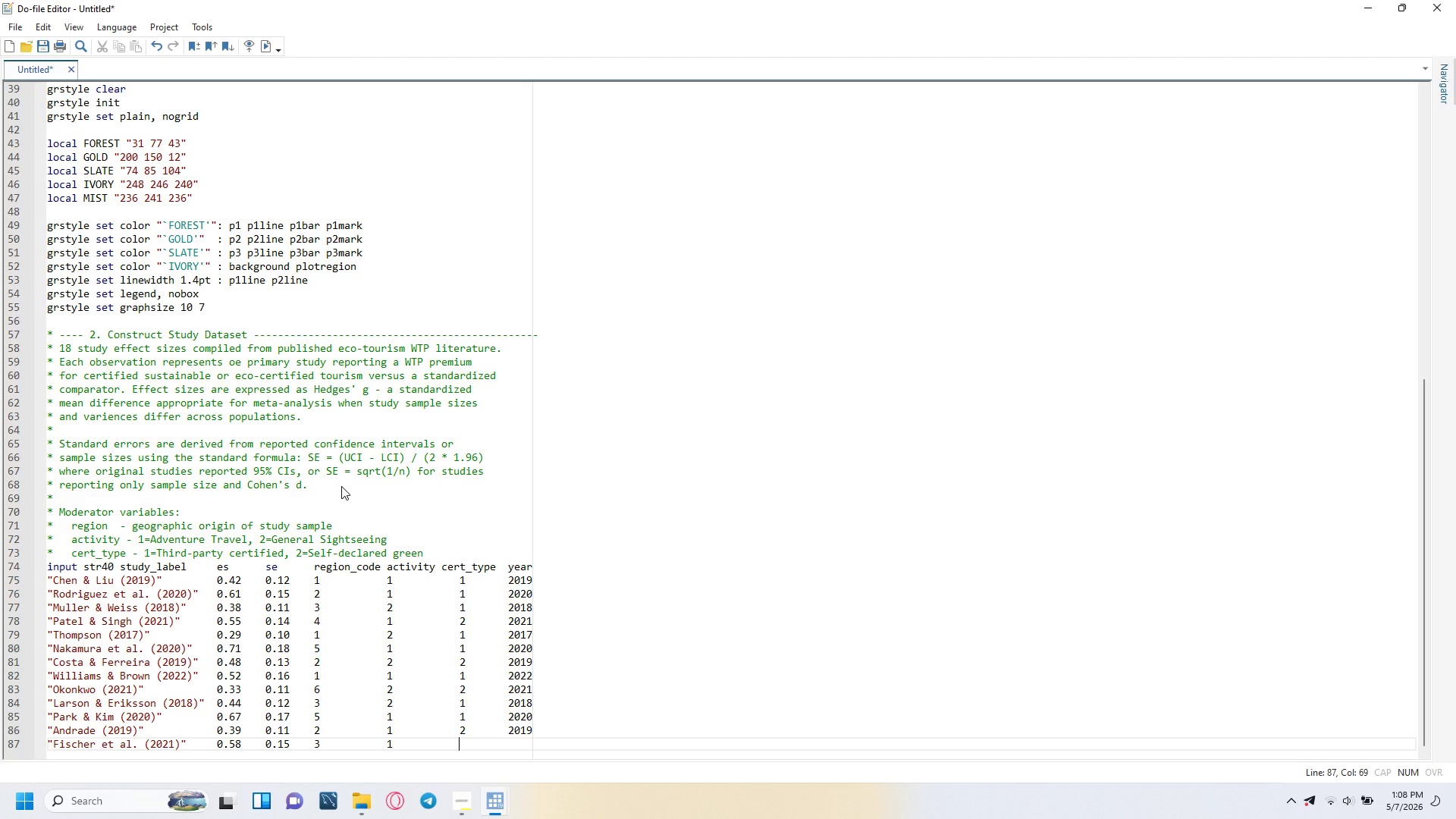 
key(Numpad1)
 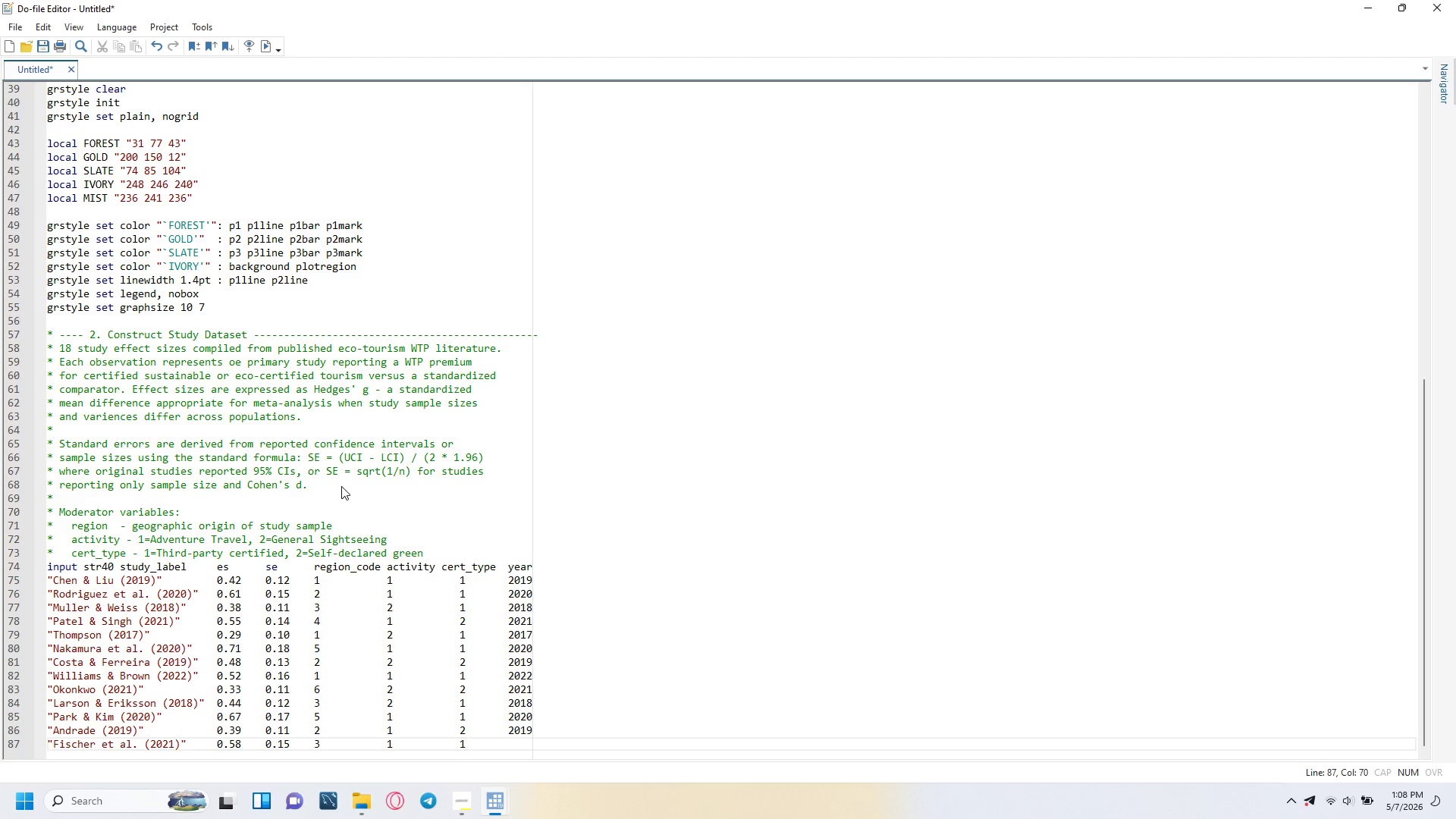 
key(Tab)
 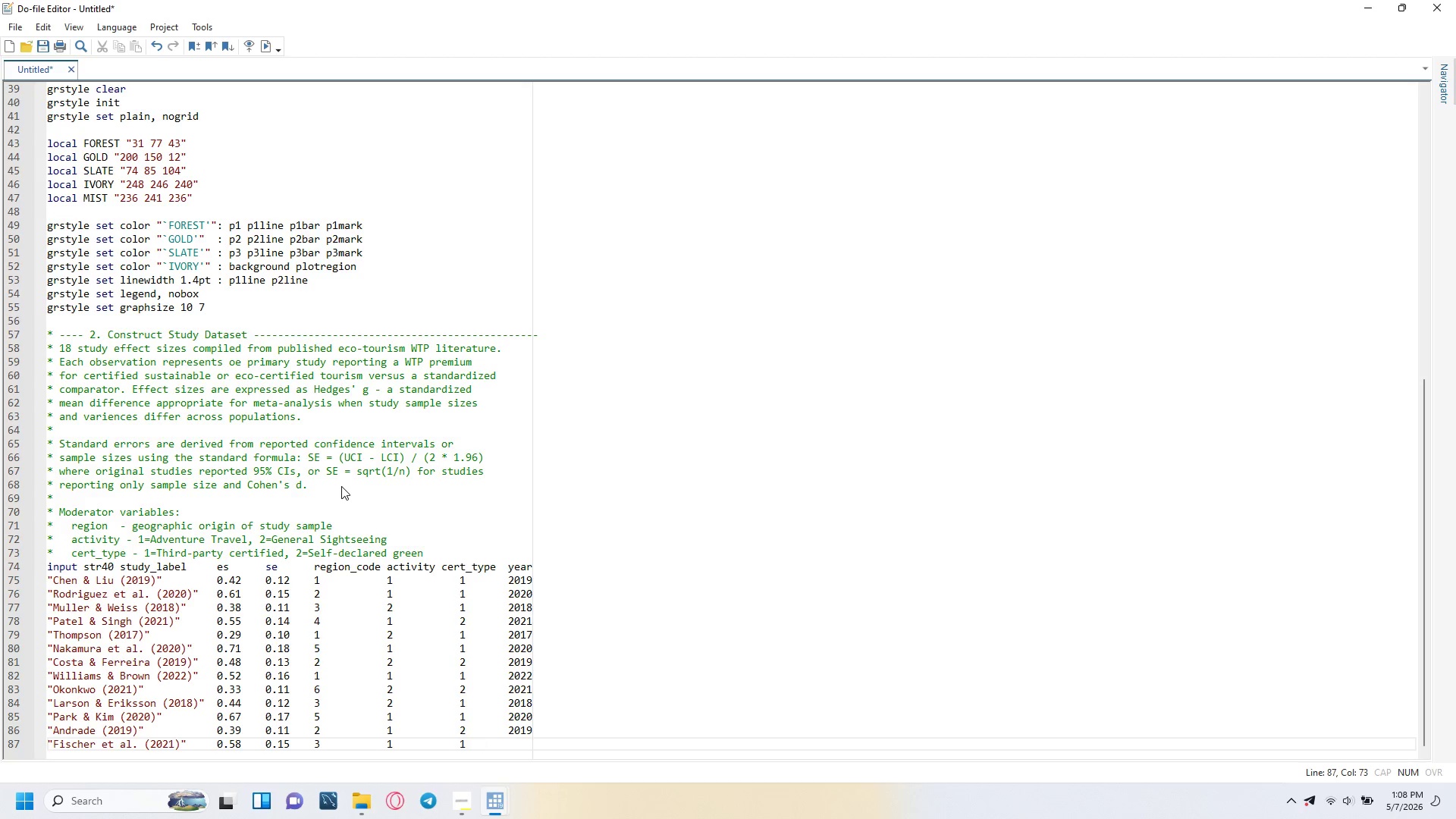 
key(Tab)
 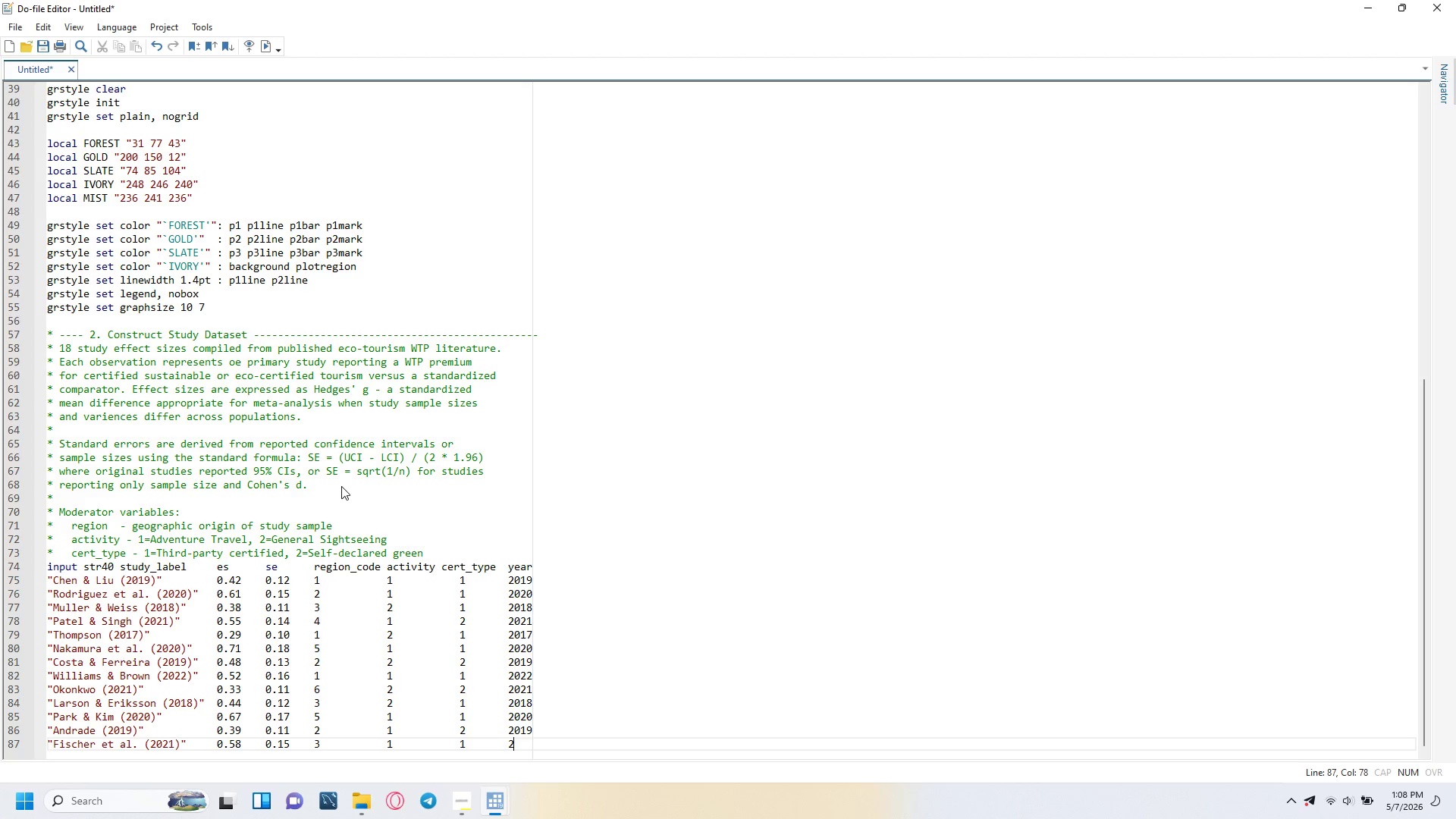 
key(Numpad2)
 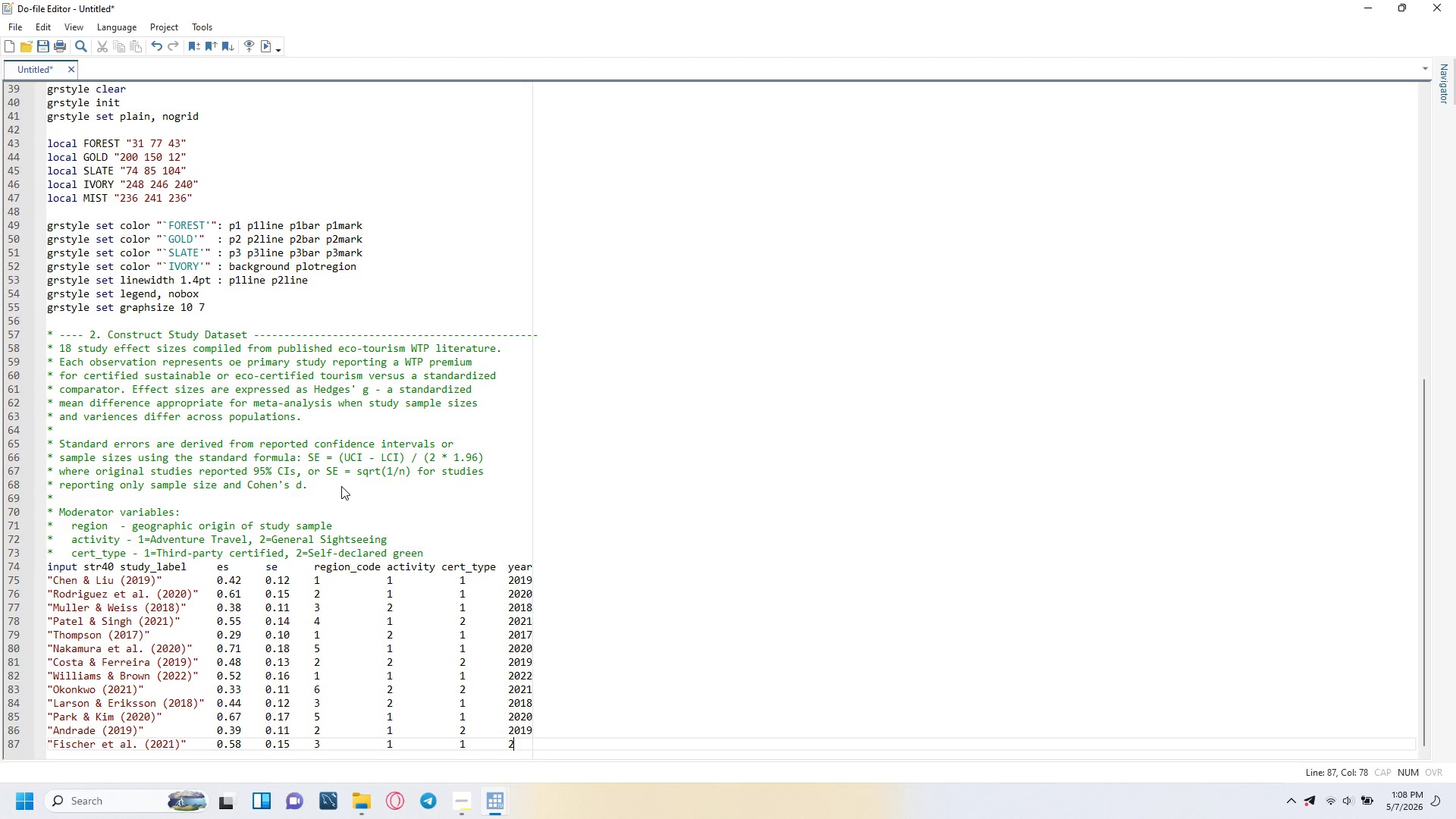 
key(Numpad0)
 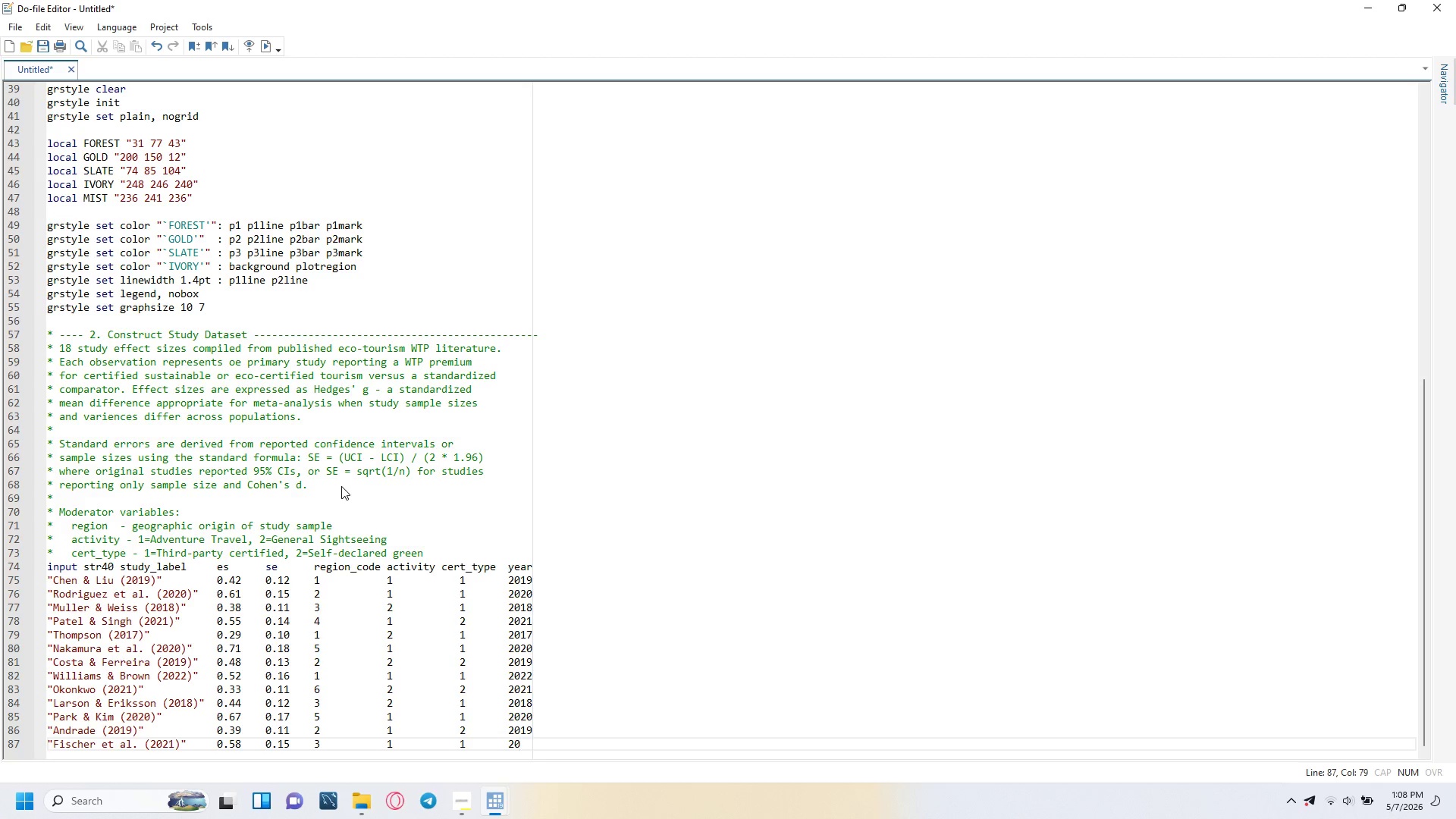 
key(Numpad2)
 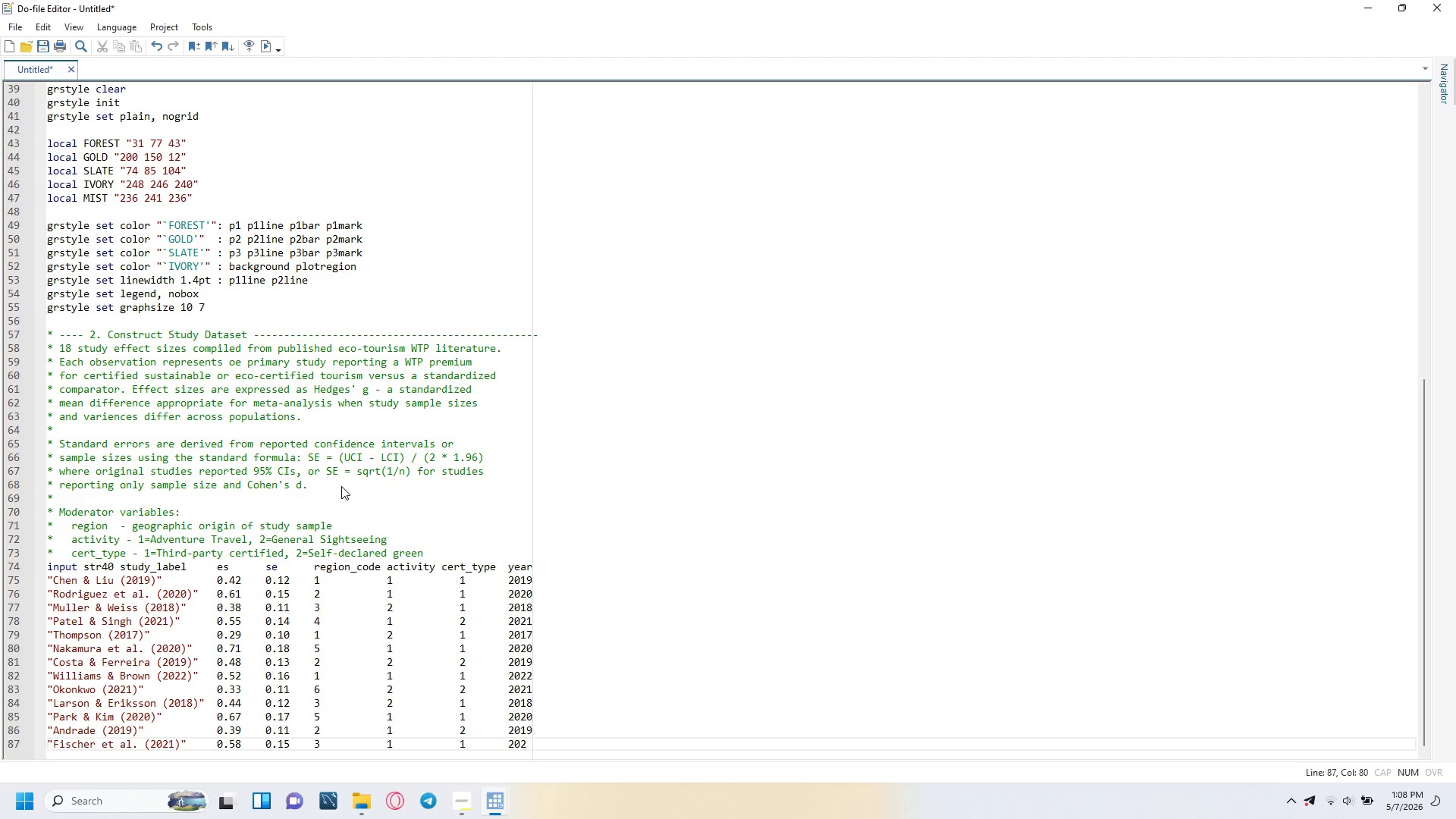 
key(Numpad1)
 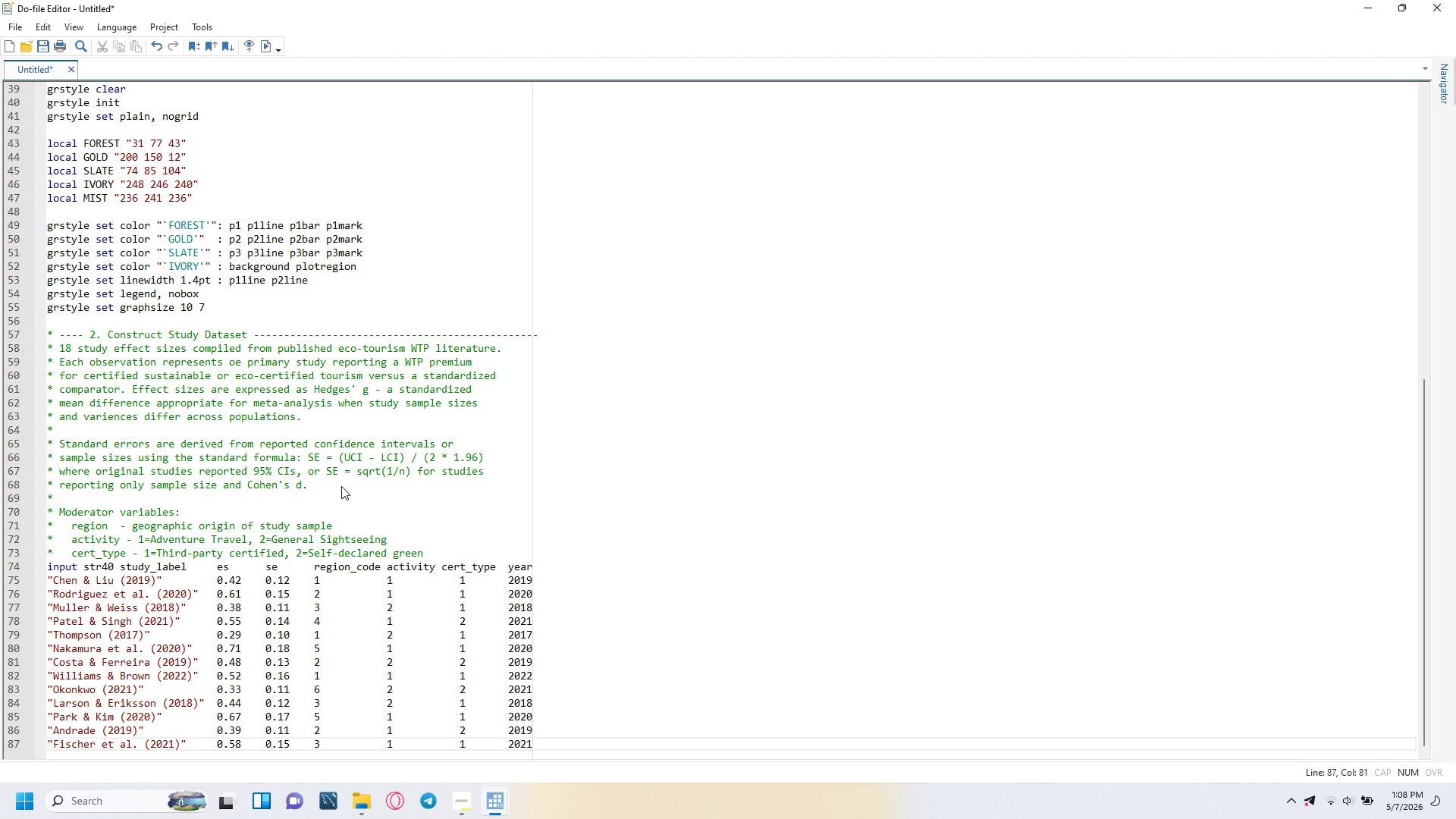 
key(Enter)
 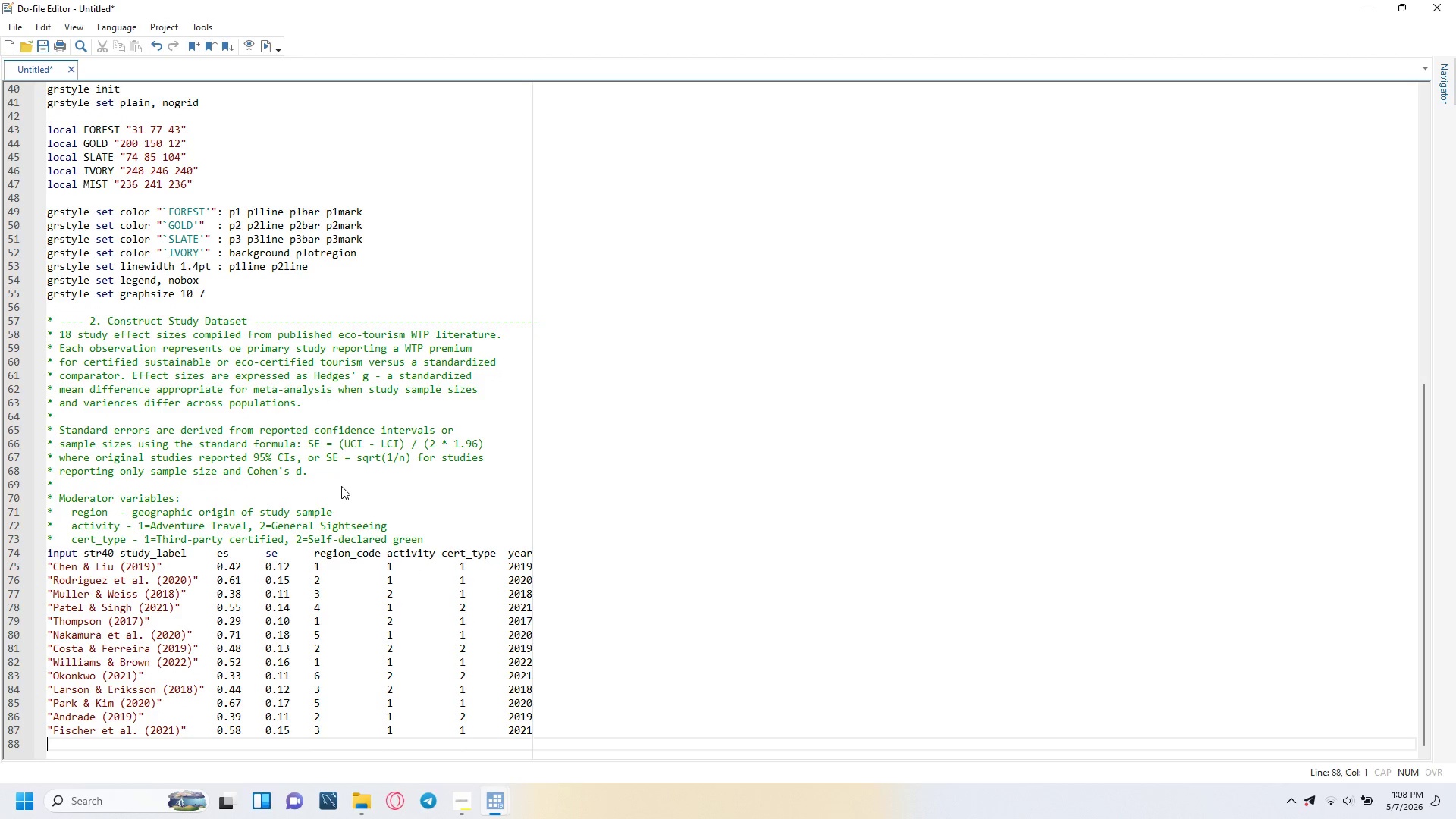 
type("Ahmed)
 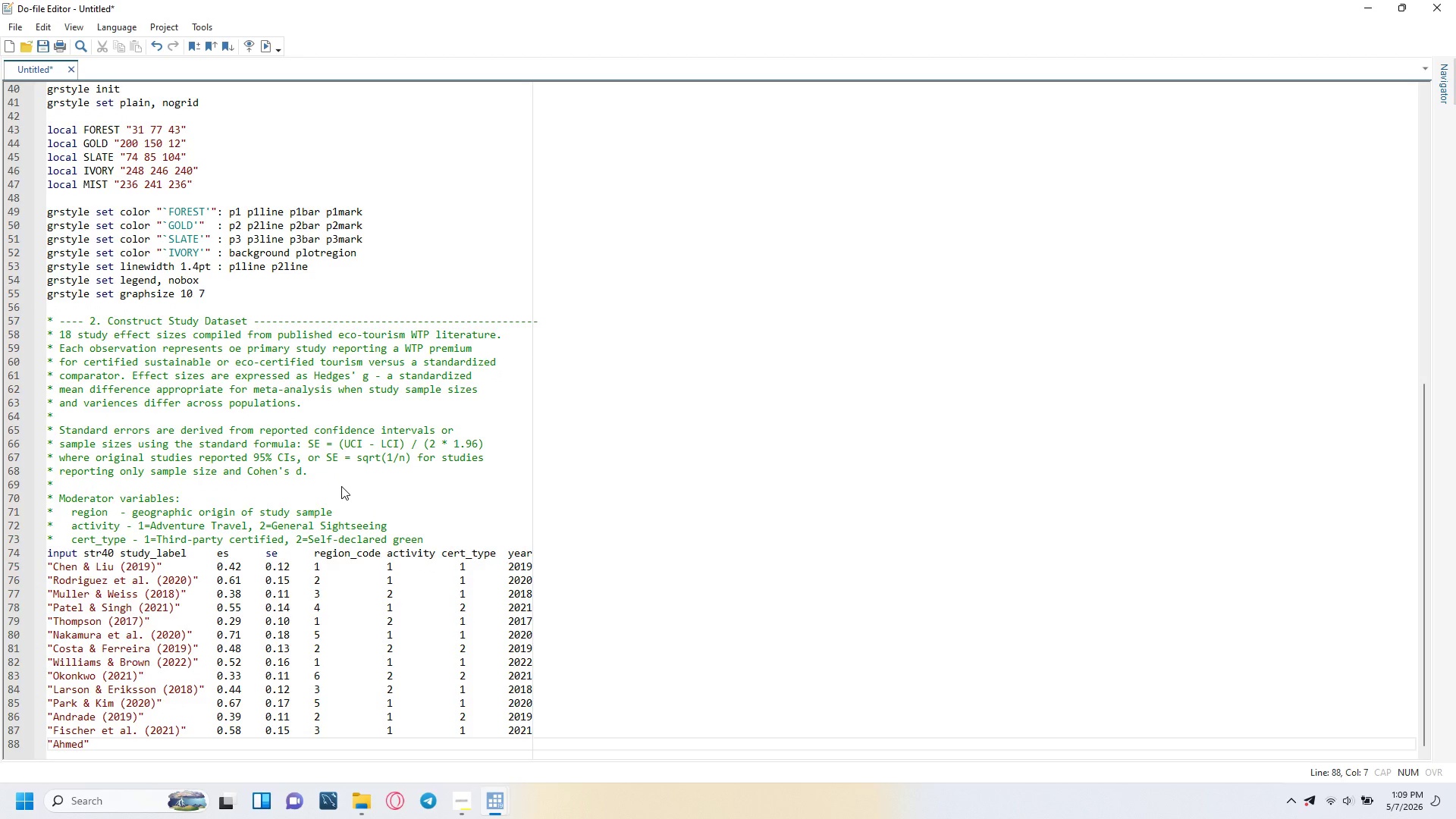 
type( & hassan (2022)
 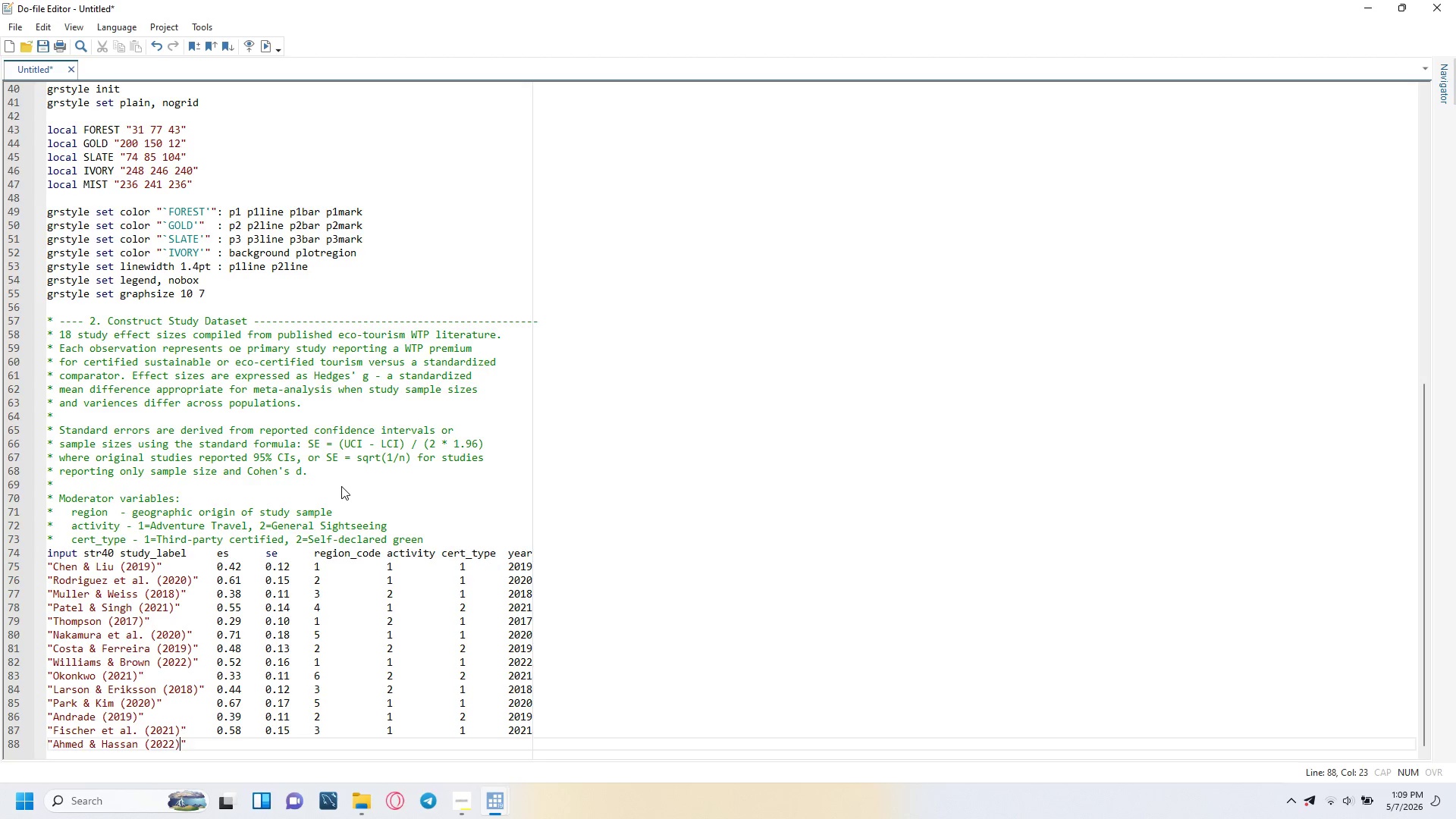 
 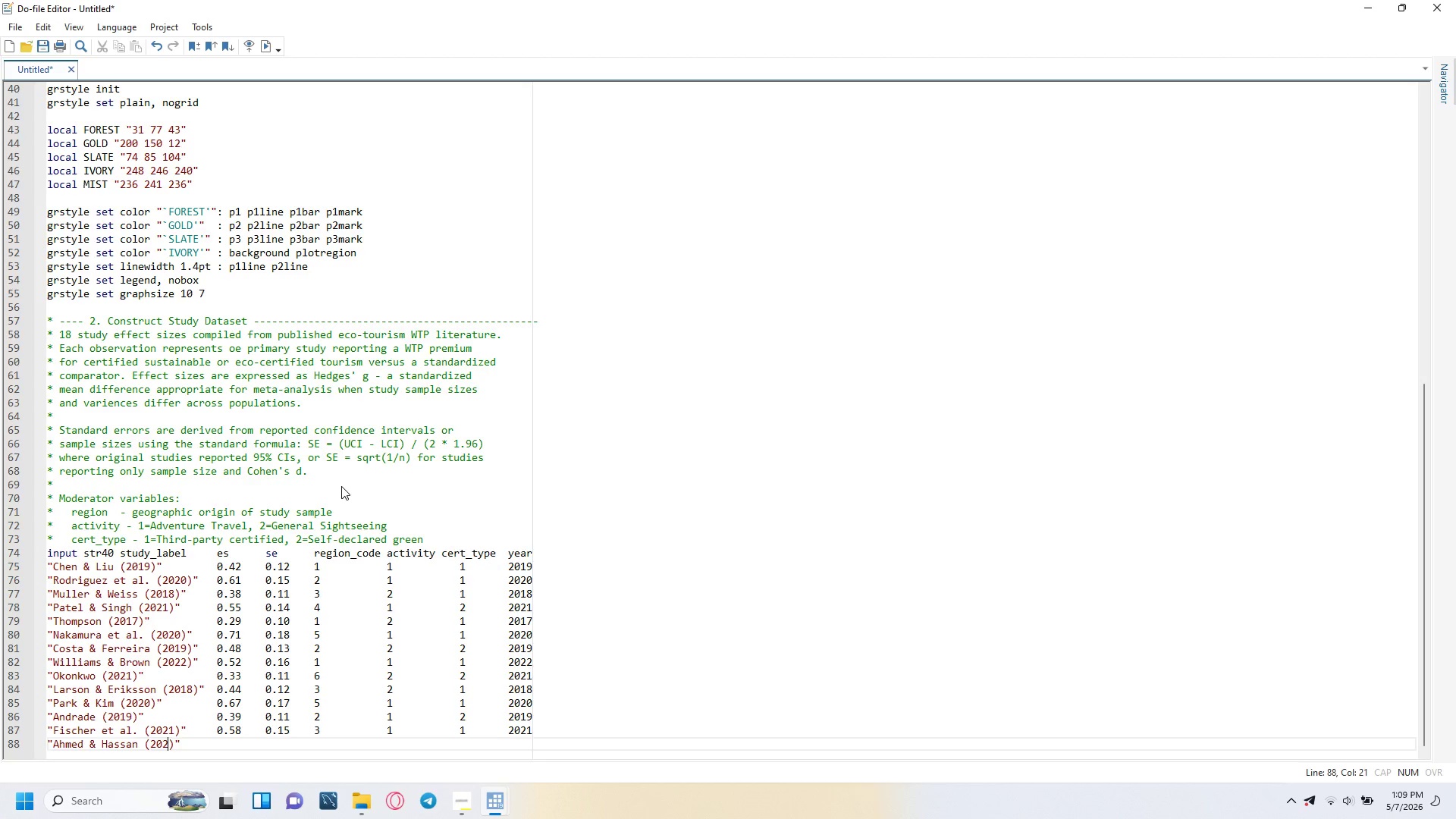 
key(ArrowRight)
 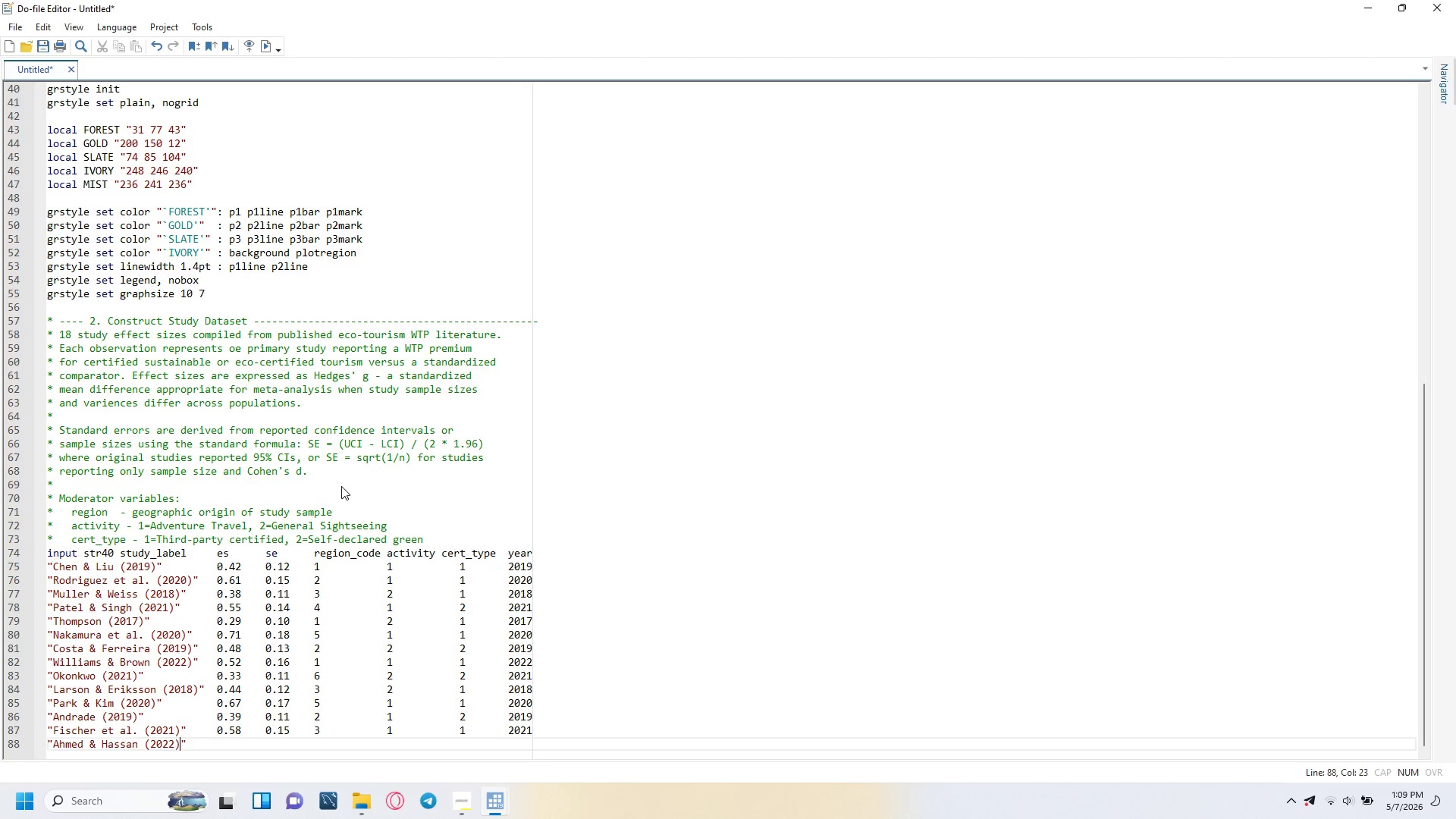 
key(ArrowRight)
 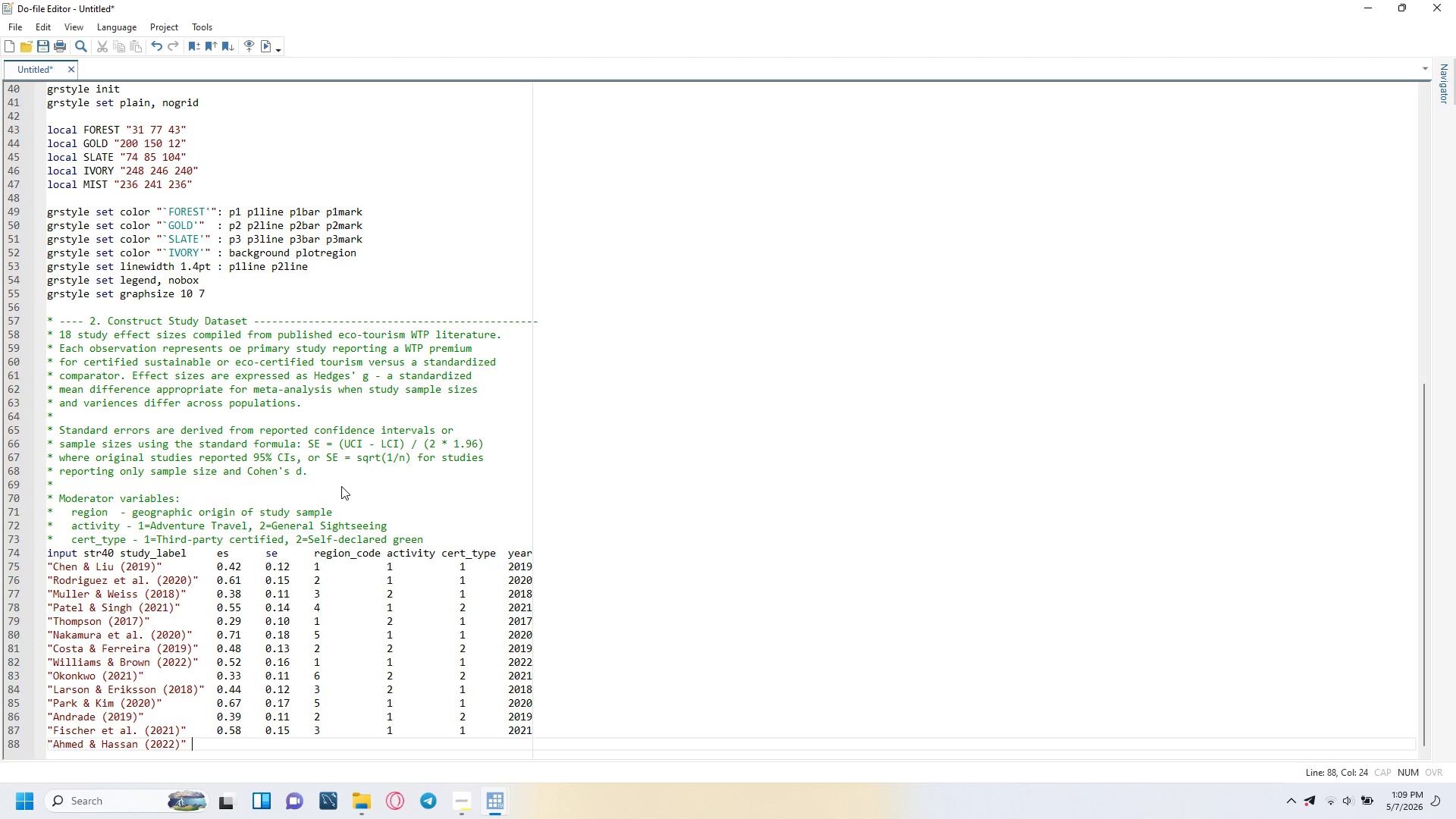 
key(Tab)
key(Tab)
type(0.31)
key(Tab)
type(0.10)
key(Tab)
 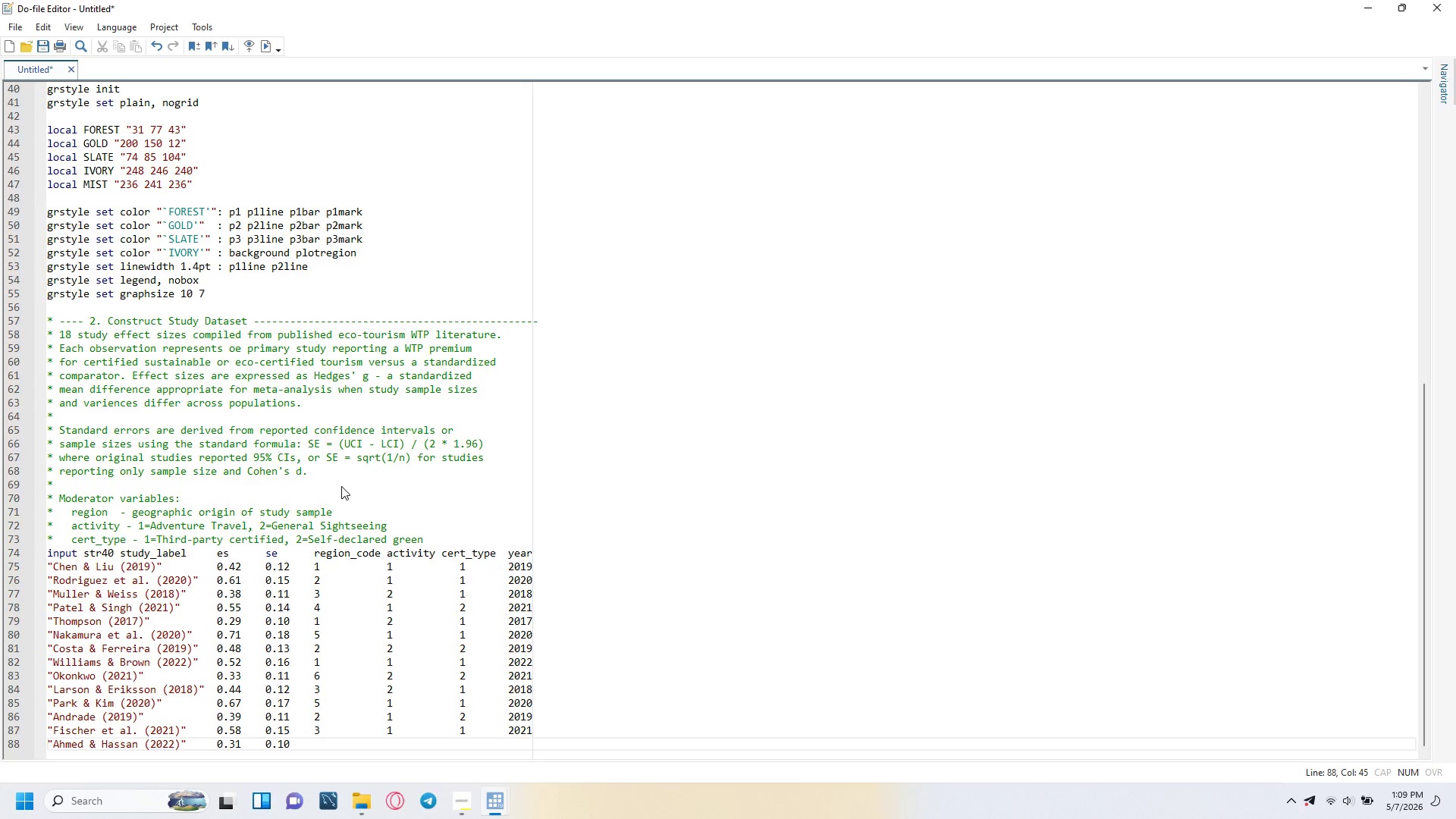 
type(6)
key(Tab)
key(Tab)
key(Tab)
type(2)
key(Tab)
key(Tab)
key(Tab)
type(2)
key(Tab)
key(Tab)
type(2022)
 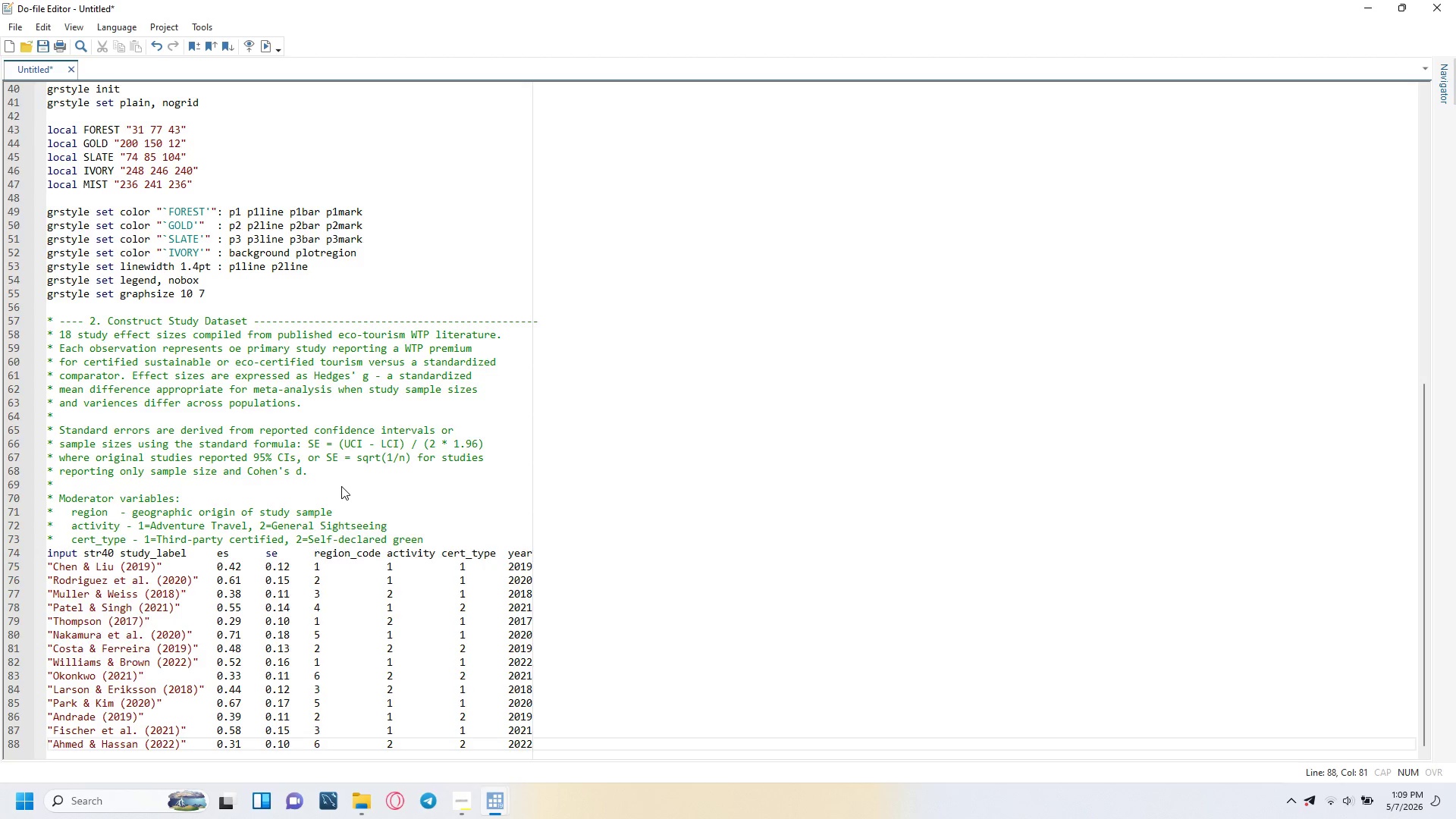 
key(Enter)
 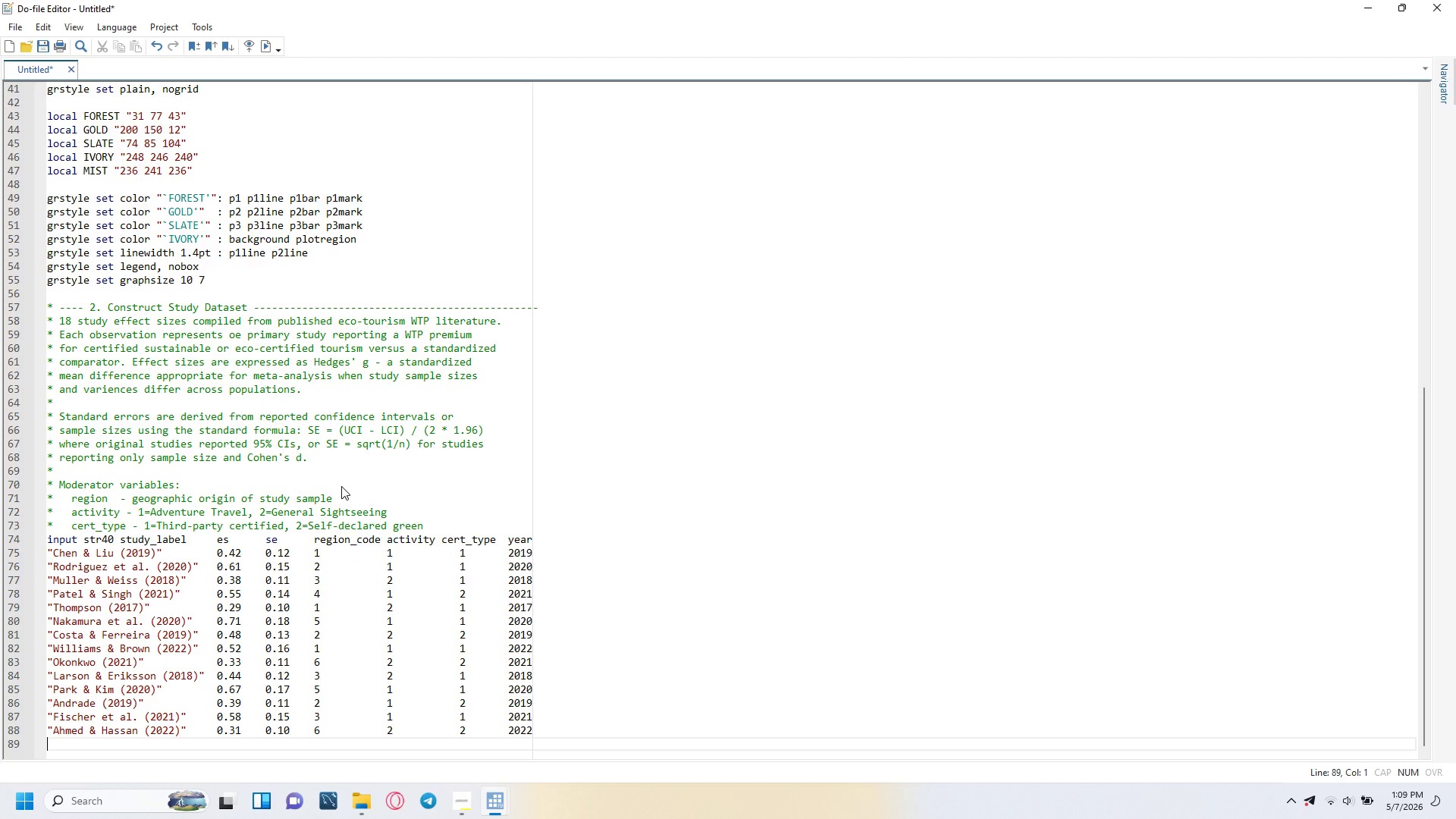 
type("Rouse)
key(Backspace)
type(seau & Dupont (2020)
 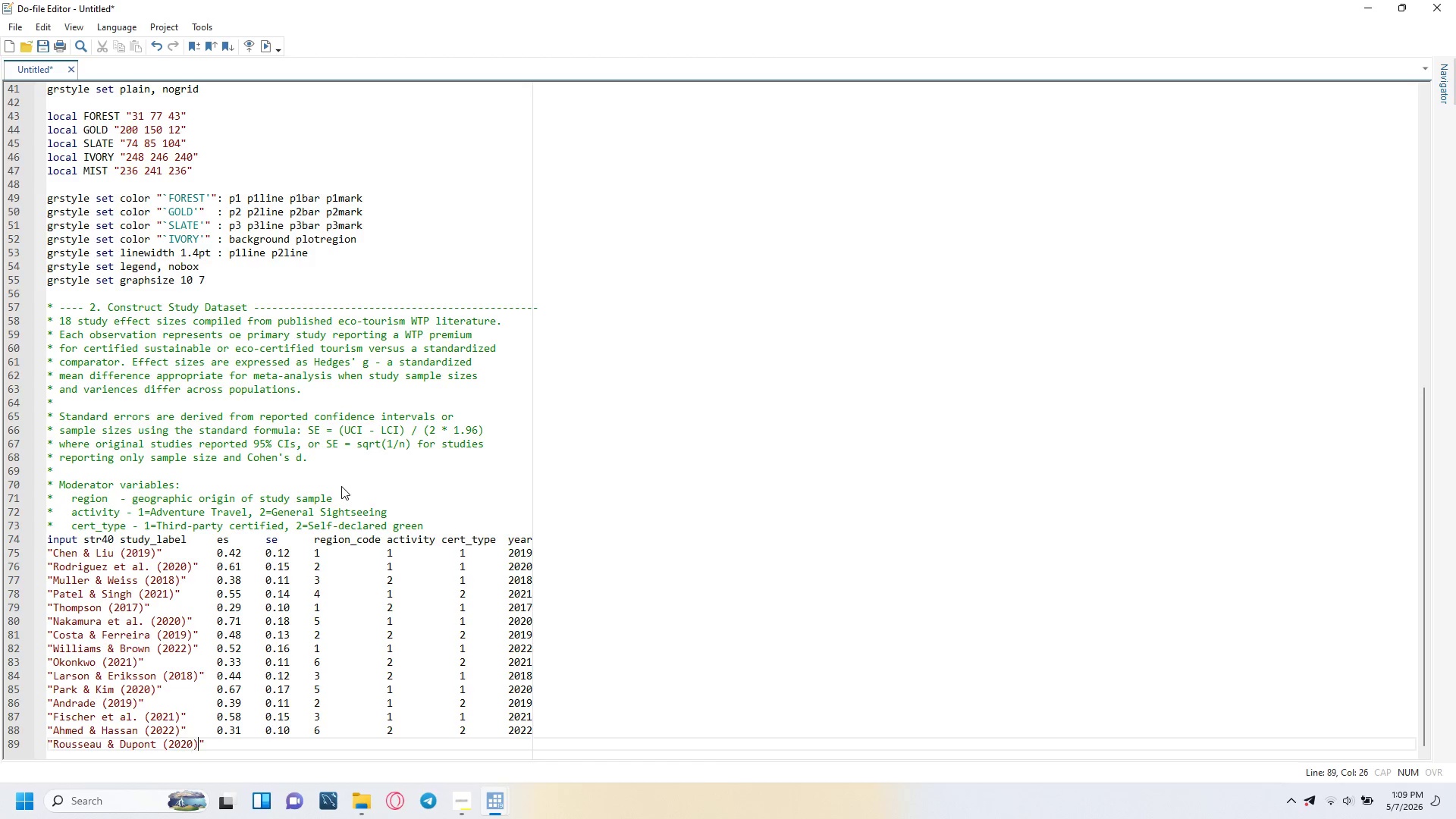 
 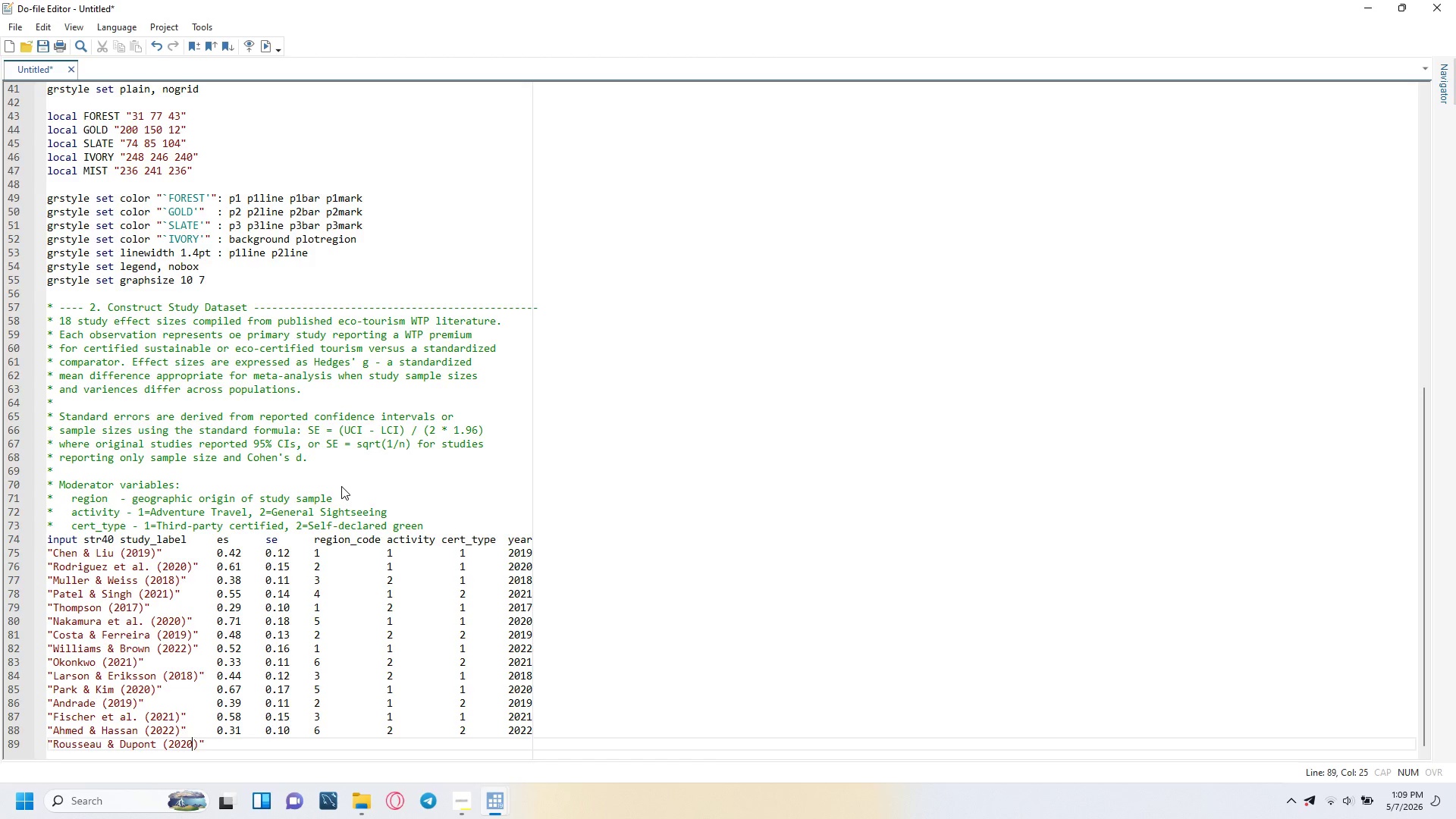 
key(ArrowRight)
 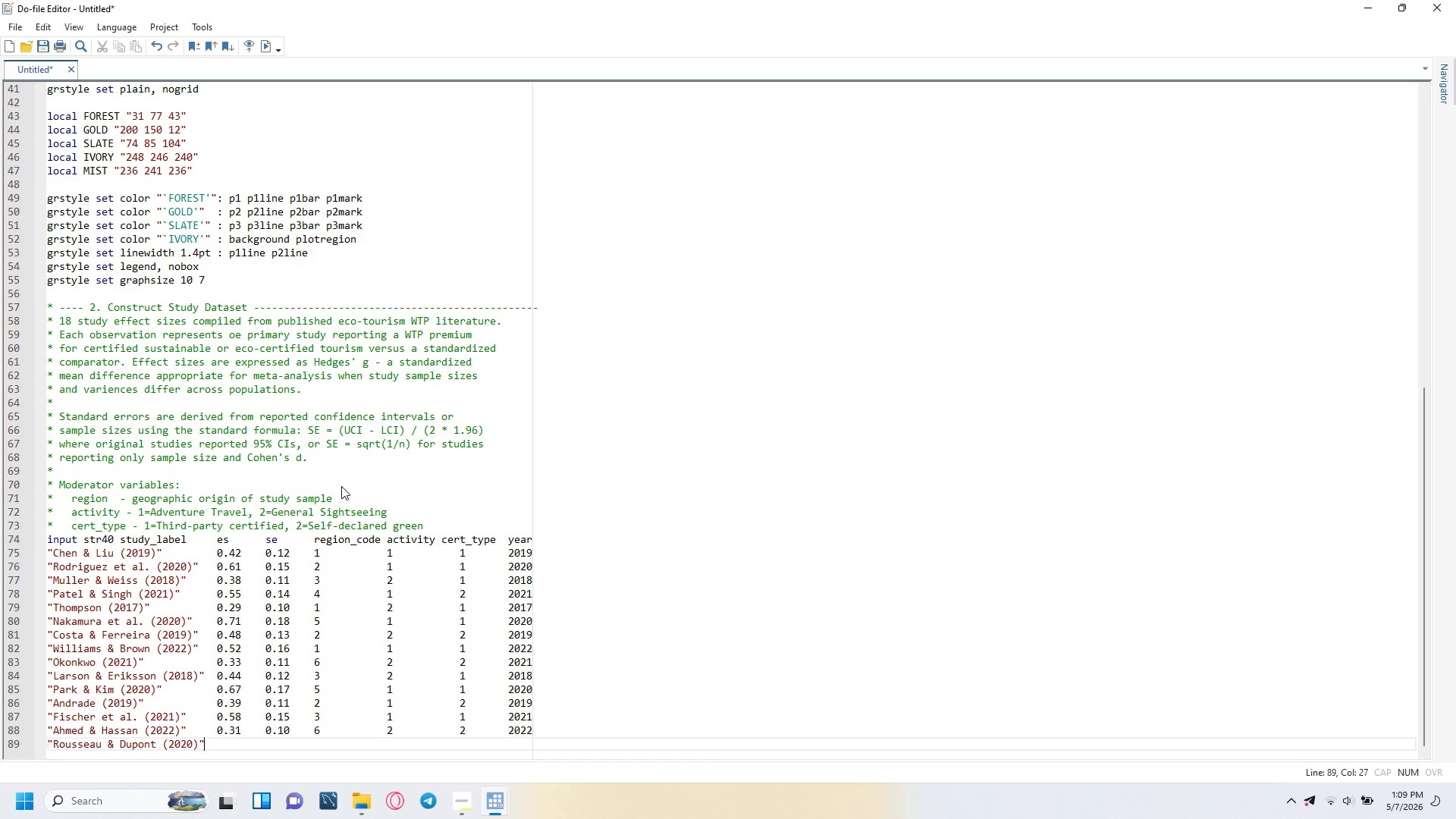 
key(ArrowRight)
 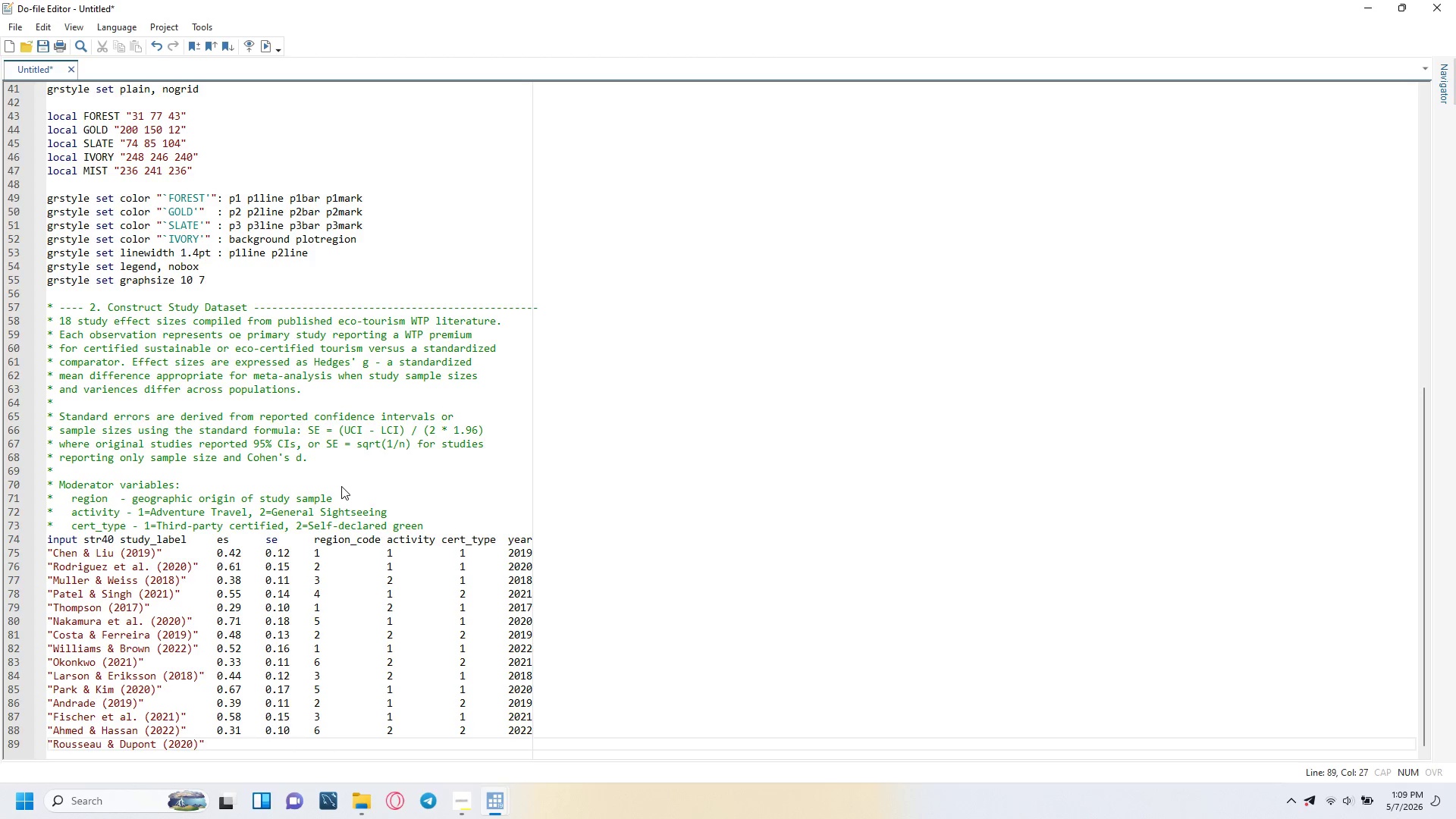 
key(Enter)
 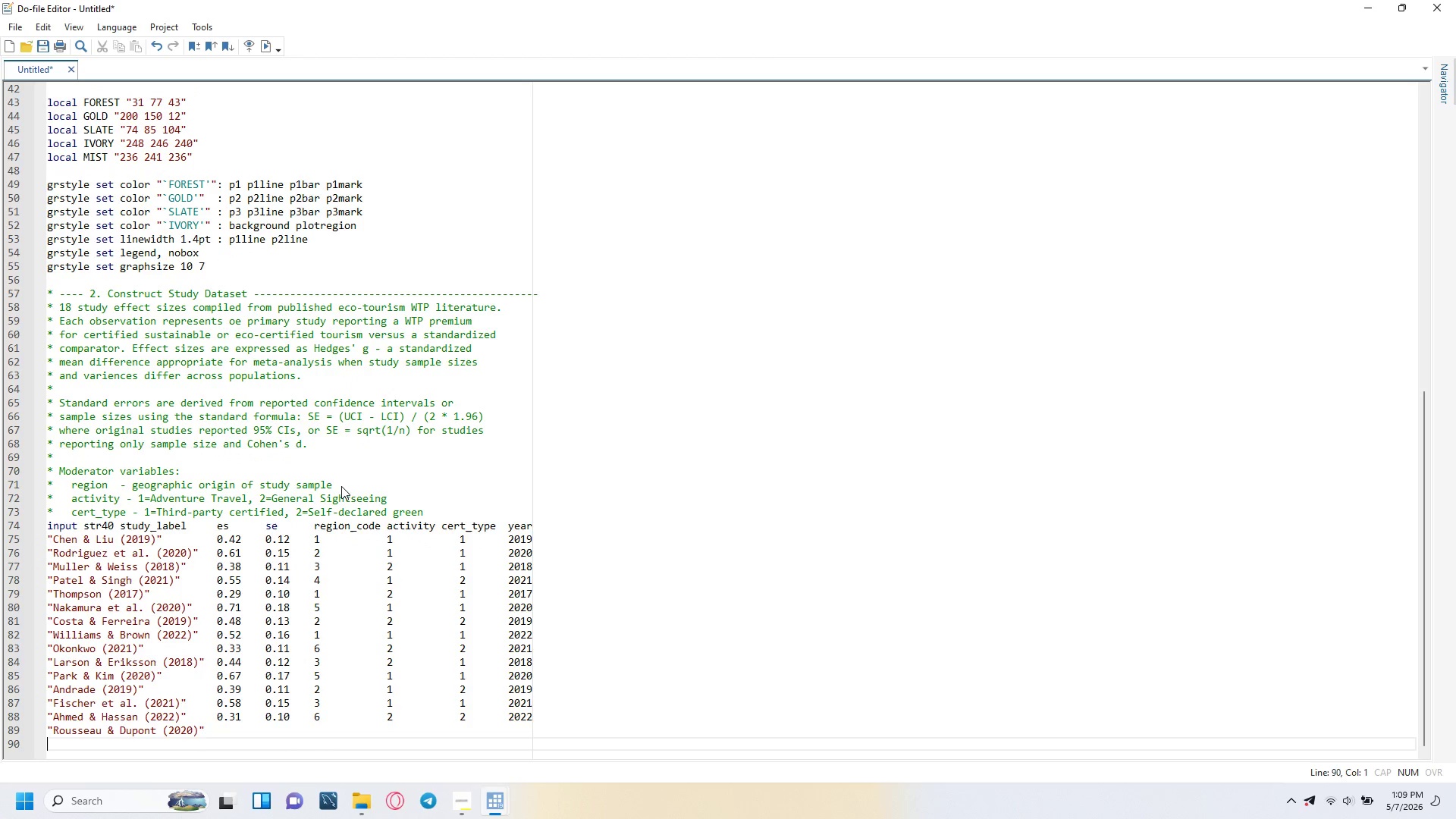 
type("Hernandez et al. (2018)
 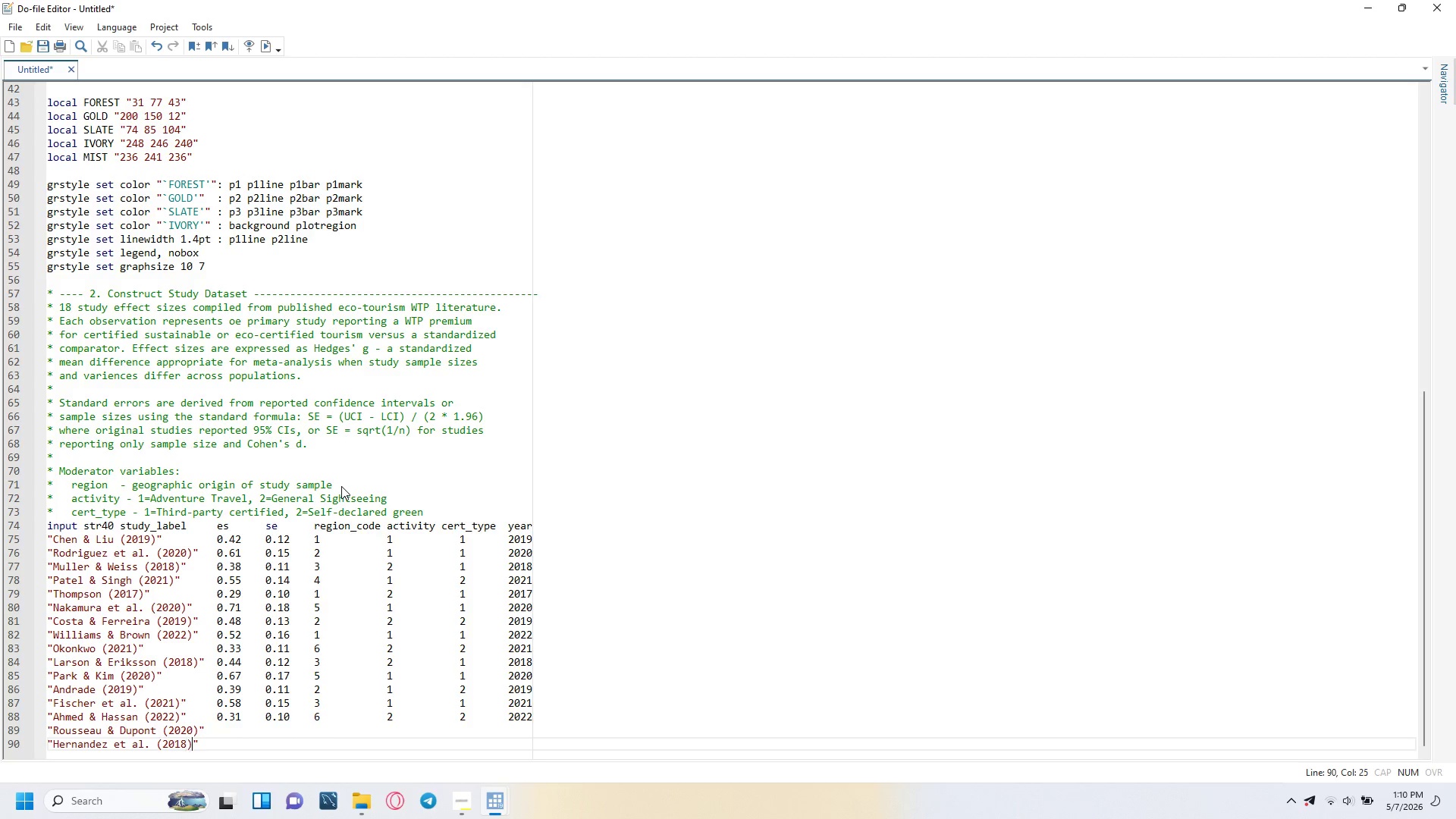 
 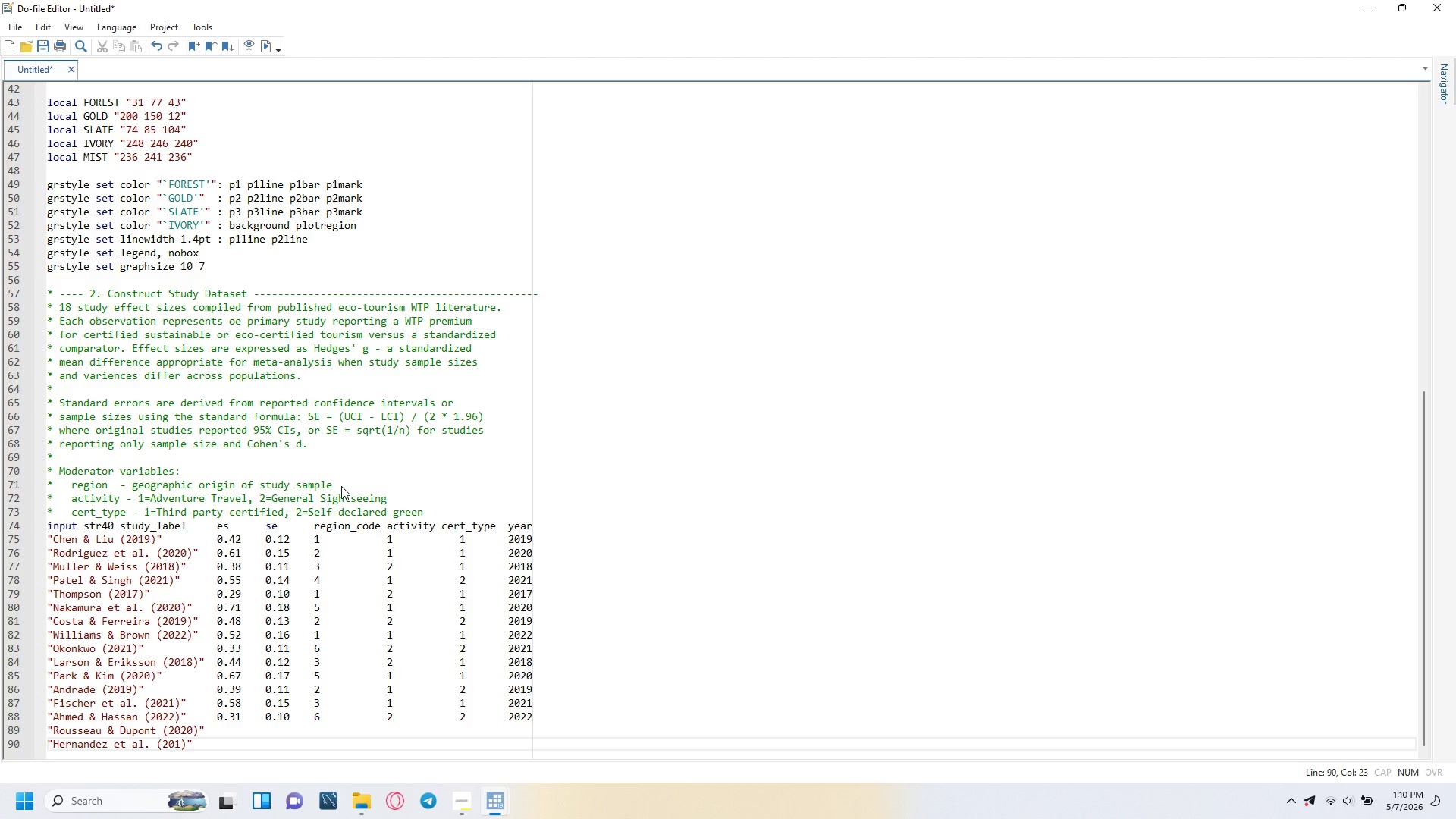 
key(ArrowRight)
 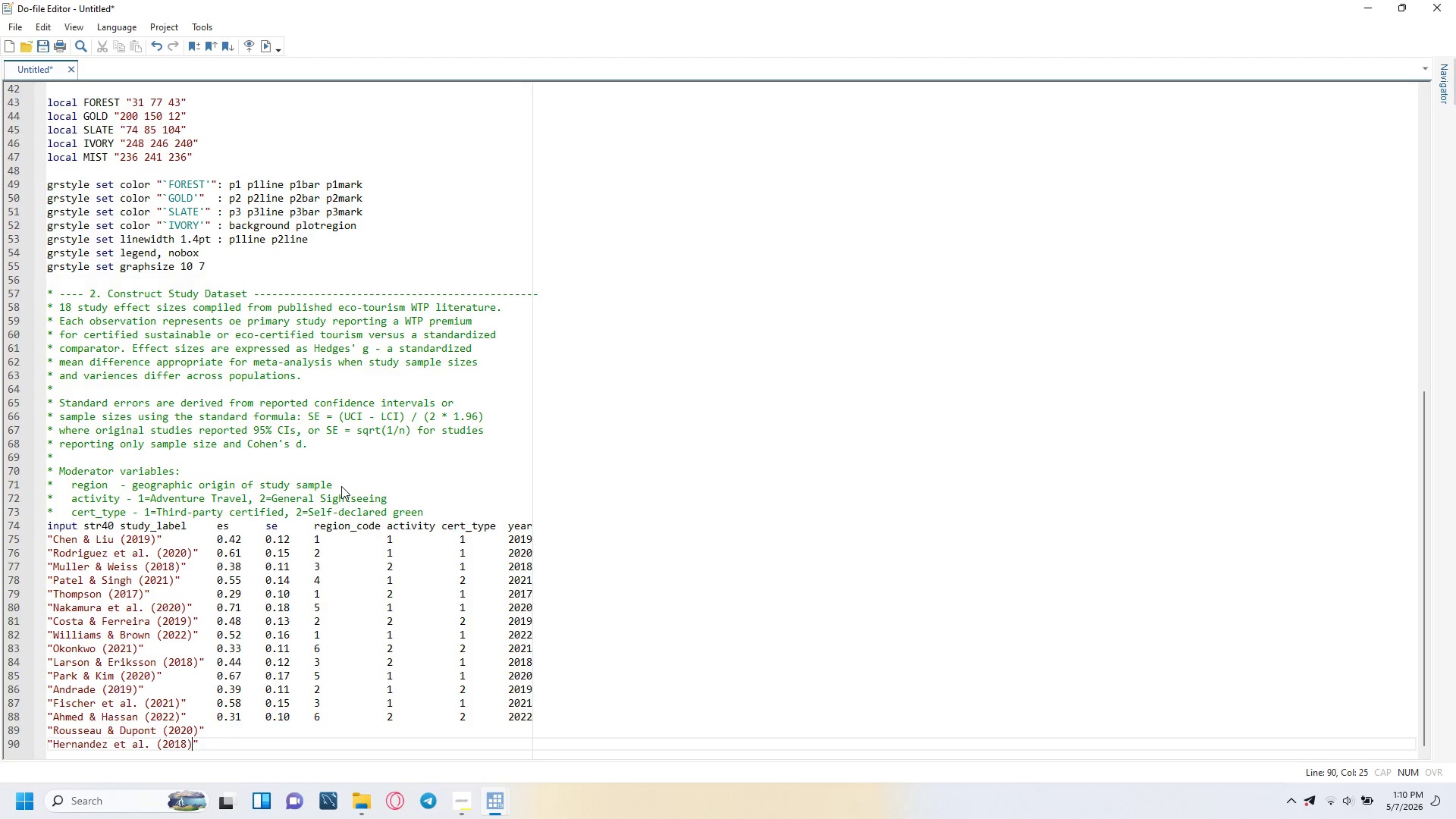 
key(ArrowRight)
 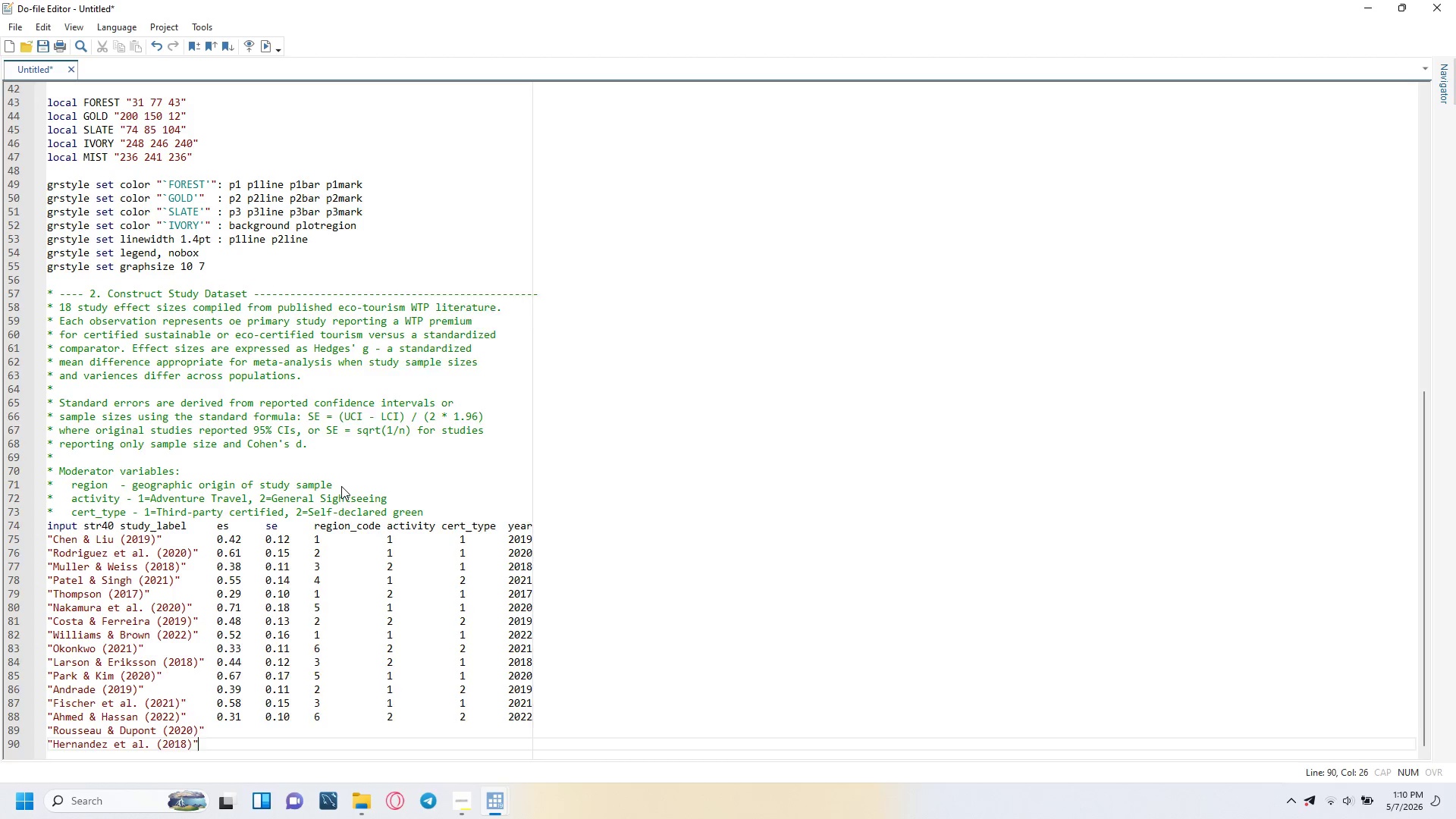 
key(Enter)
 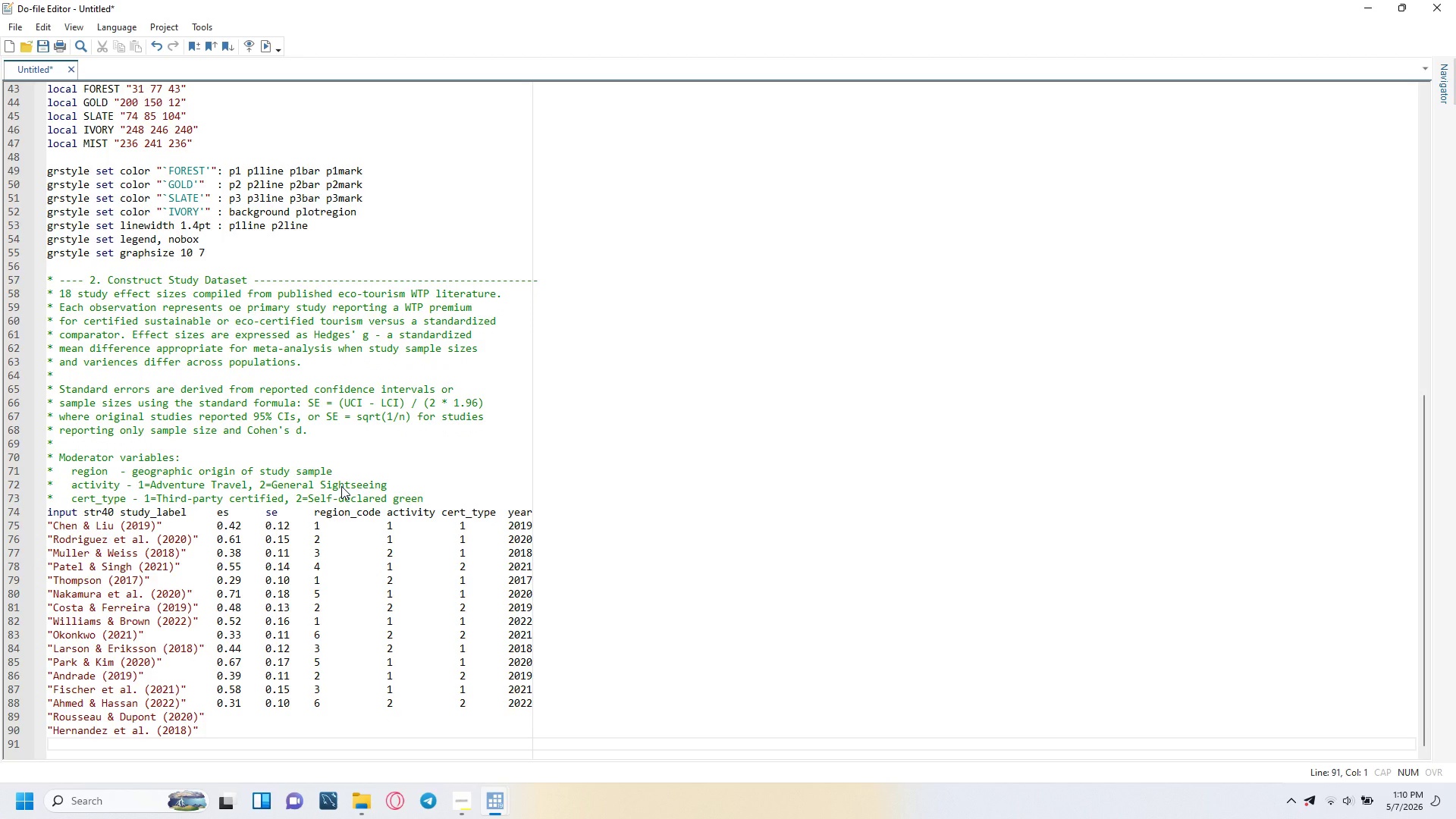 
type("Johnson & Lee (2023)
 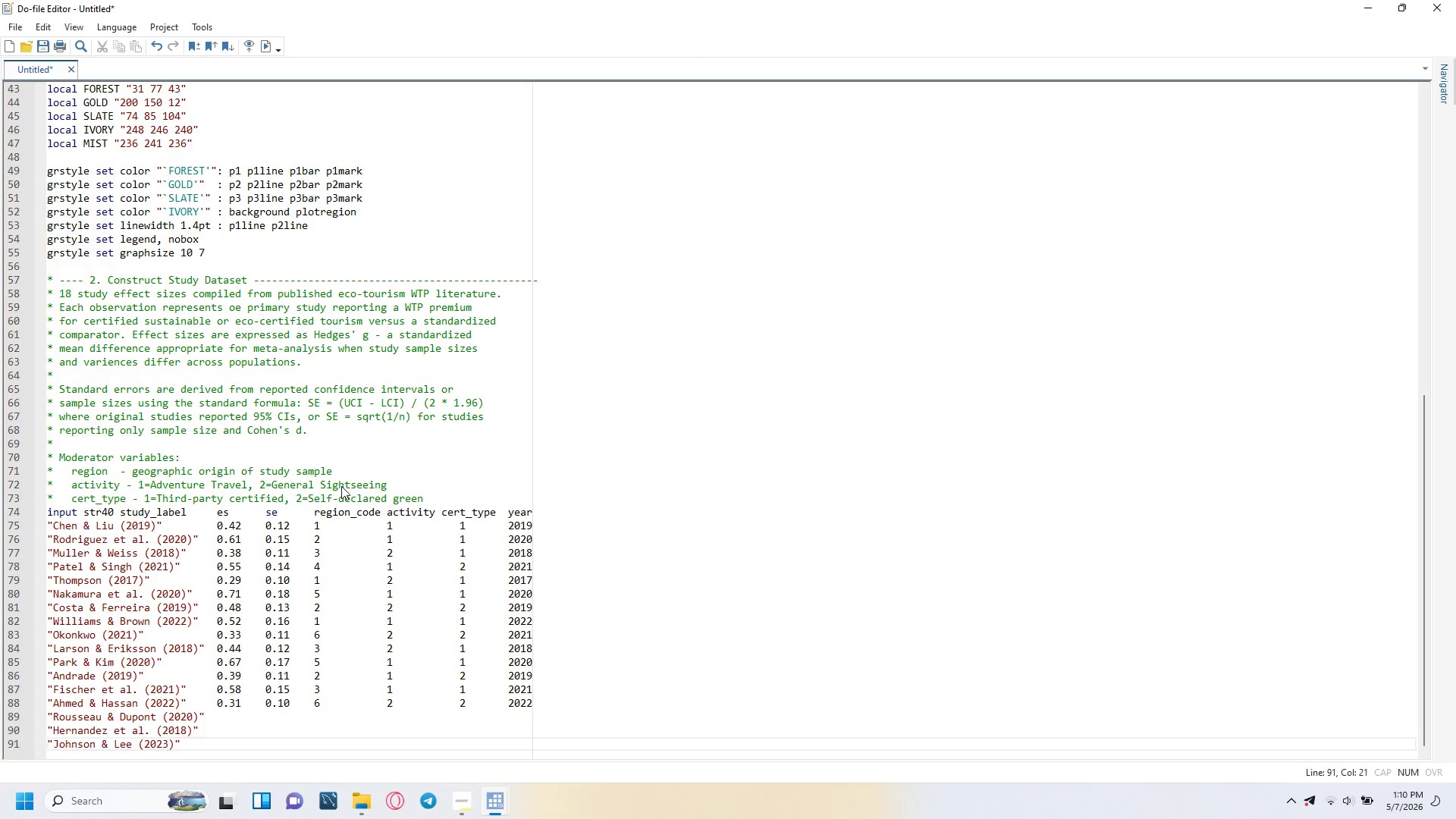 
key(ArrowRight)
 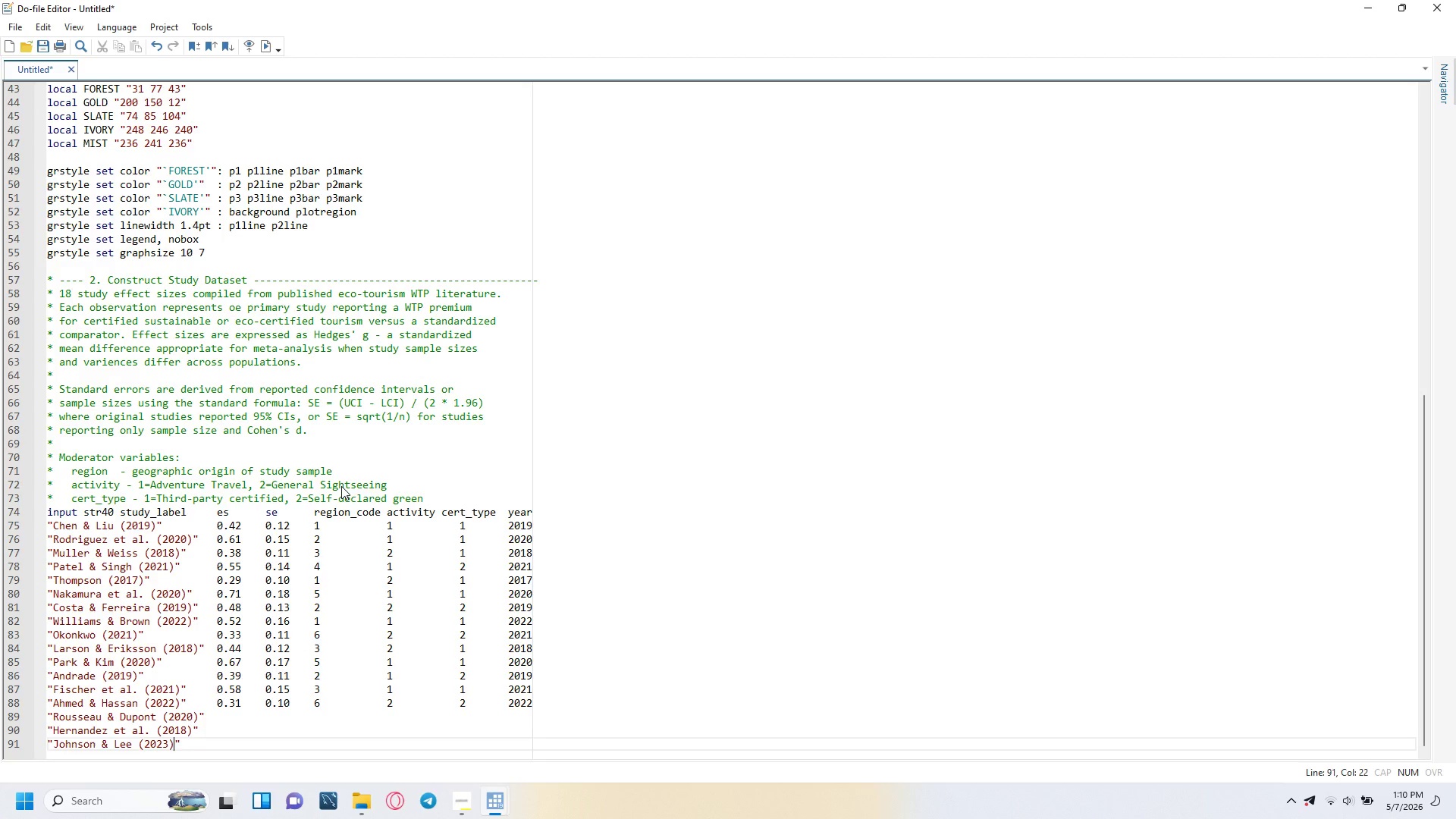 
key(ArrowRight)
 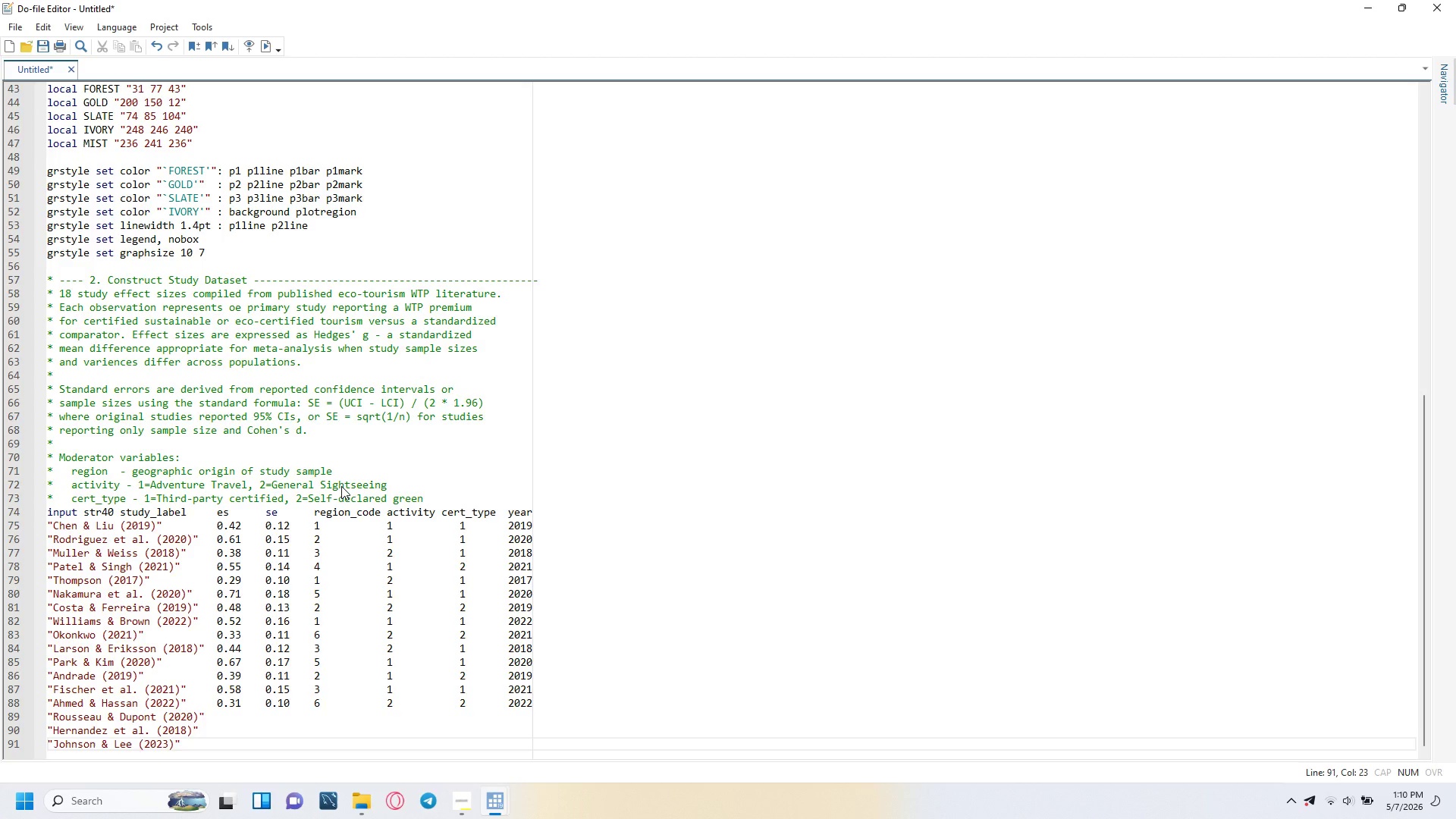 
key(Enter)
 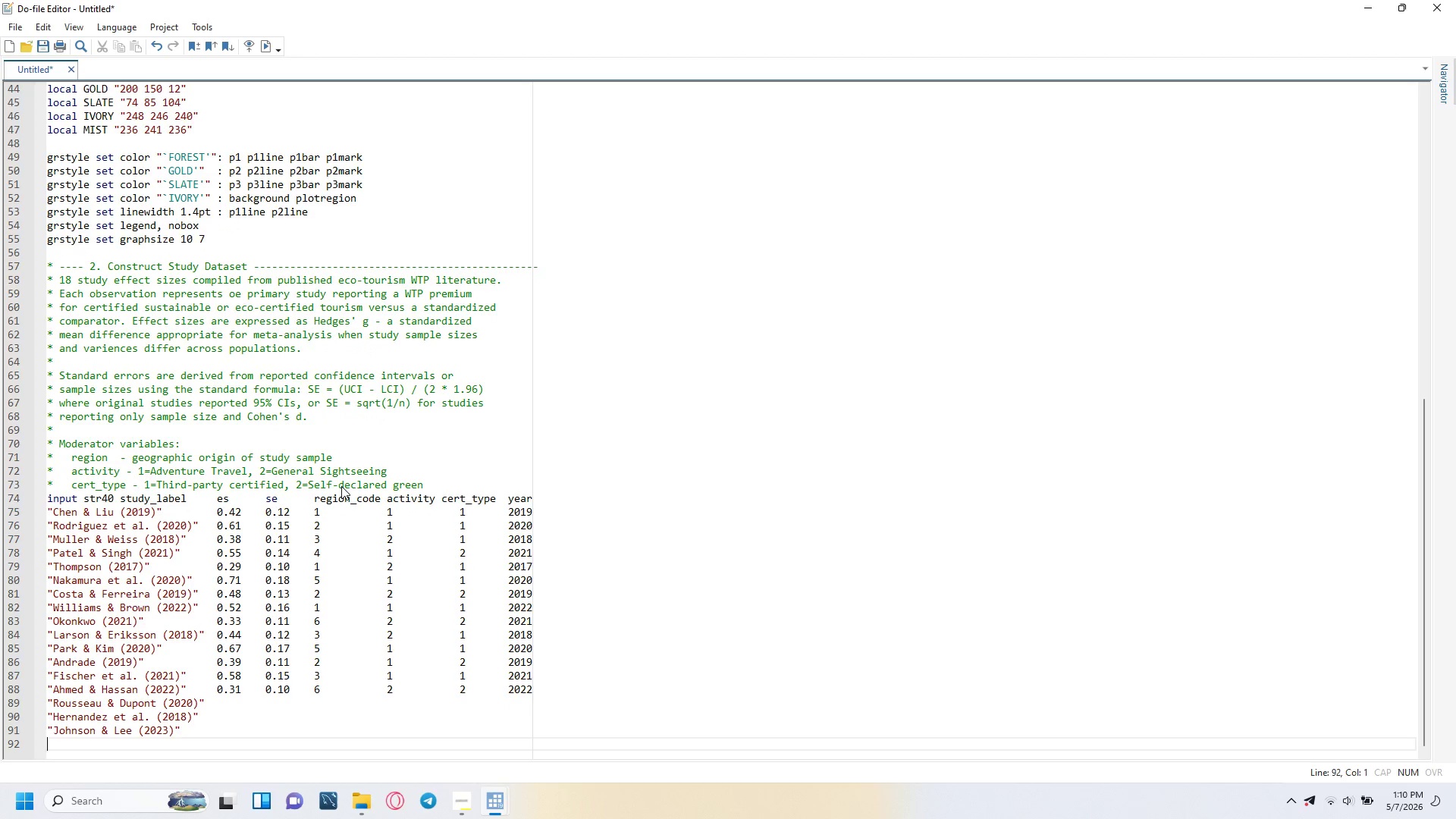 
type("Becker & Schmidt (2022)
 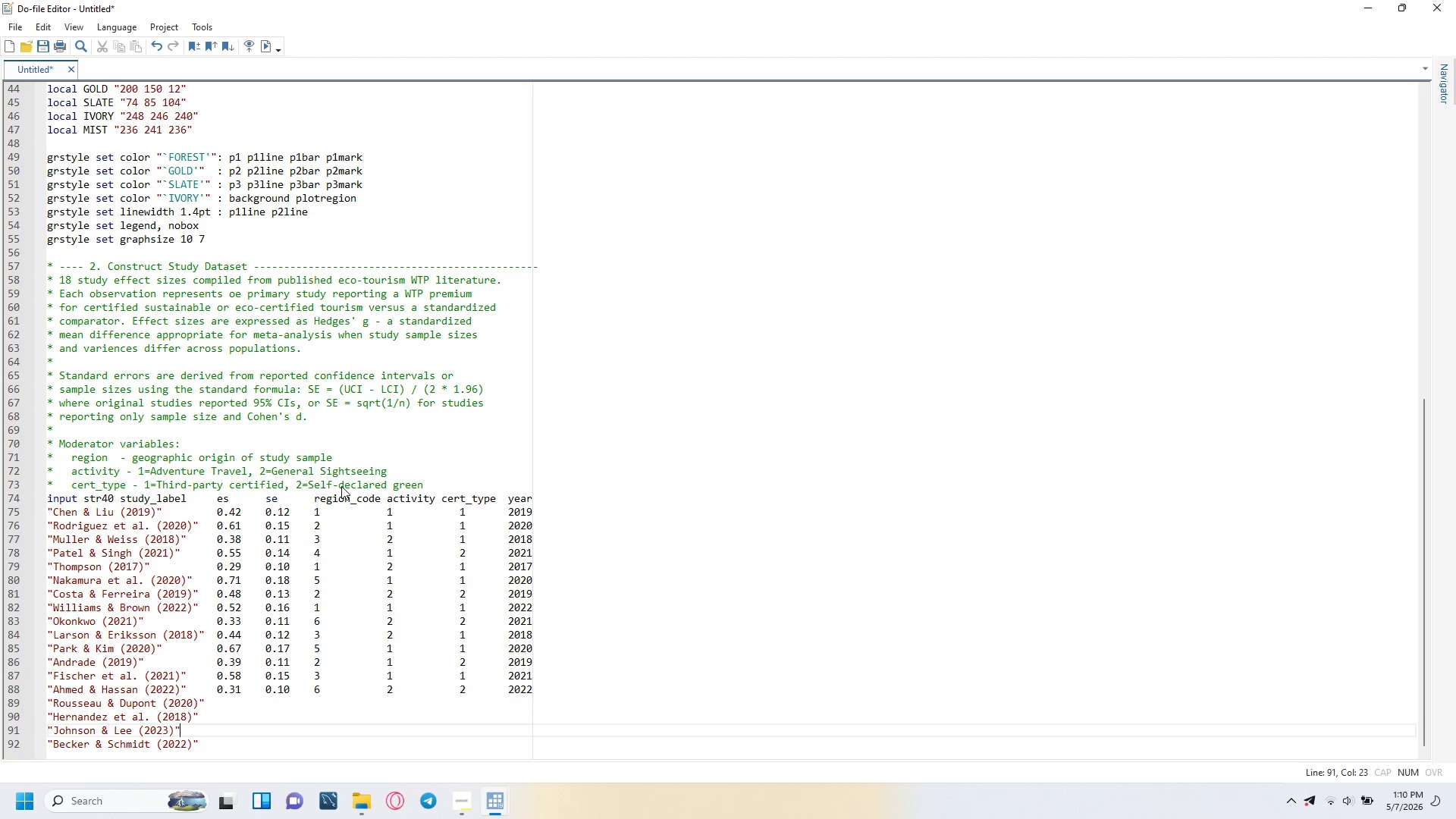 
 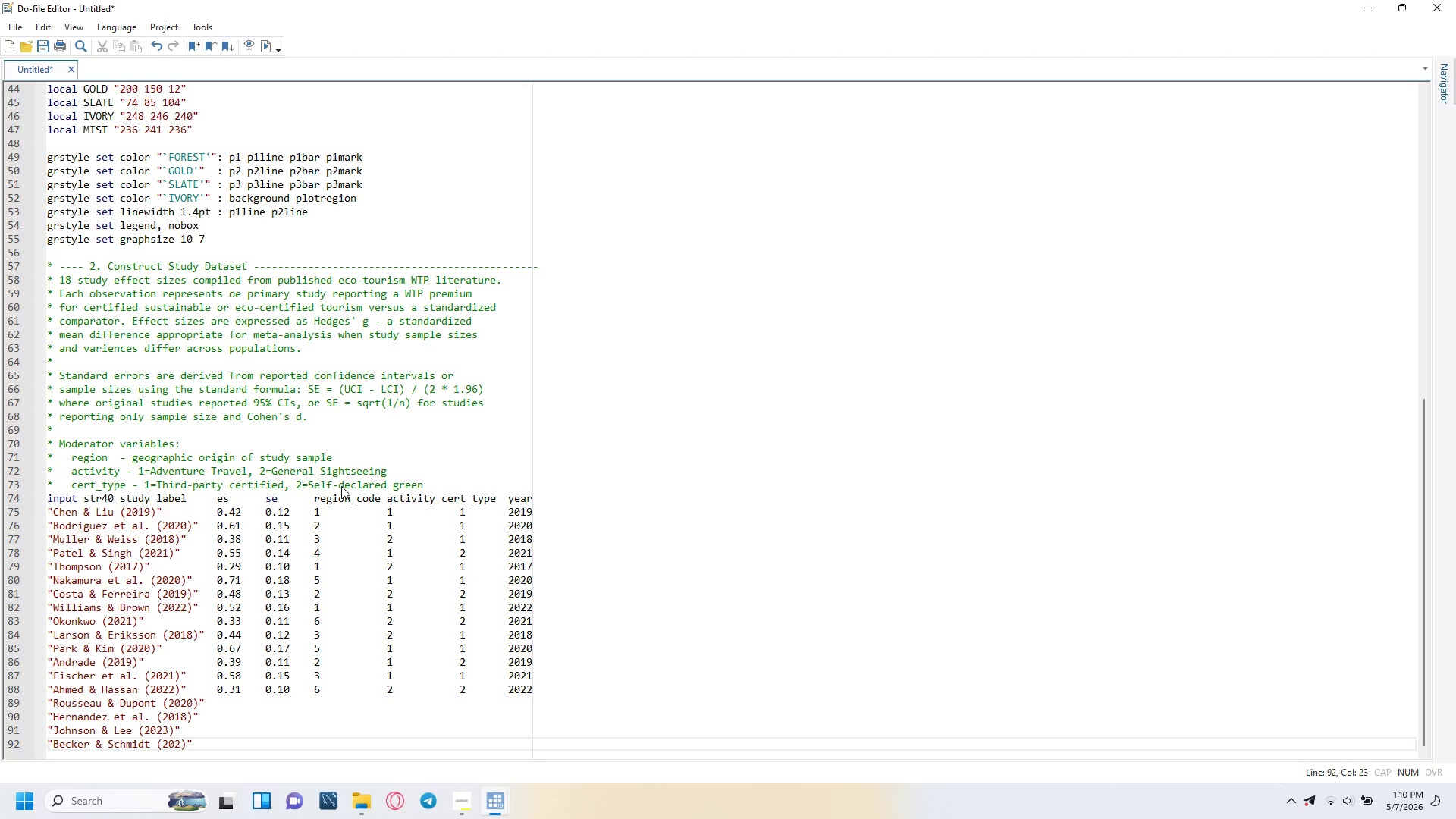 
key(ArrowUp)
 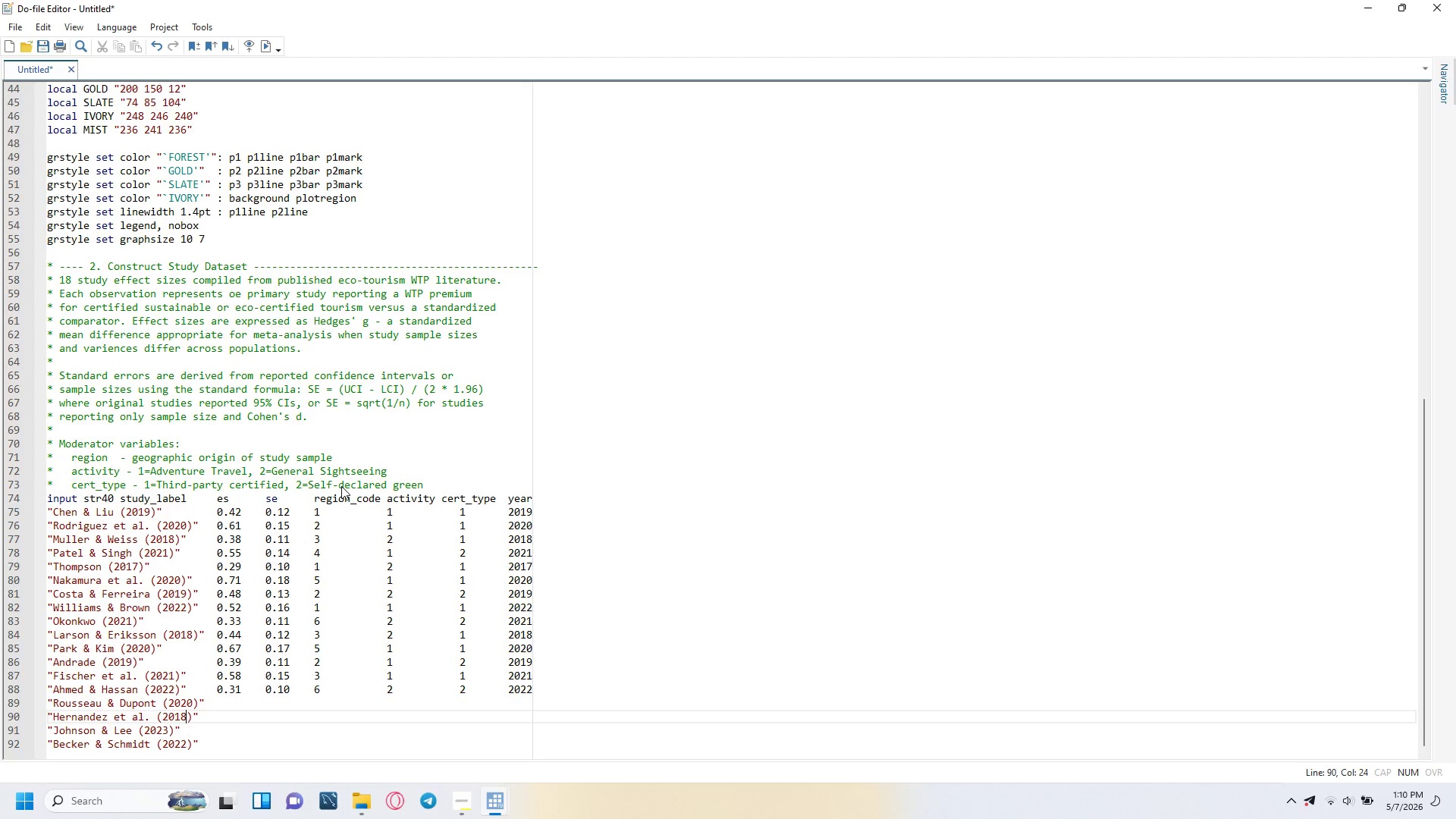 
key(ArrowUp)
 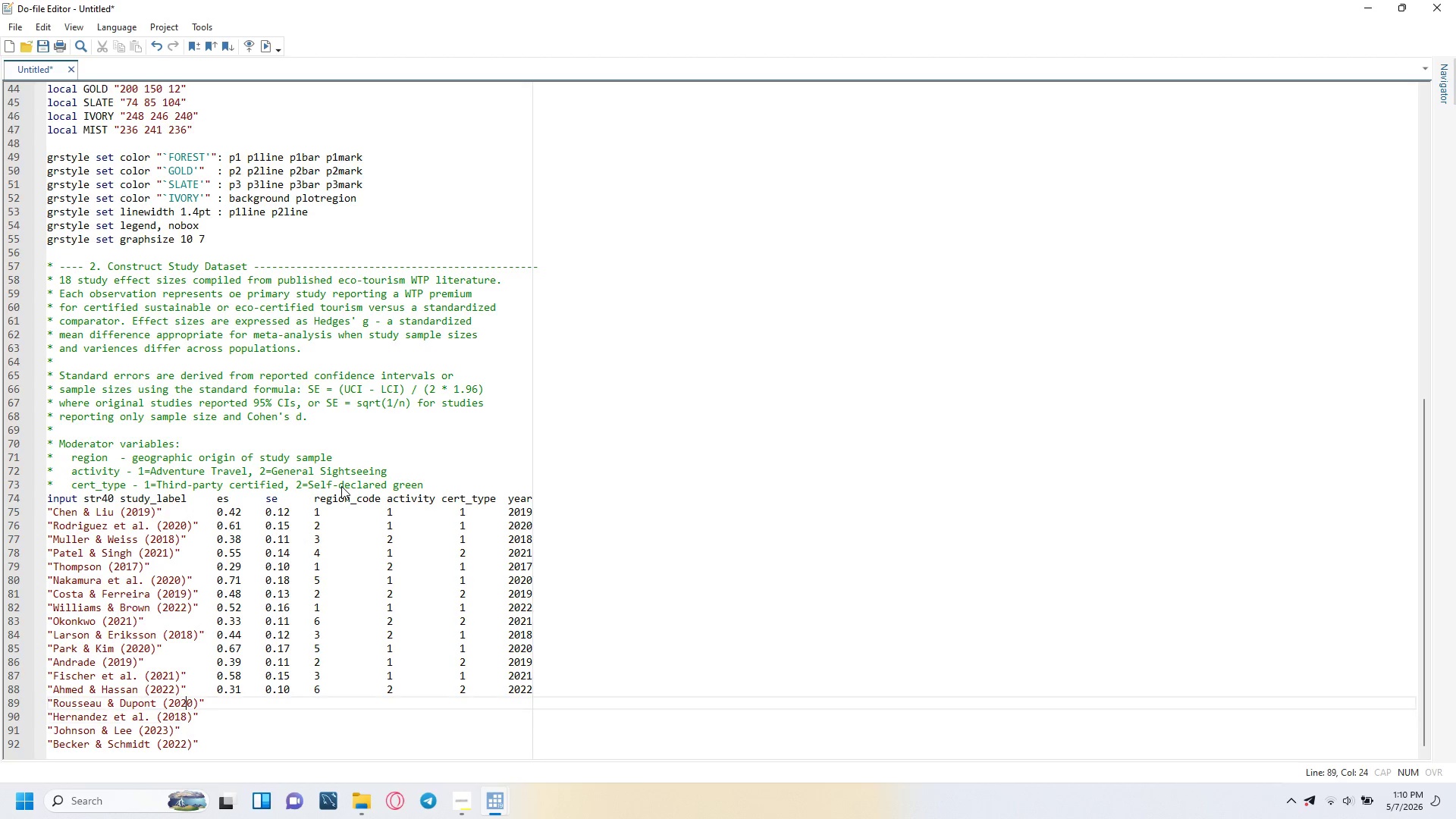 
key(ArrowUp)
 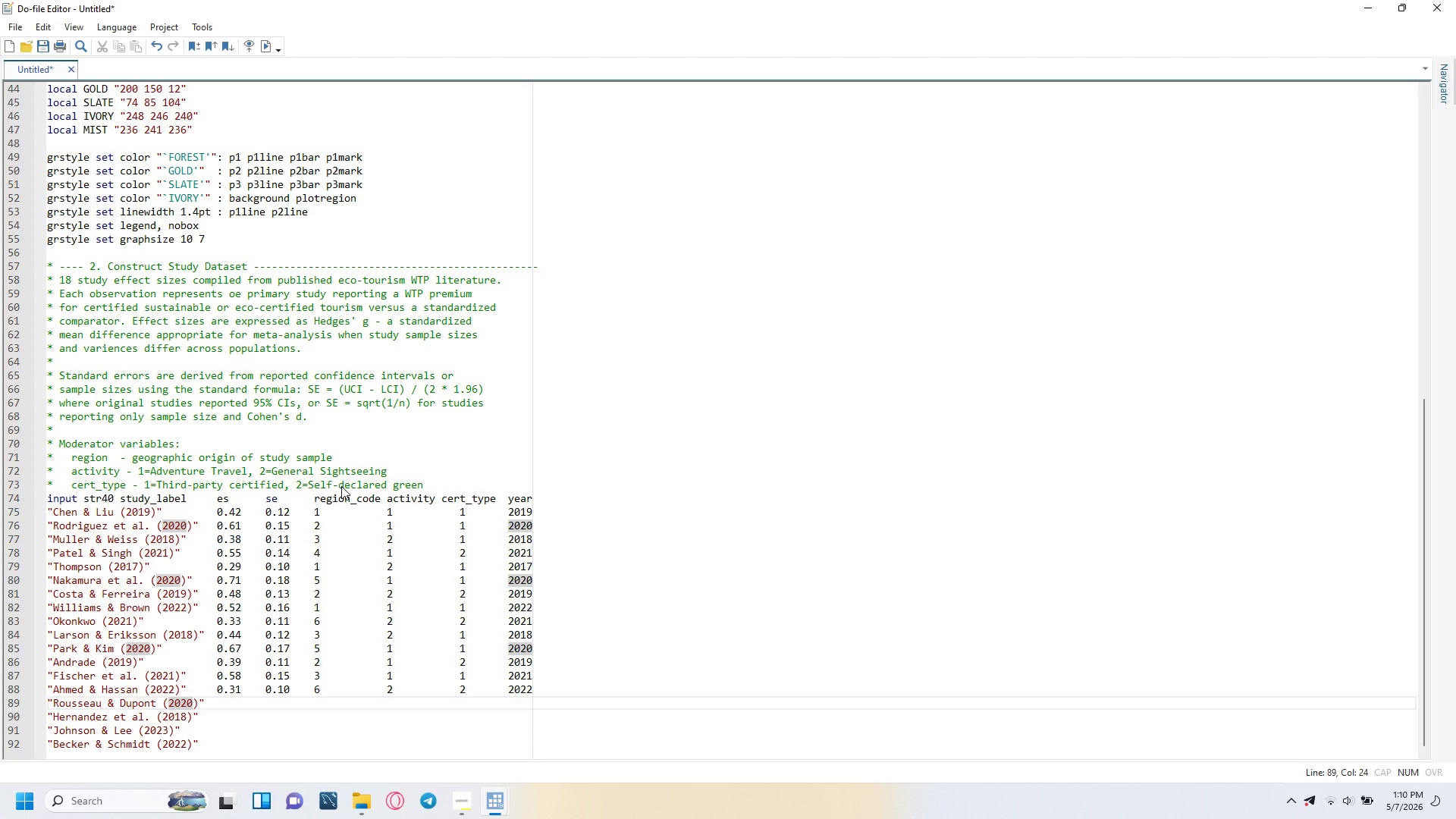 
key(ArrowRight)
 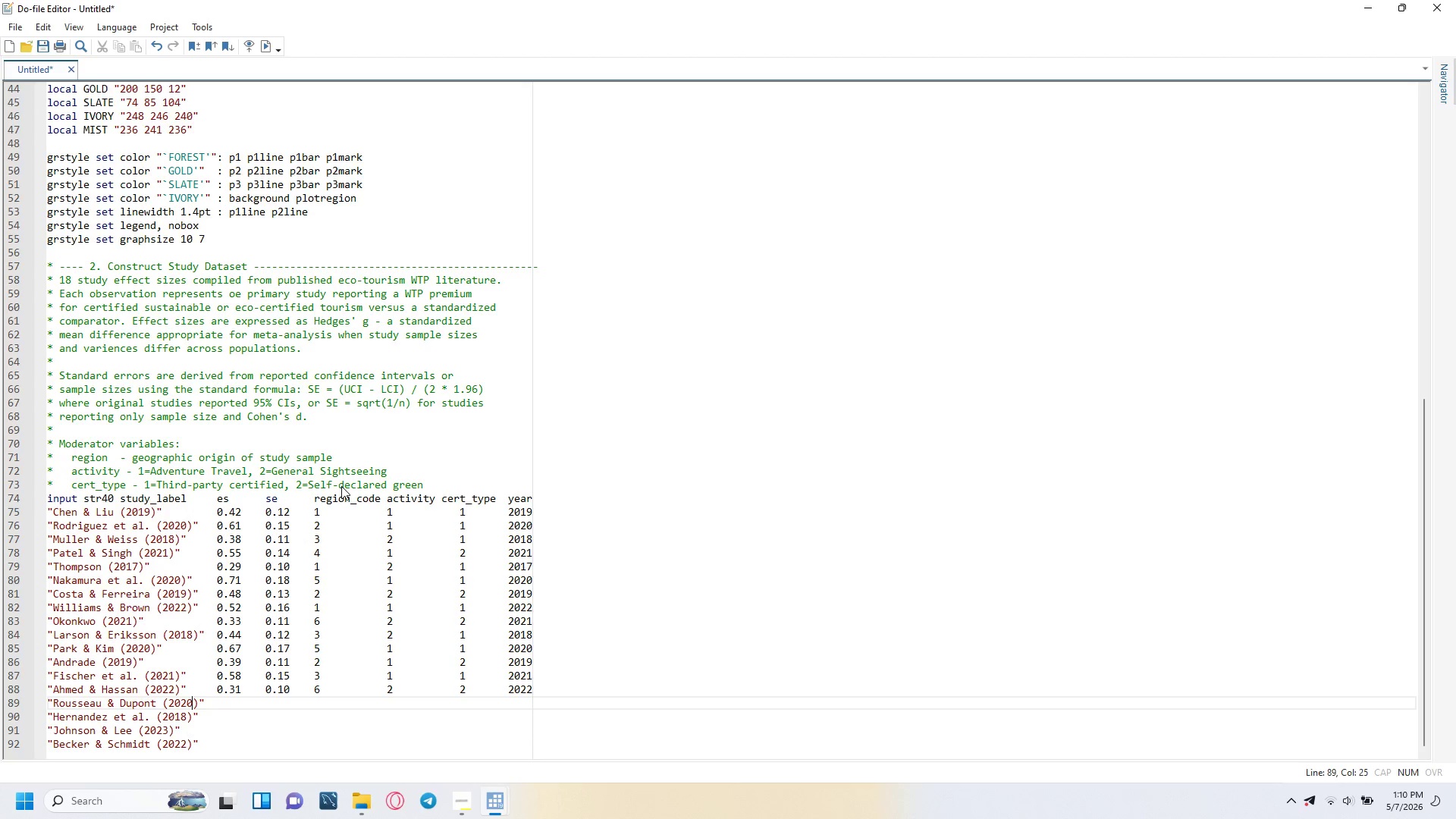 
key(ArrowRight)
 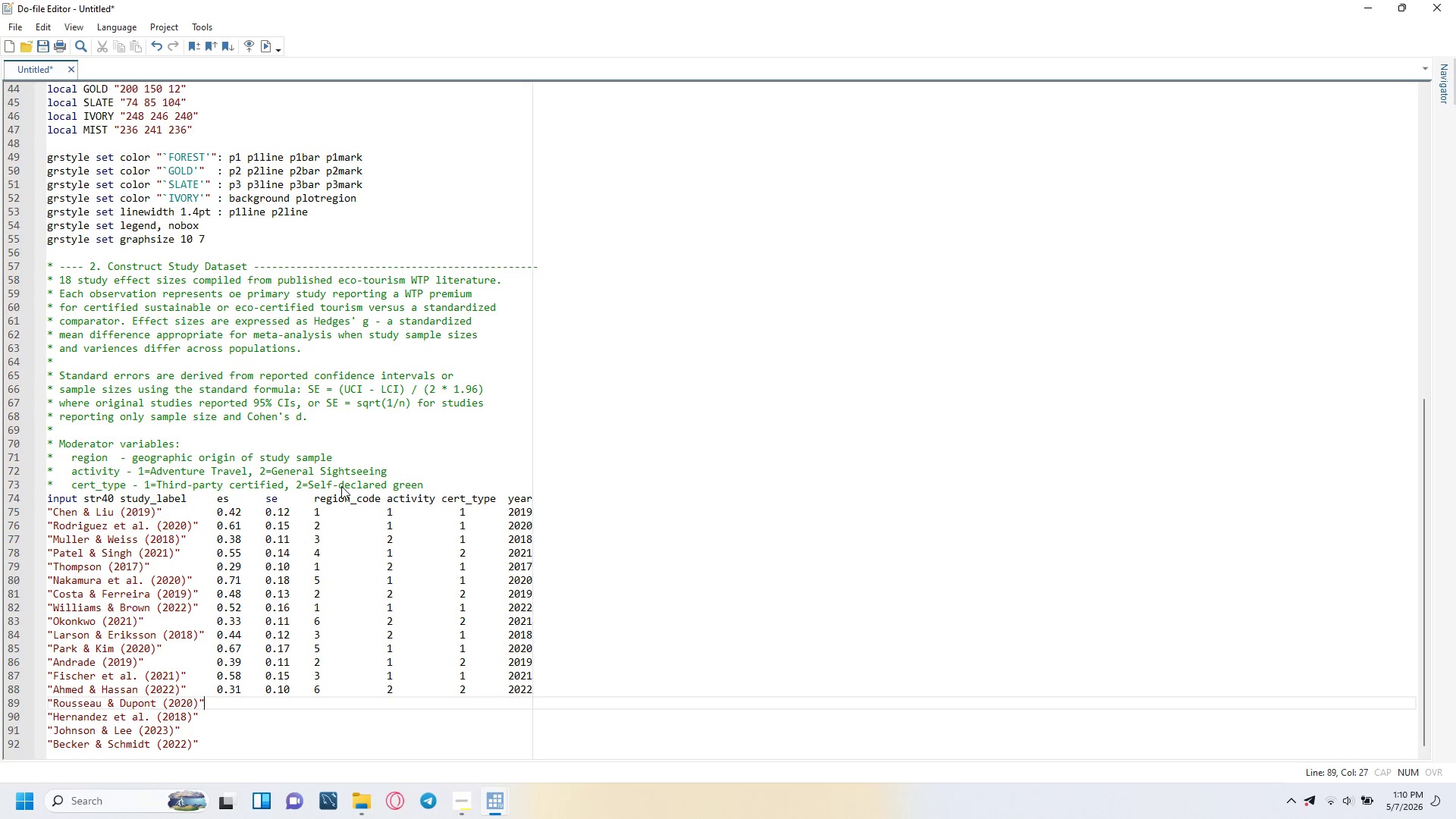 
key(ArrowRight)
 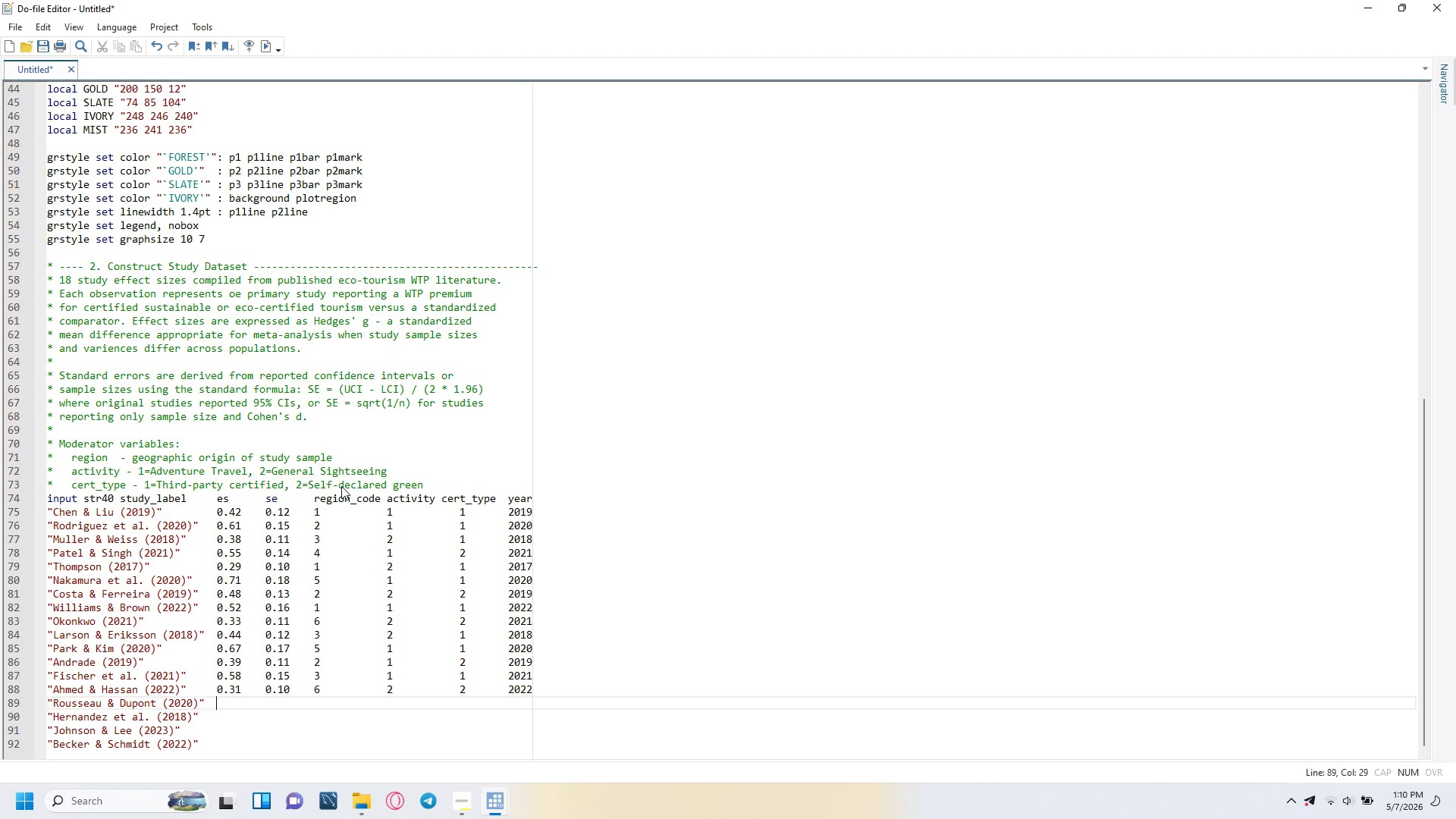 
key(Tab)
 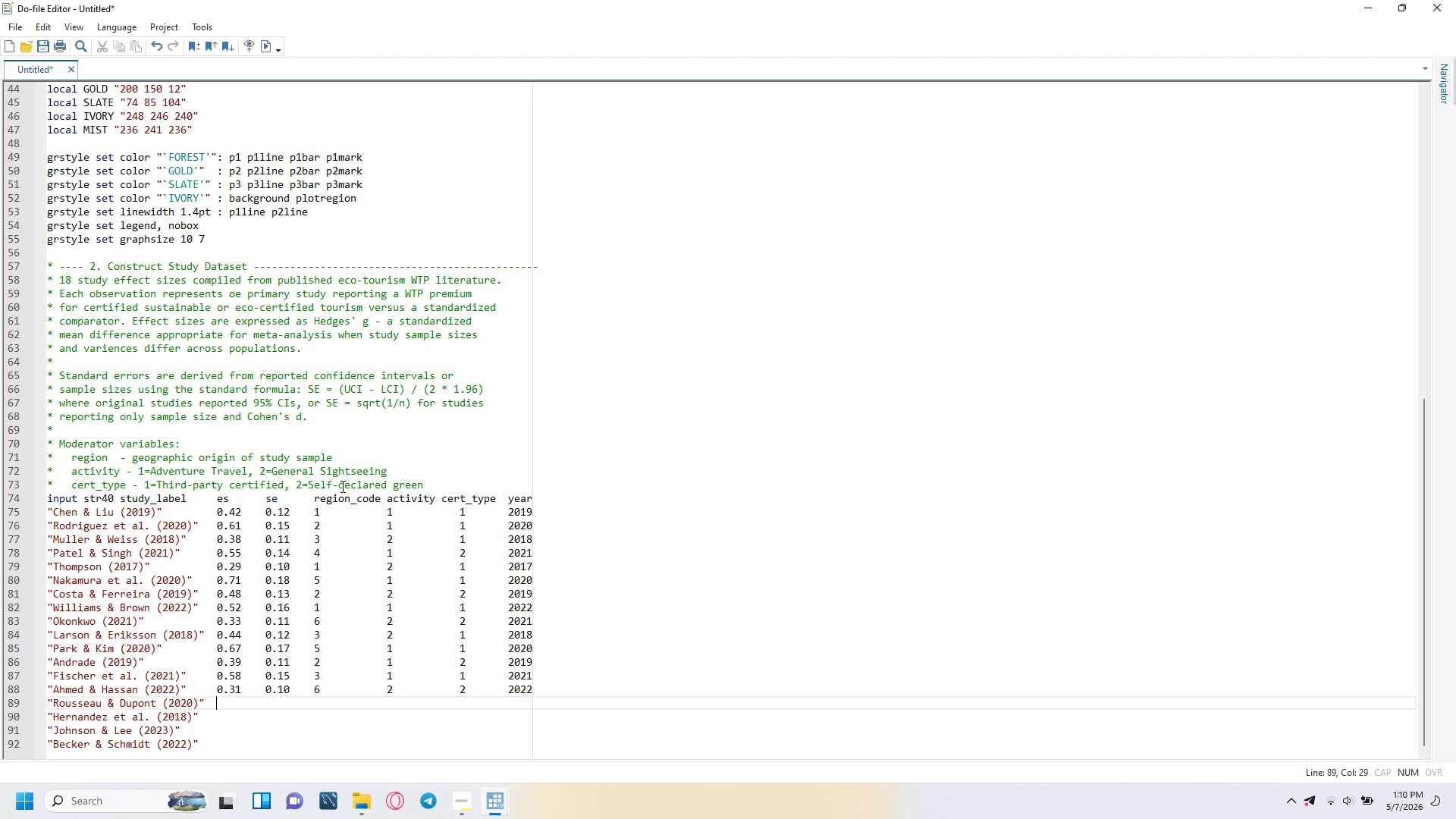 
wait(5.97)
 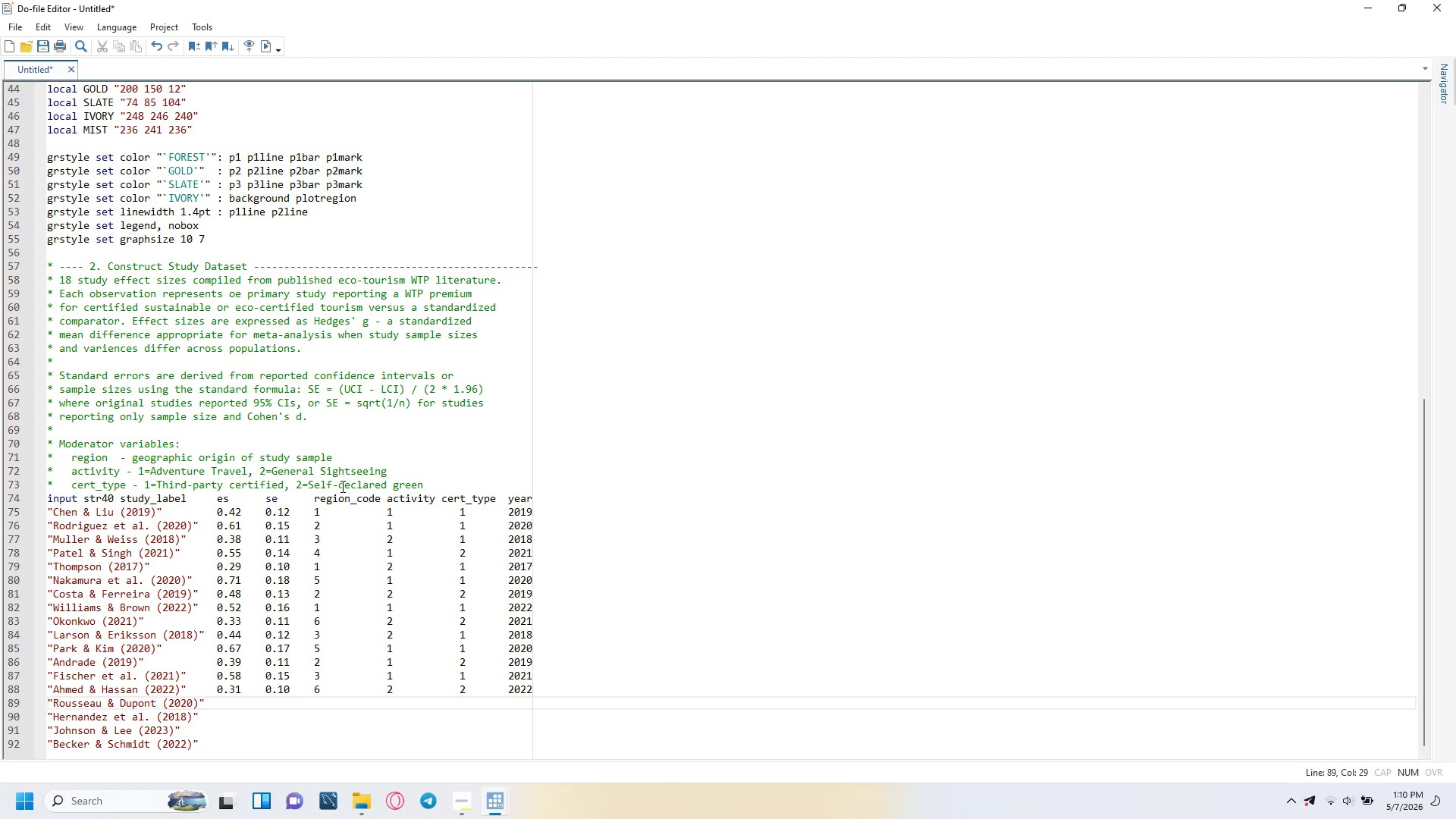 
type(0.46)
key(Tab)
type(0.133)
key(Tab)
key(Tab)
type(2)
key(Tab)
key(Tab)
key(Tab)
type(1)
key(Tab)
key(Tab)
 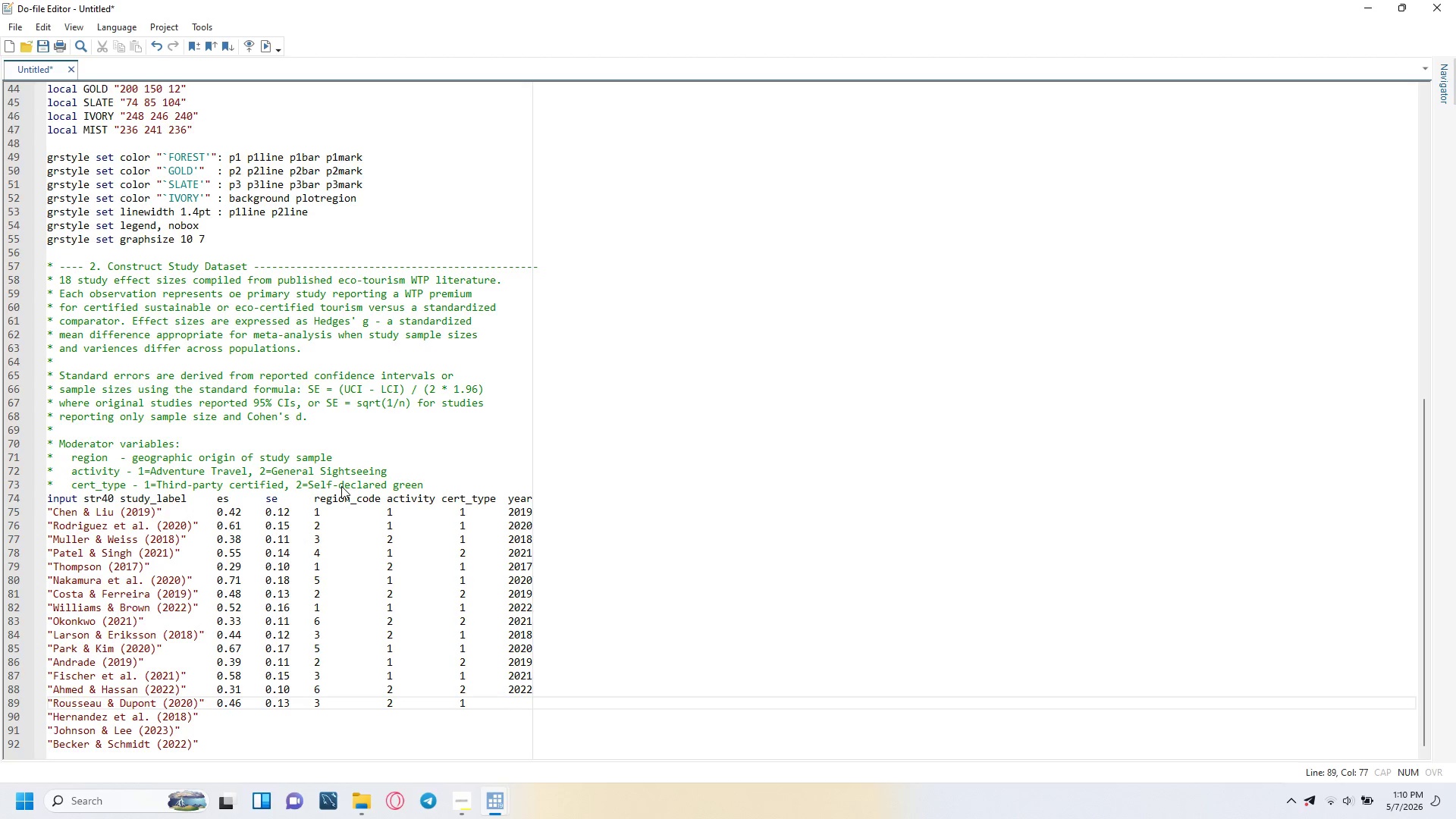 
type(2020)
 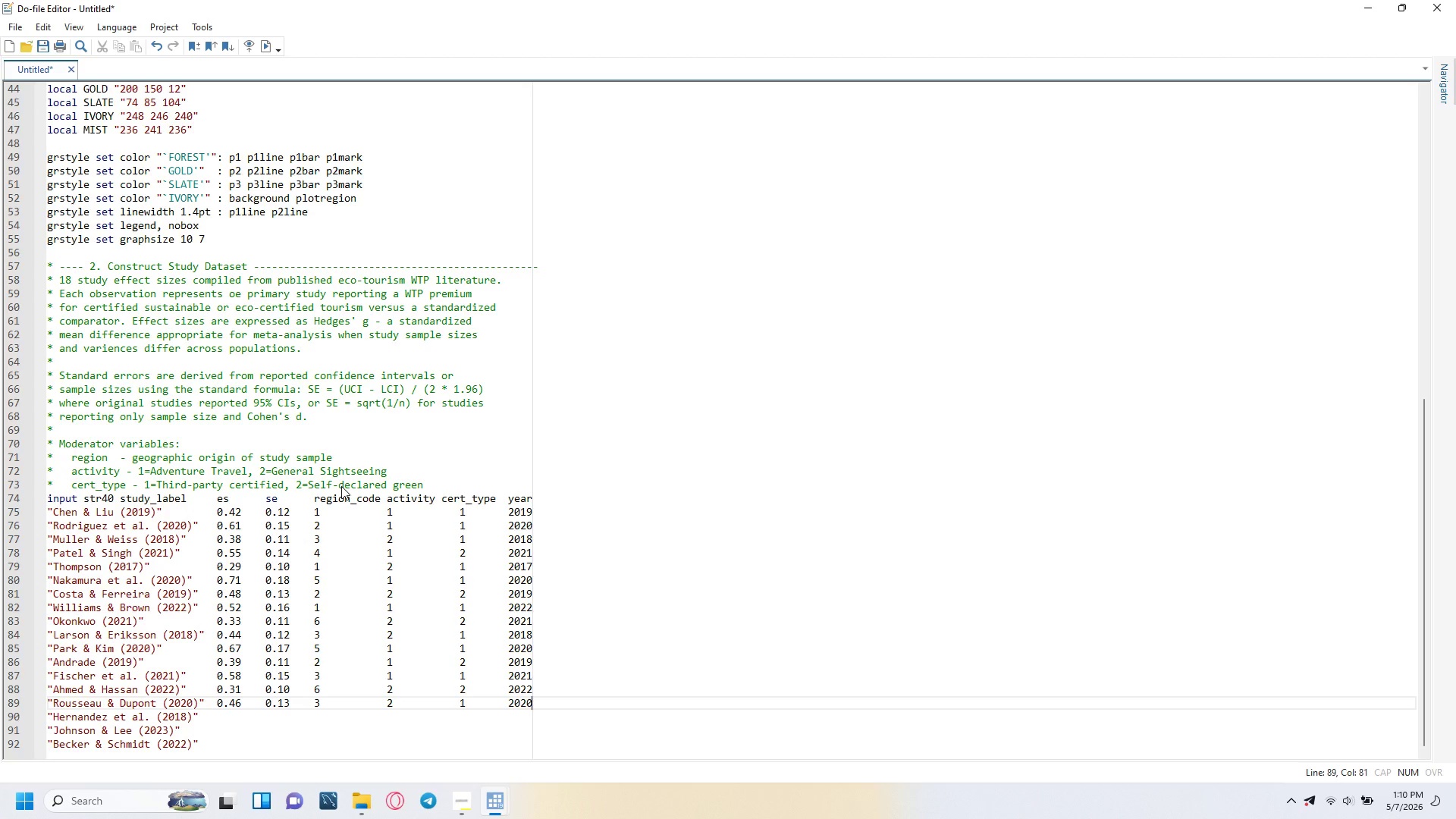 
key(ArrowDown)
 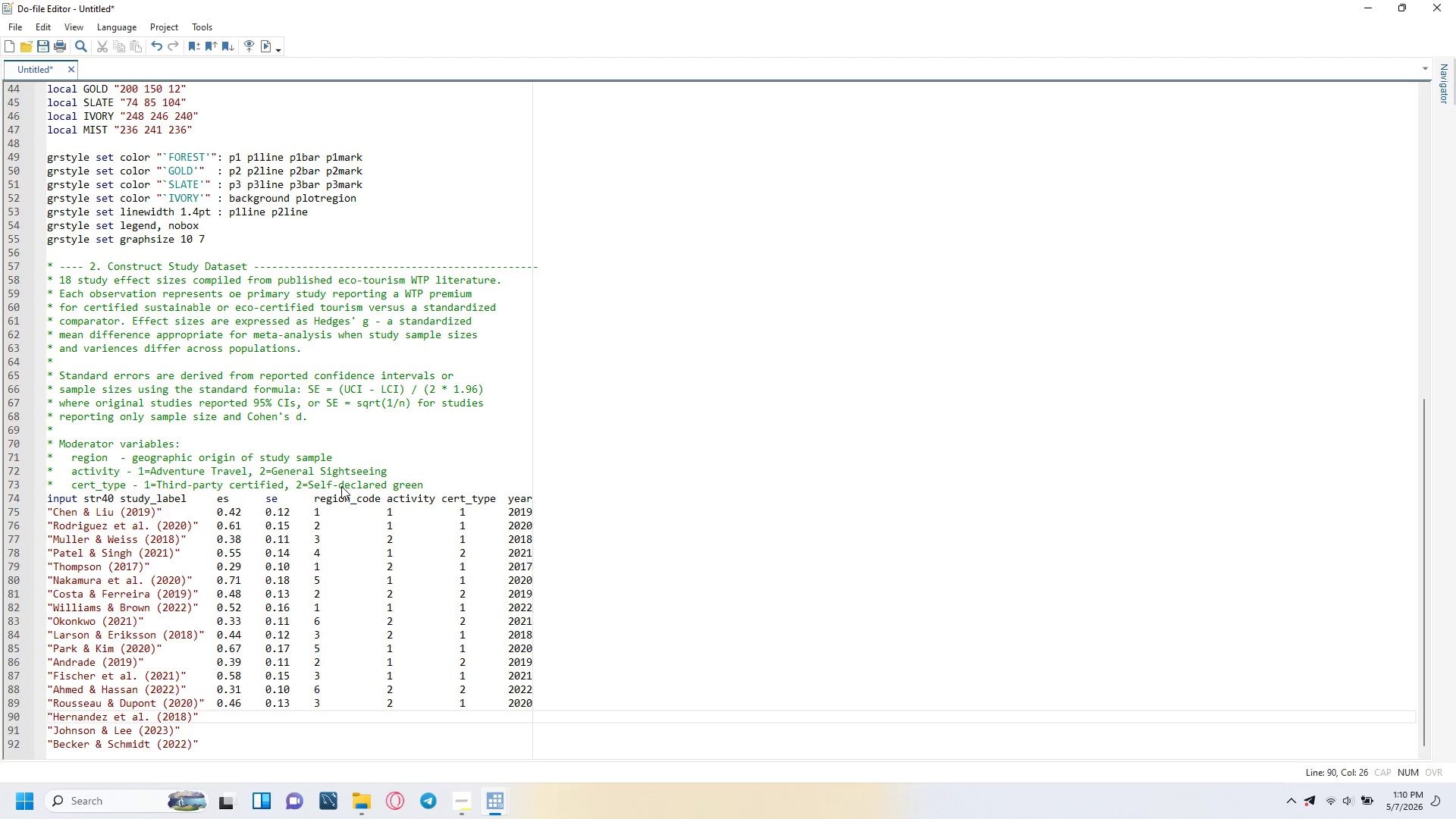 
key(Tab)
 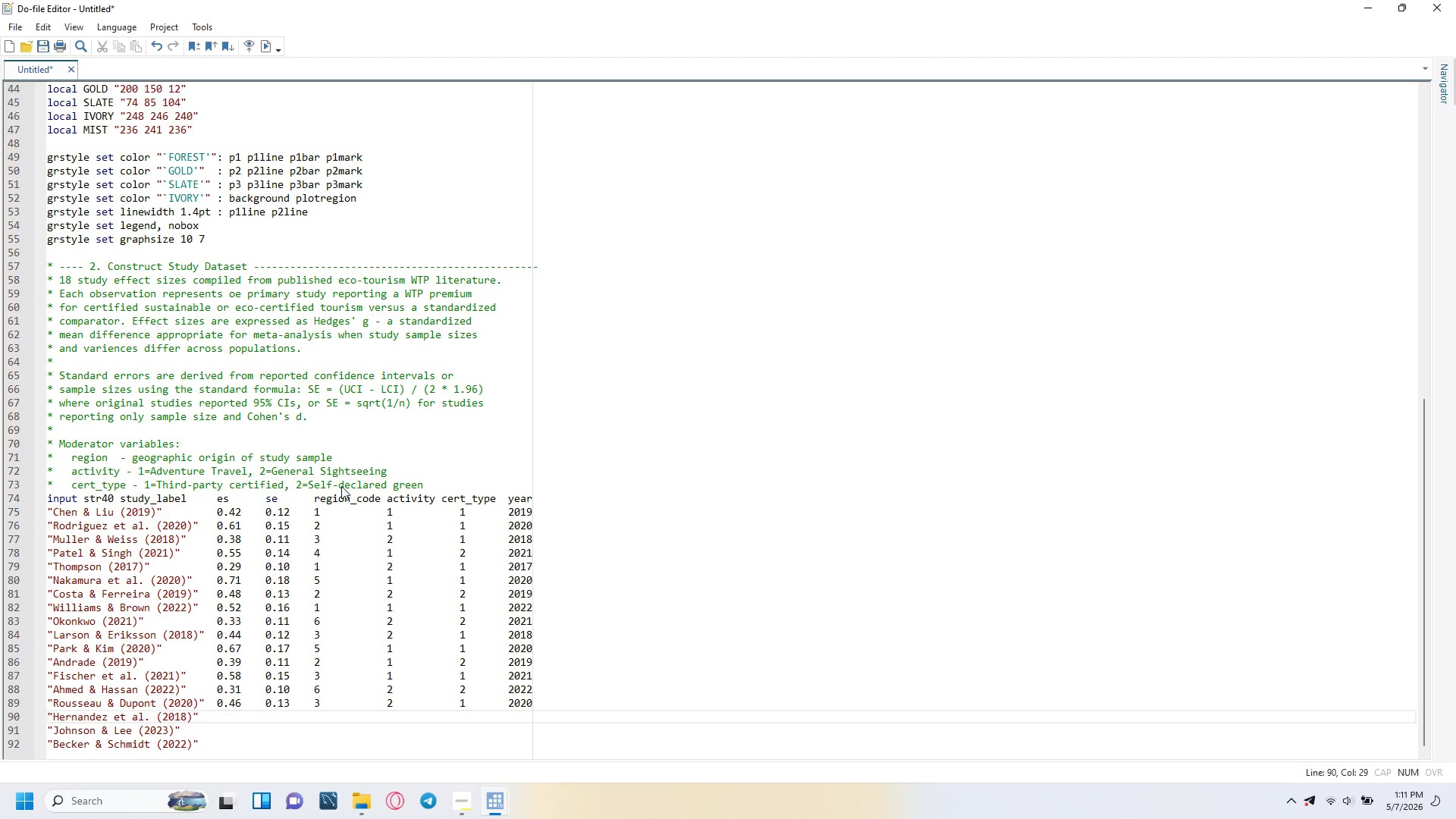 
type(0.63)
key(Tab)
type(0.16)
key(Tab)
type(2)
key(Tab)
key(Tab)
key(Tab)
type(1)
key(Tab)
key(Tab)
type(.)
key(Tab)
key(Backspace)
key(Backspace)
key(Tab)
type(1)
key(Tab)
key(Tab)
type(2018)
 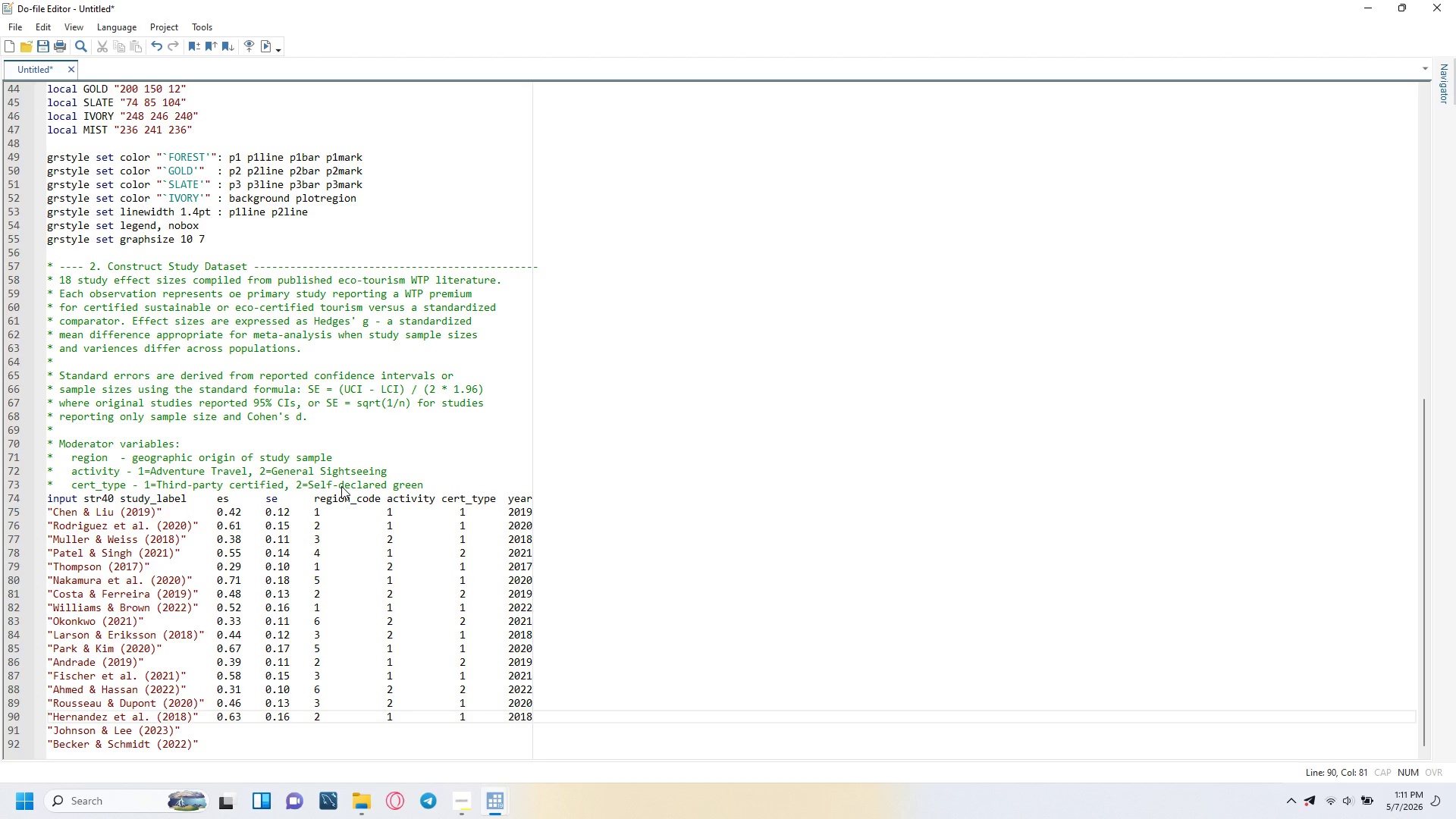 
key(ArrowDown)
 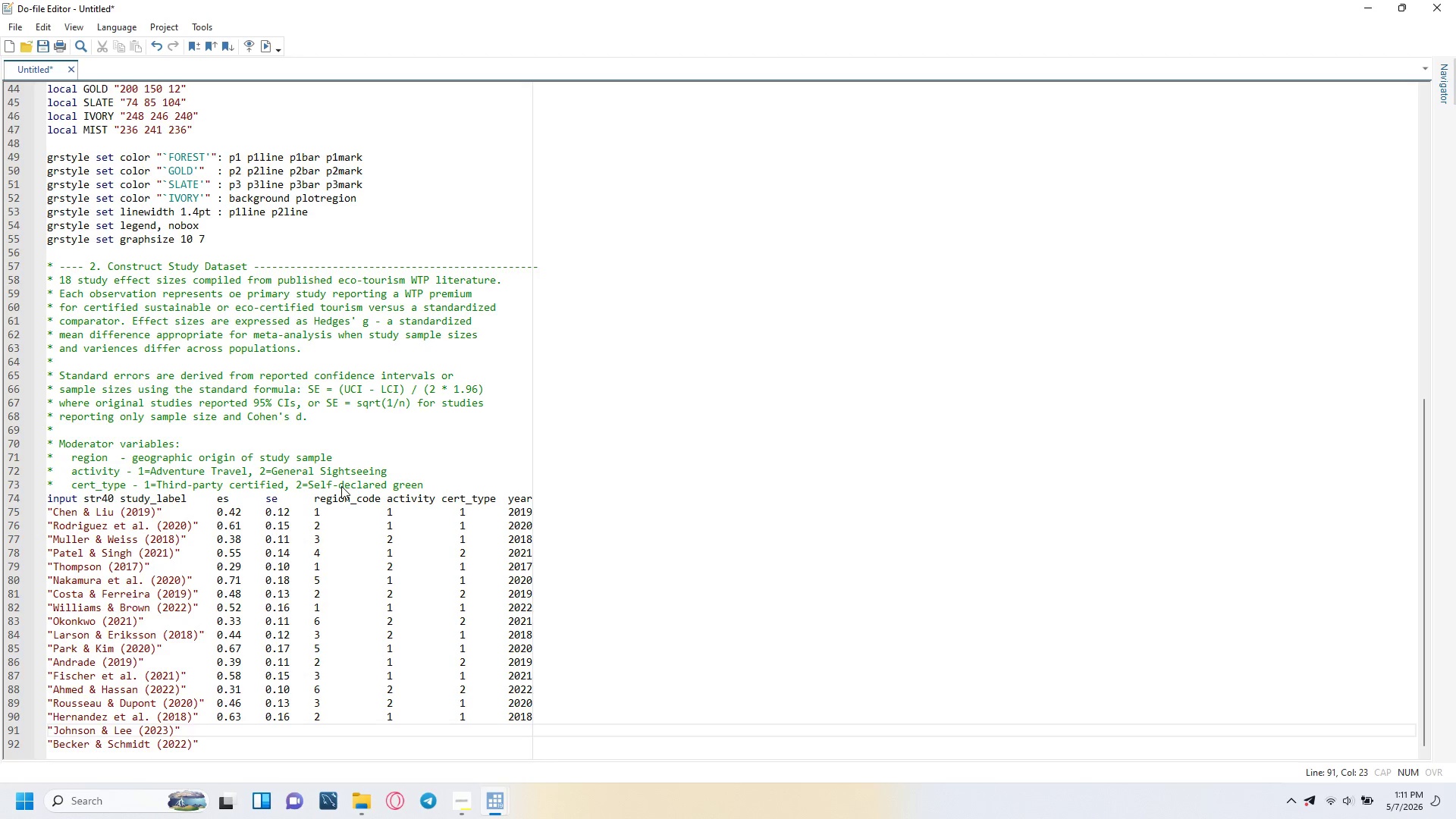 
key(Tab)
key(Tab)
type(0.50)
key(Tab)
type(0.14)
key(Tab)
type(1)
key(Tab)
key(Tab)
key(Tab)
type(1)
key(Tab)
key(Tab)
key(Tab)
type(1)
key(Tab)
key(Tab)
type(2023)
 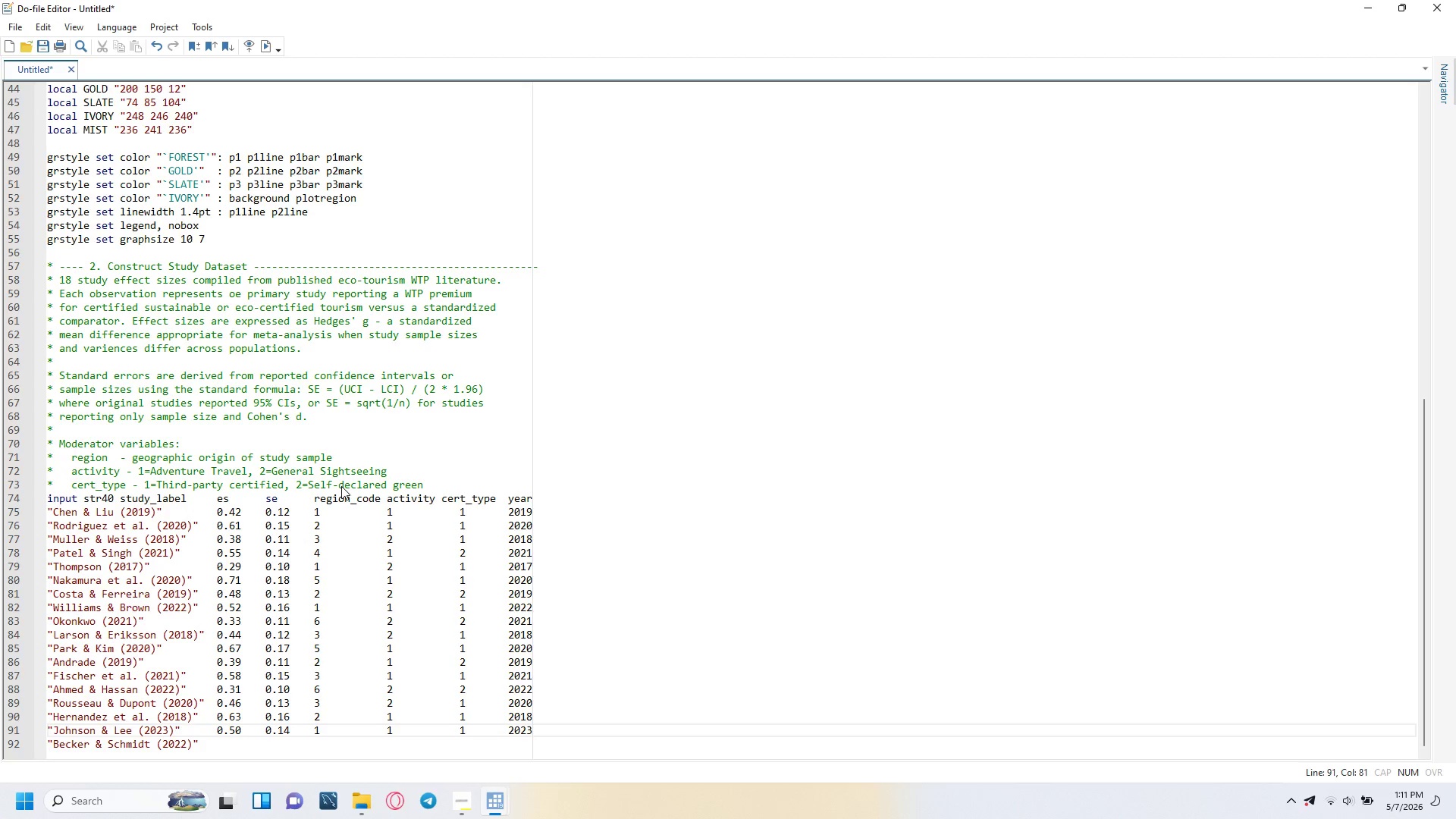 
key(ArrowDown)
 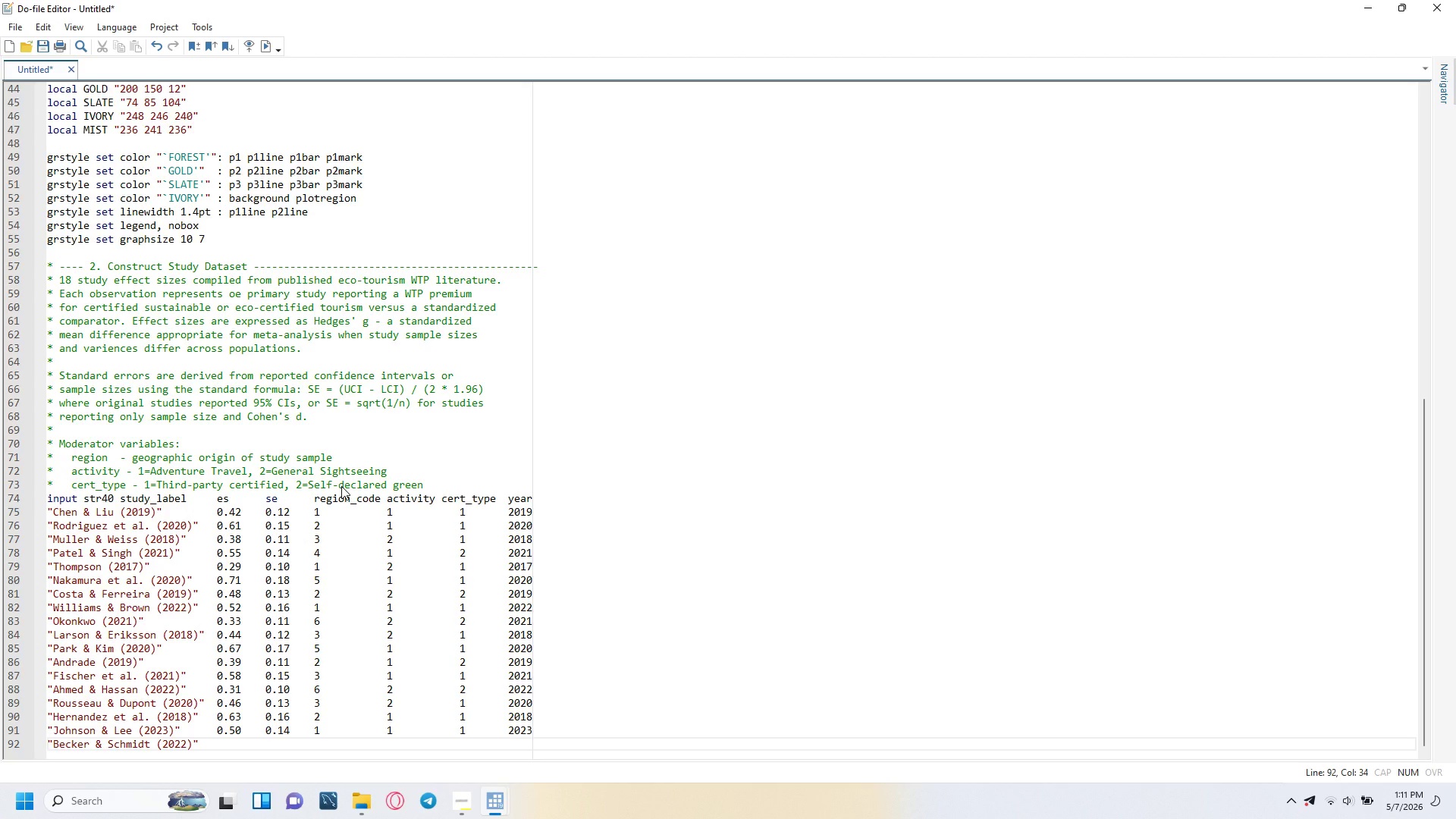 
key(Backspace)
key(Backspace)
key(Backspace)
key(Tab)
type(0.41)
key(Tab)
type(0.12)
key(Tab)
type(3)
key(Tab)
type(2)
key(Backspace)
key(Tab)
key(Tab)
type(2)
key(Tab)
key(Tab)
key(Tab)
type(1)
key(Tab)
key(Tab)
type(2022)
 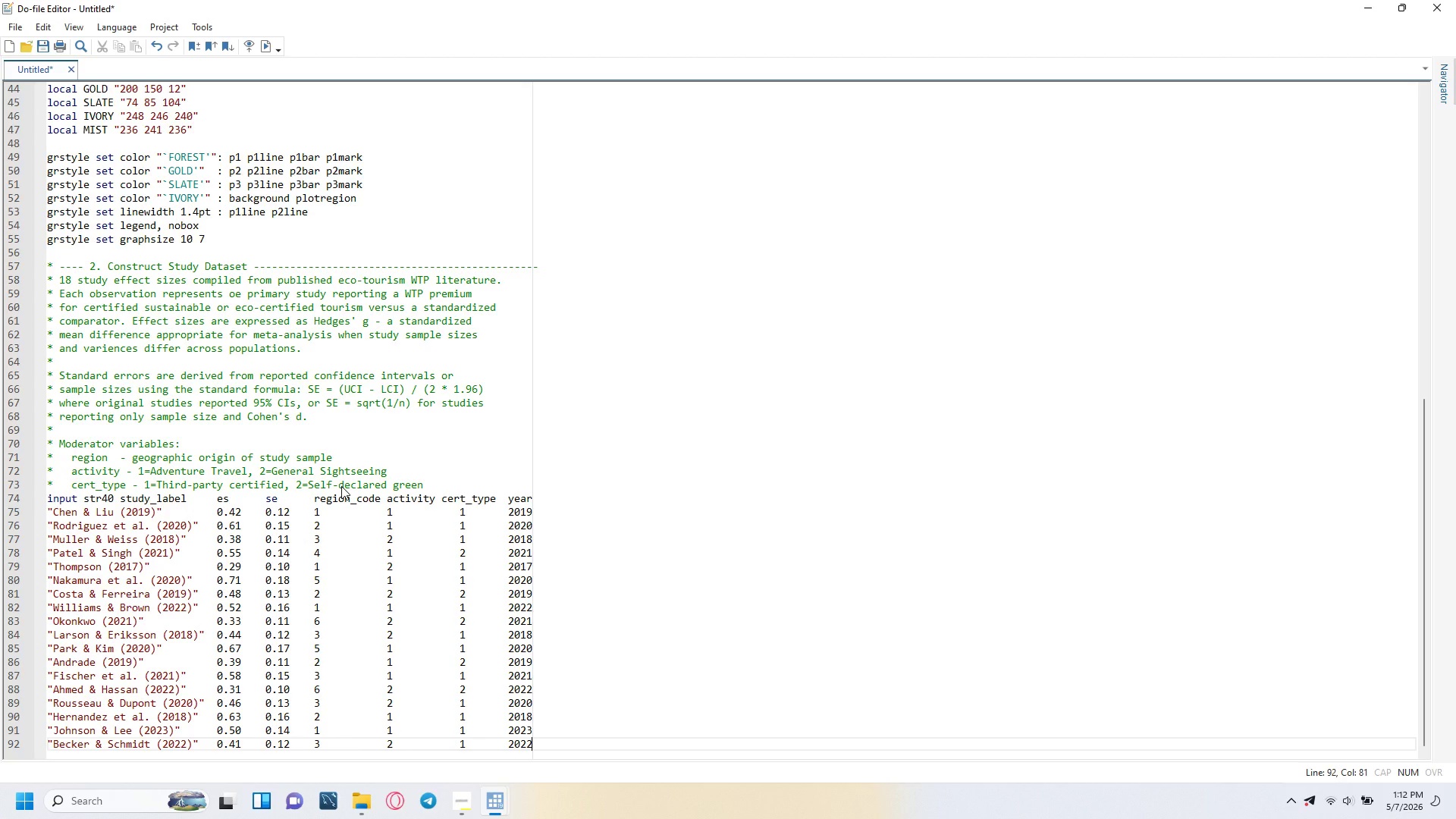 
key(Enter)
 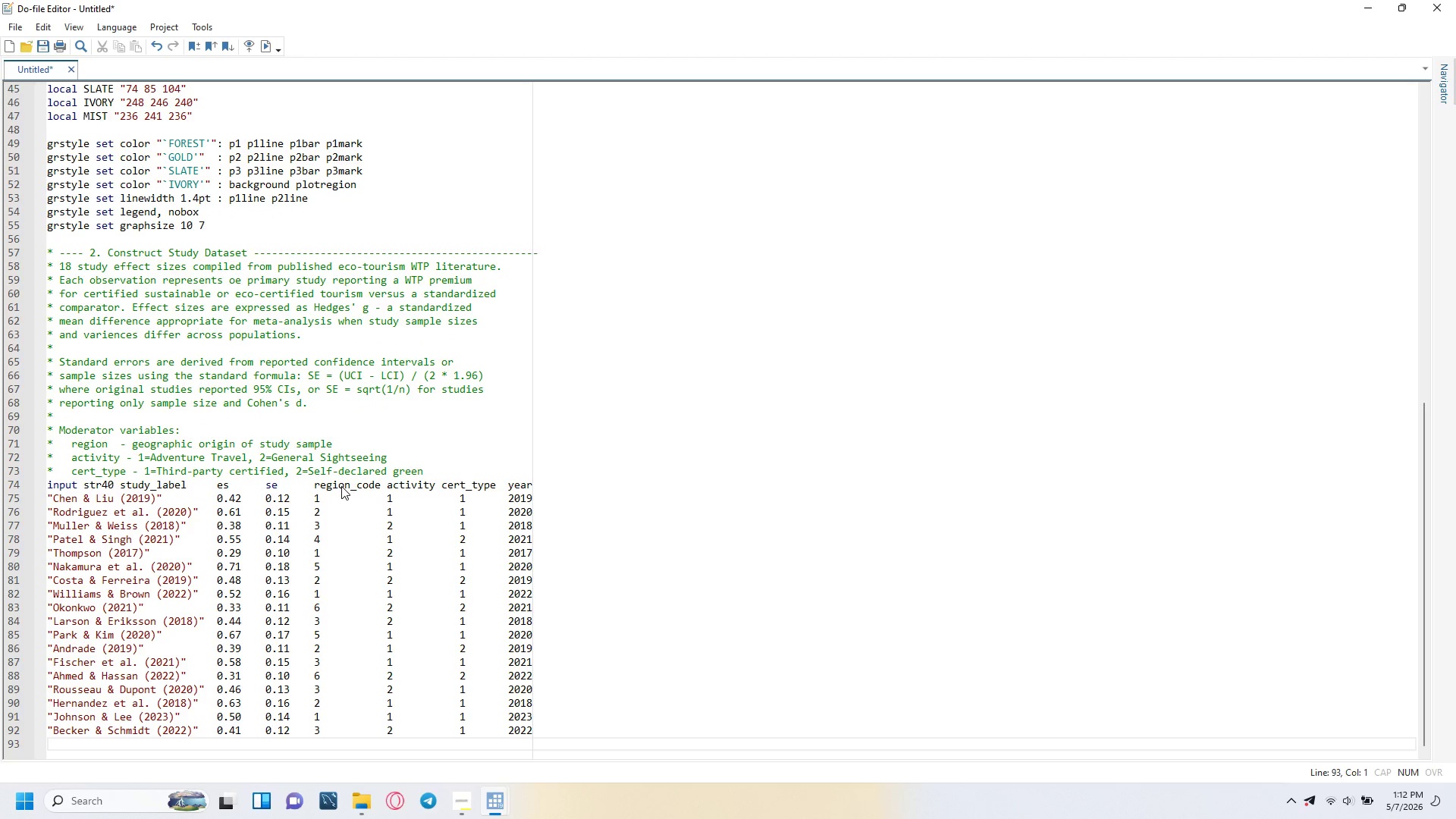 
type(end)
 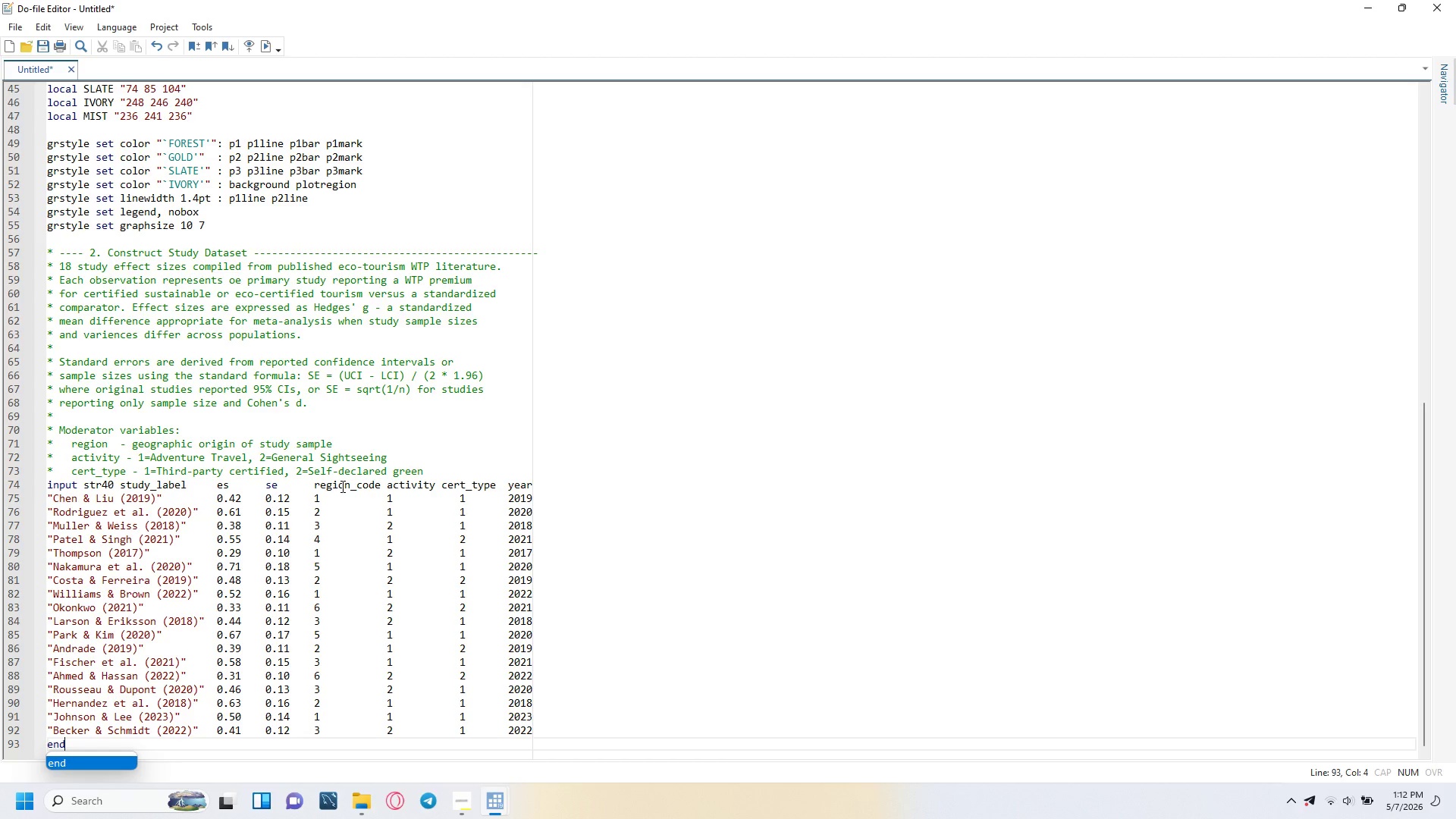 
wait(5.59)
 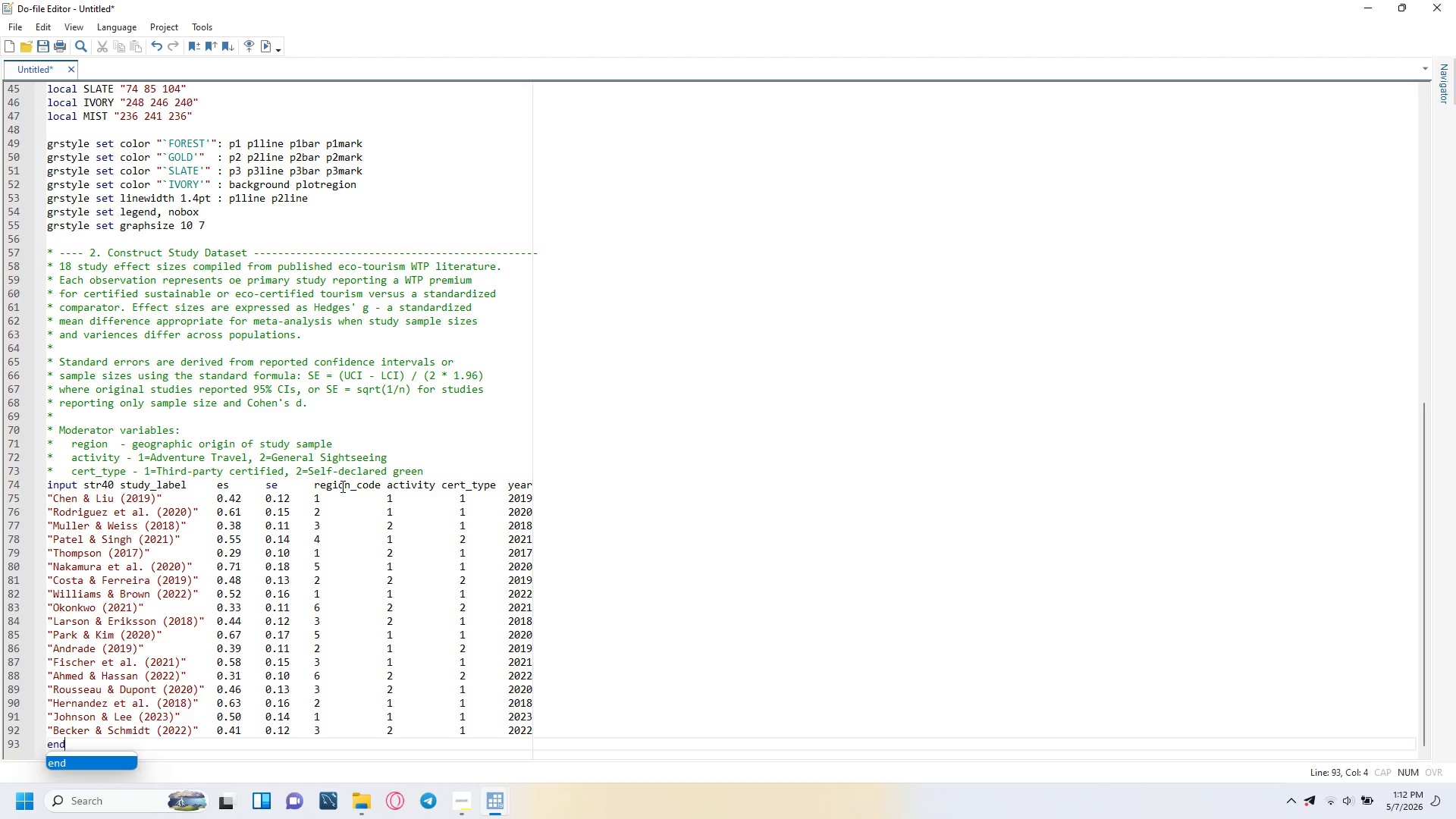 
key(Enter)
 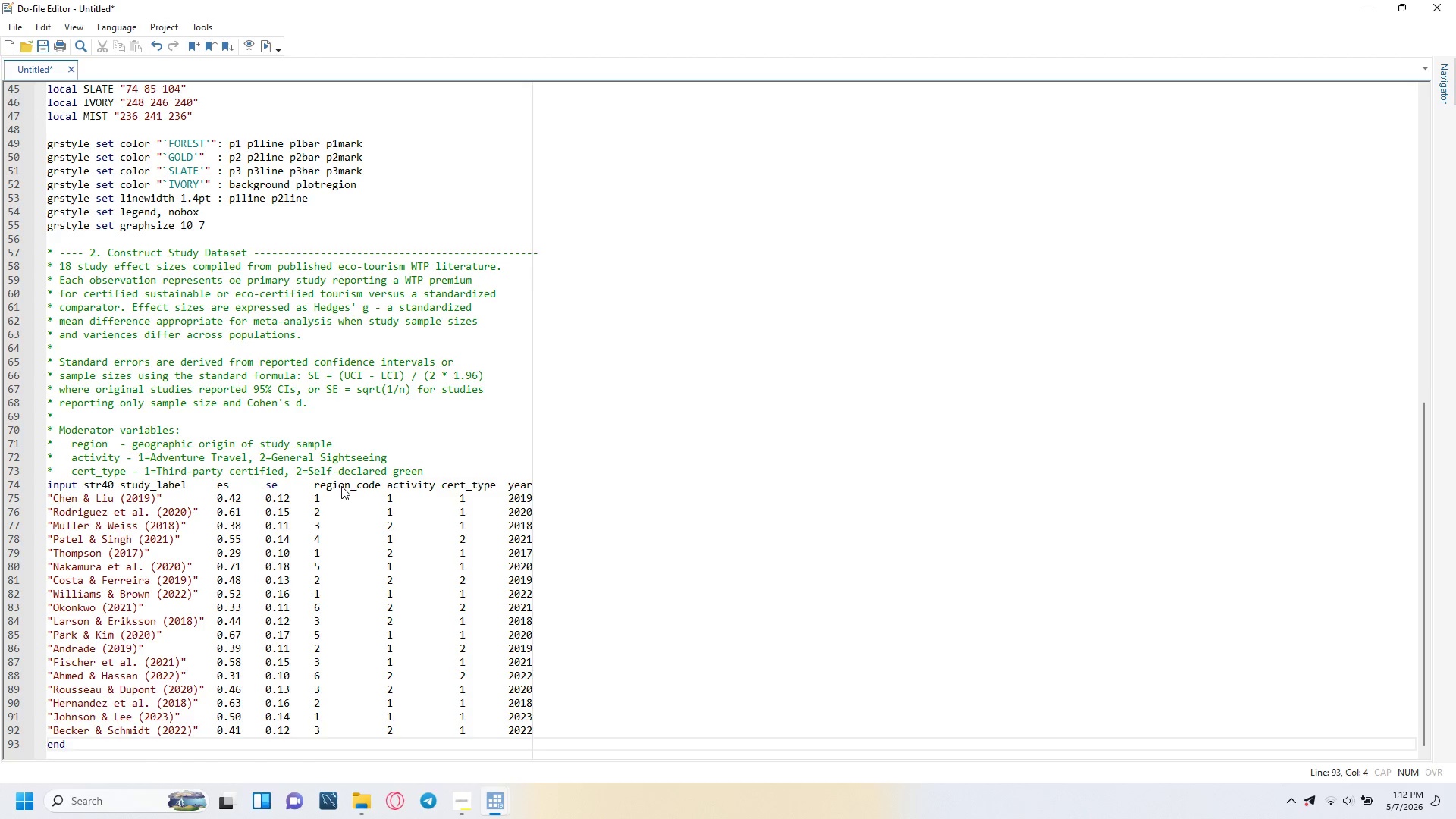 
key(Enter)
 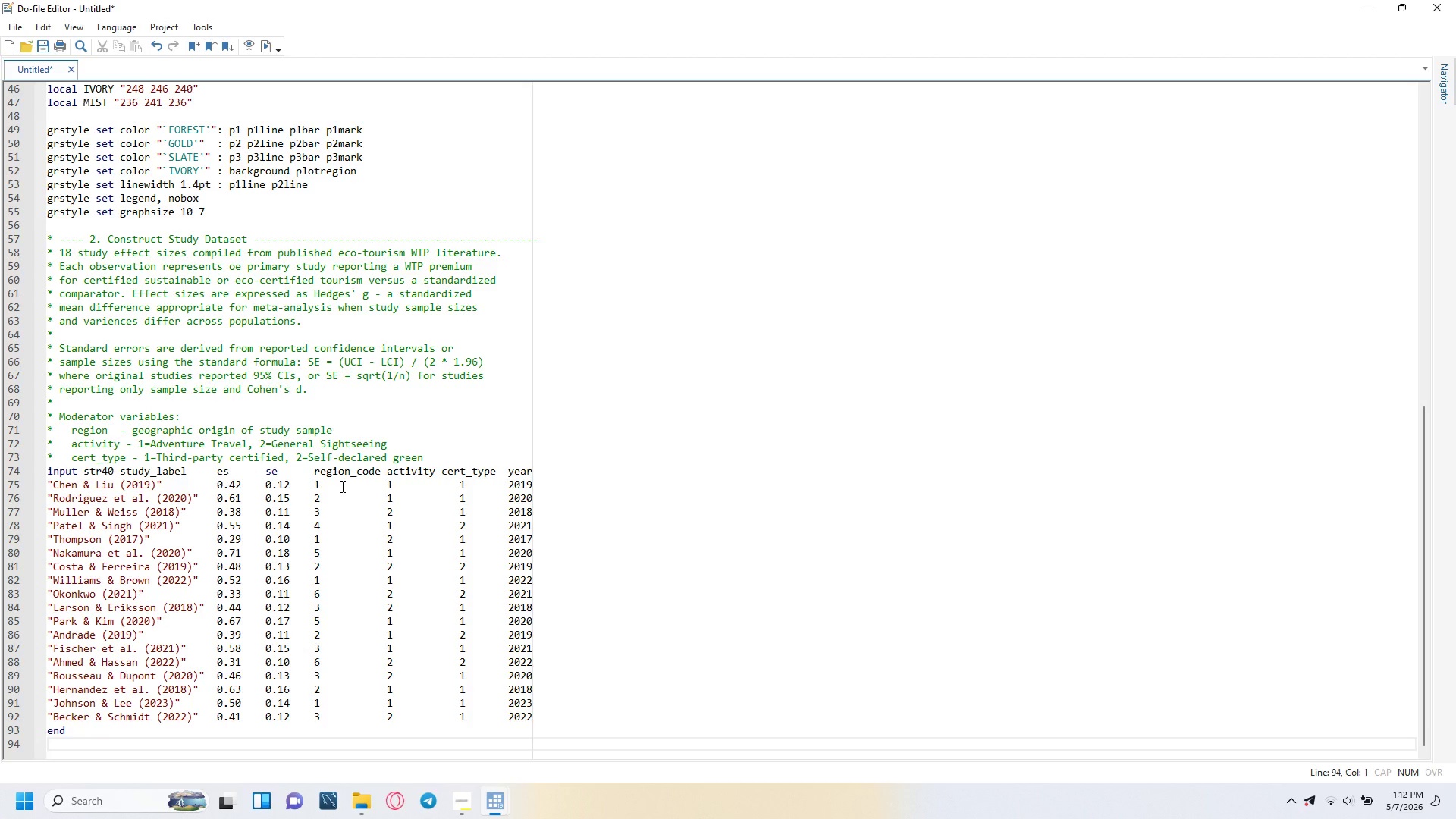 
wait(44.98)
 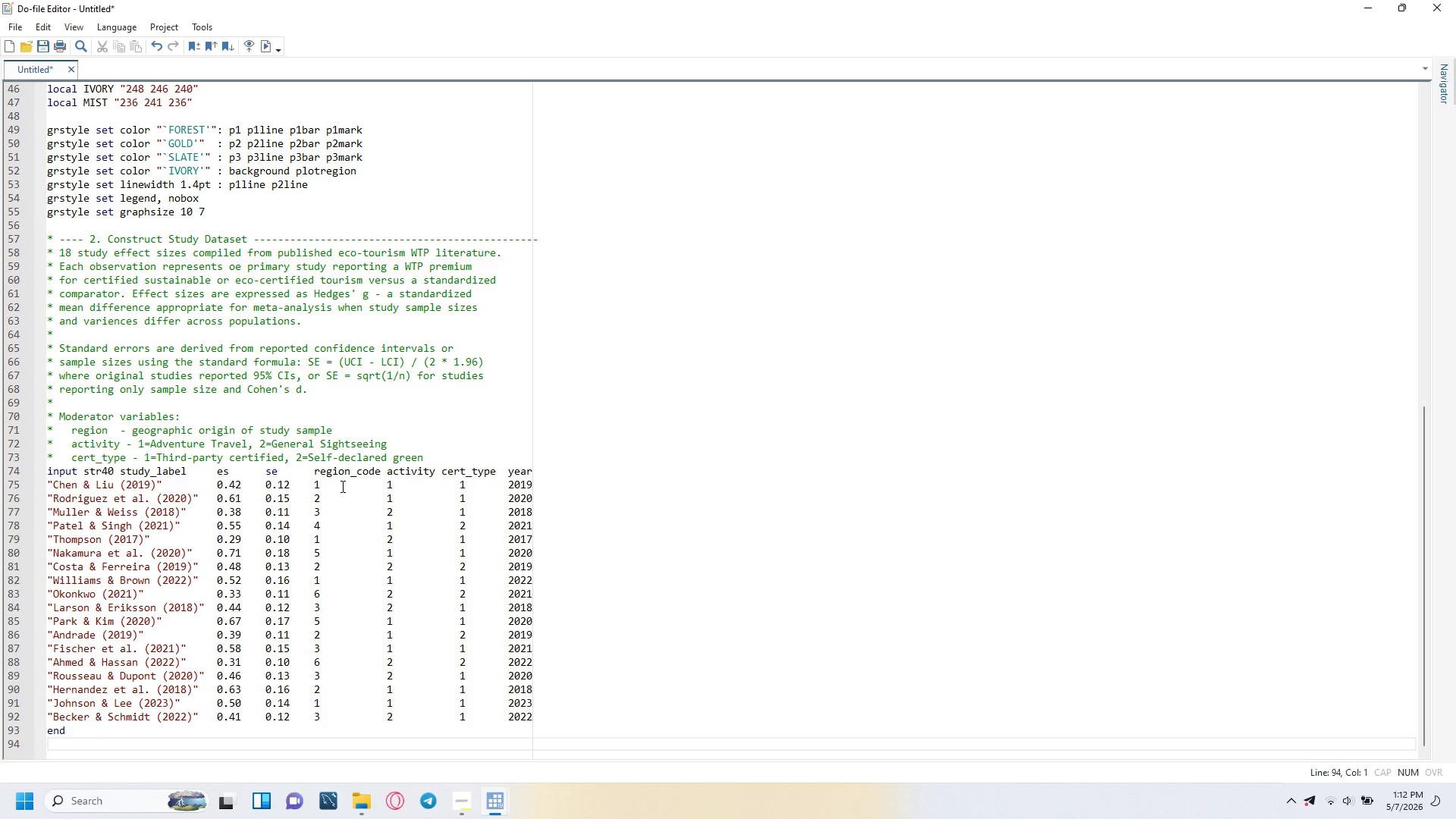 
left_click([342, 482])
 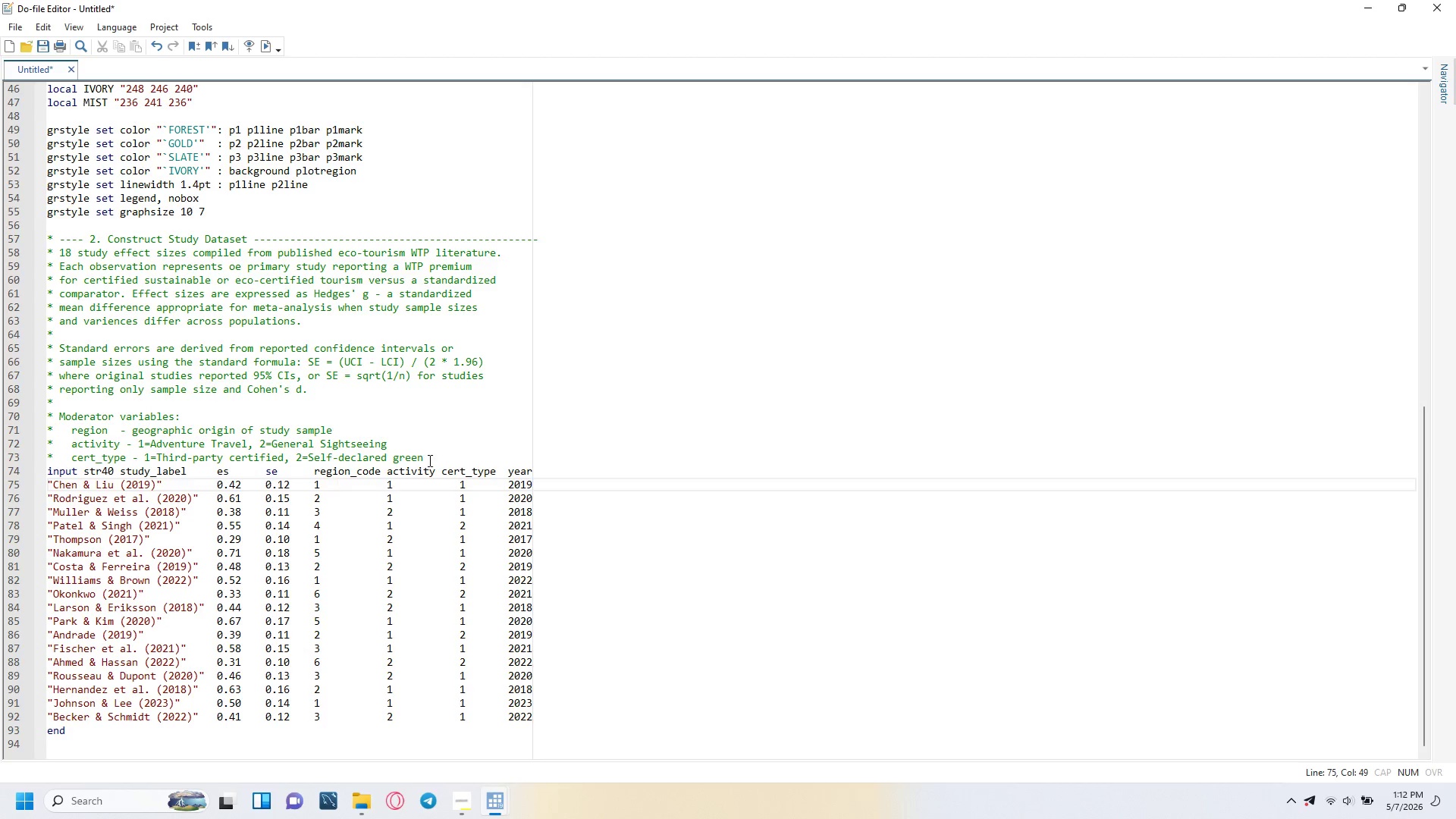 
left_click([429, 460])
 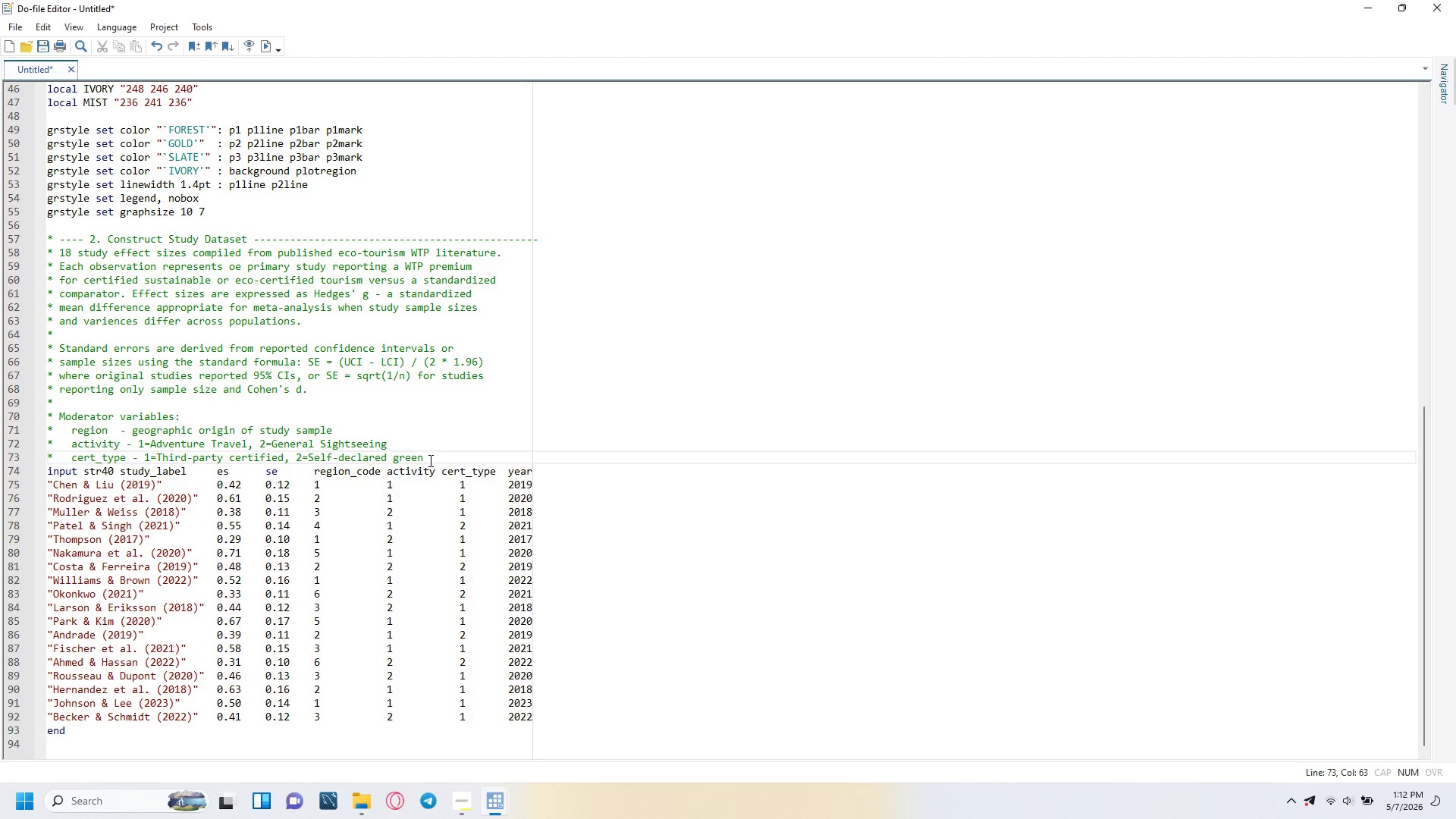 
key(Enter)
 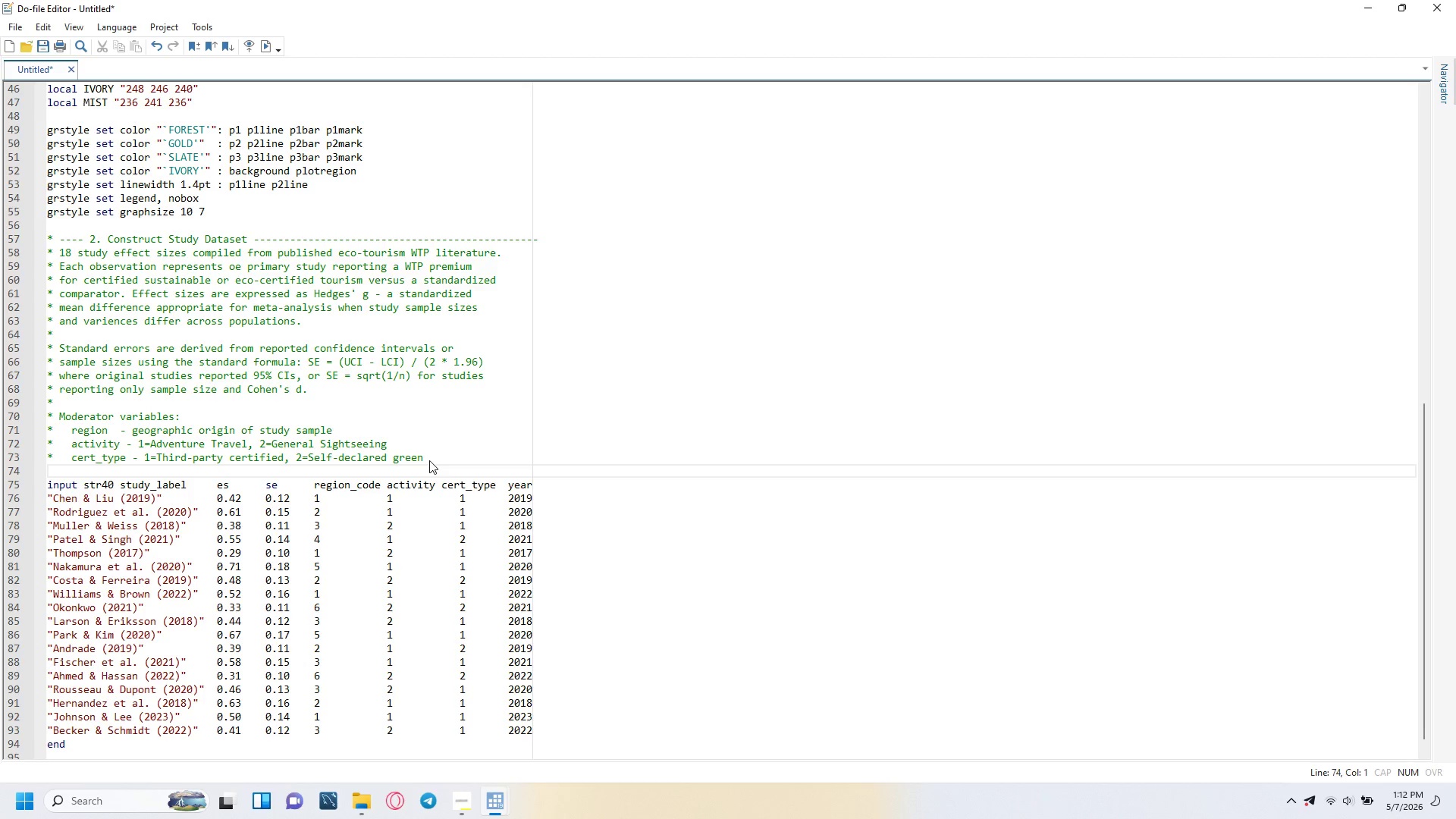 
type(*)
key(Tab)
type(year)
key(Tab)
key(Tab)
type(- publication year)
 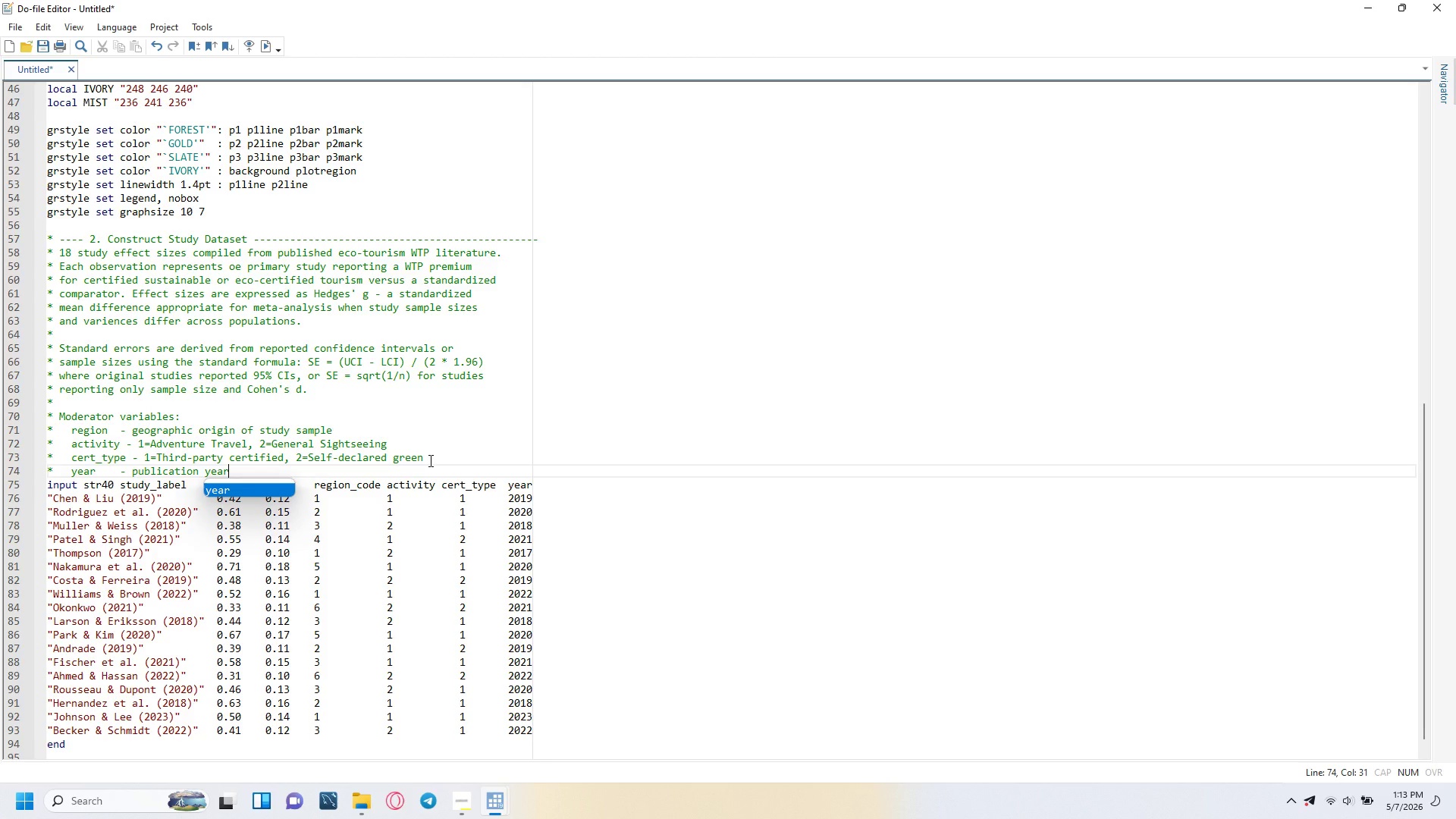 
key(ArrowDown)
 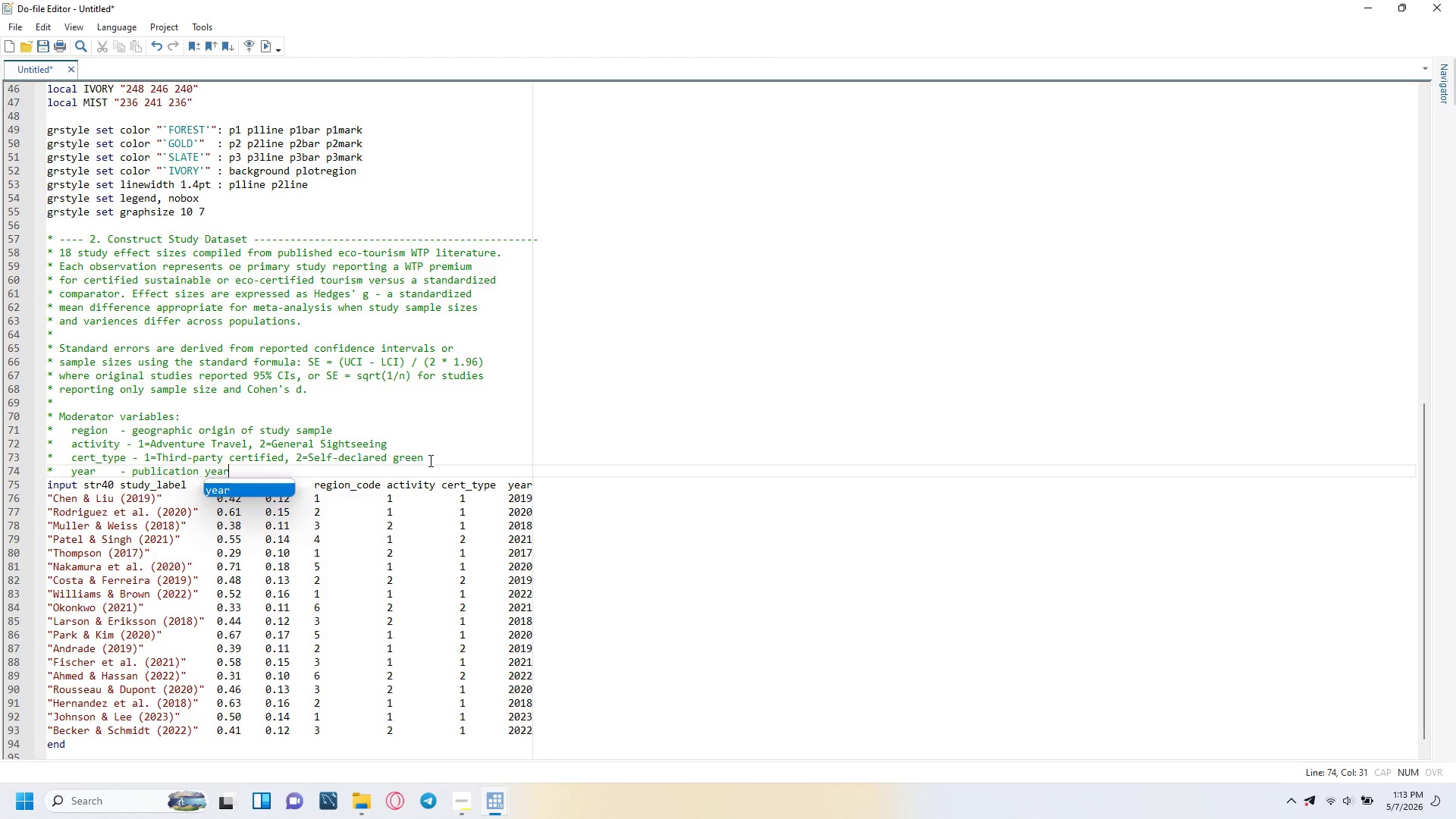 
key(ArrowLeft)
 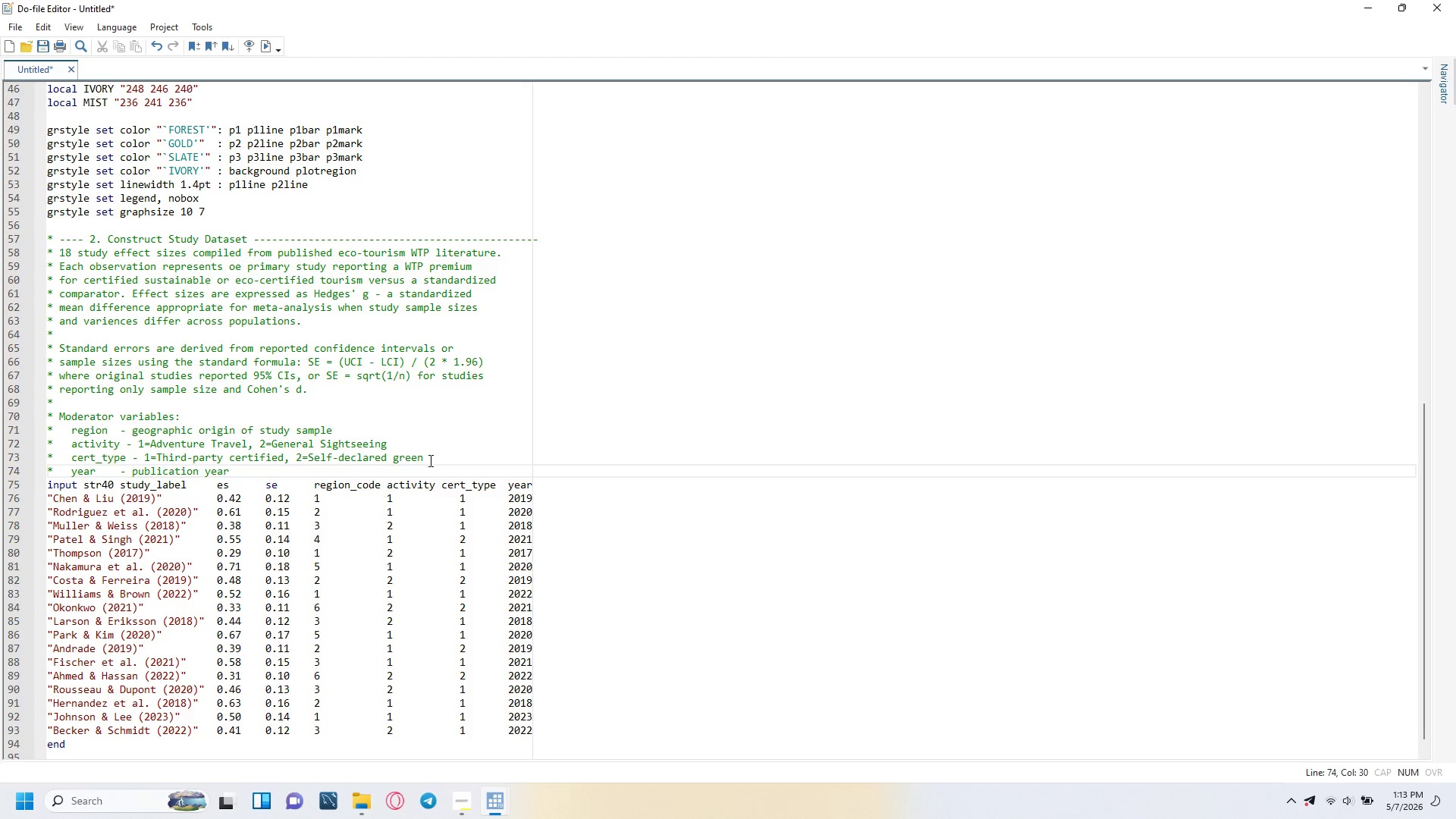 
key(ArrowDown)
 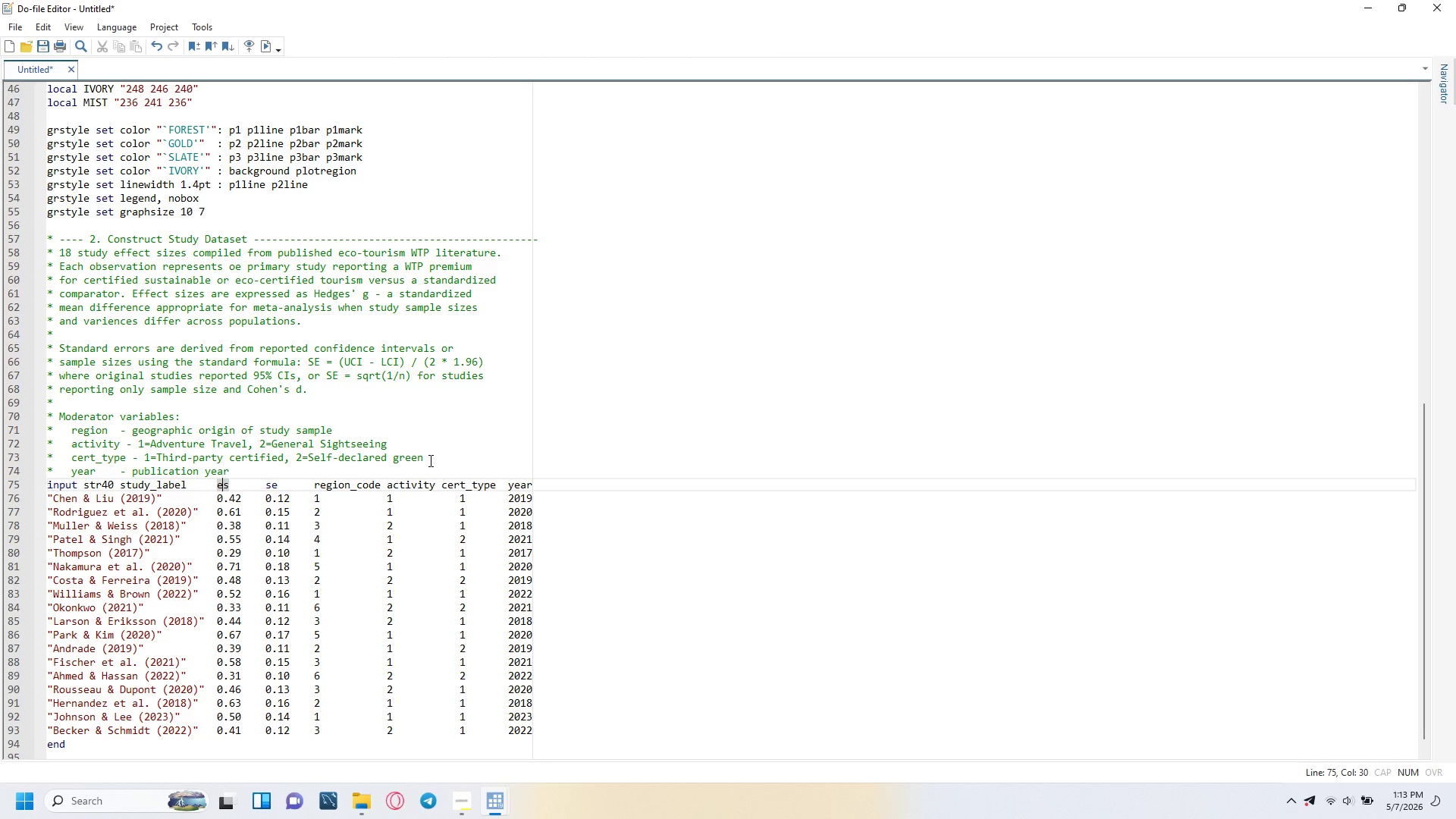 
key(ArrowDown)
 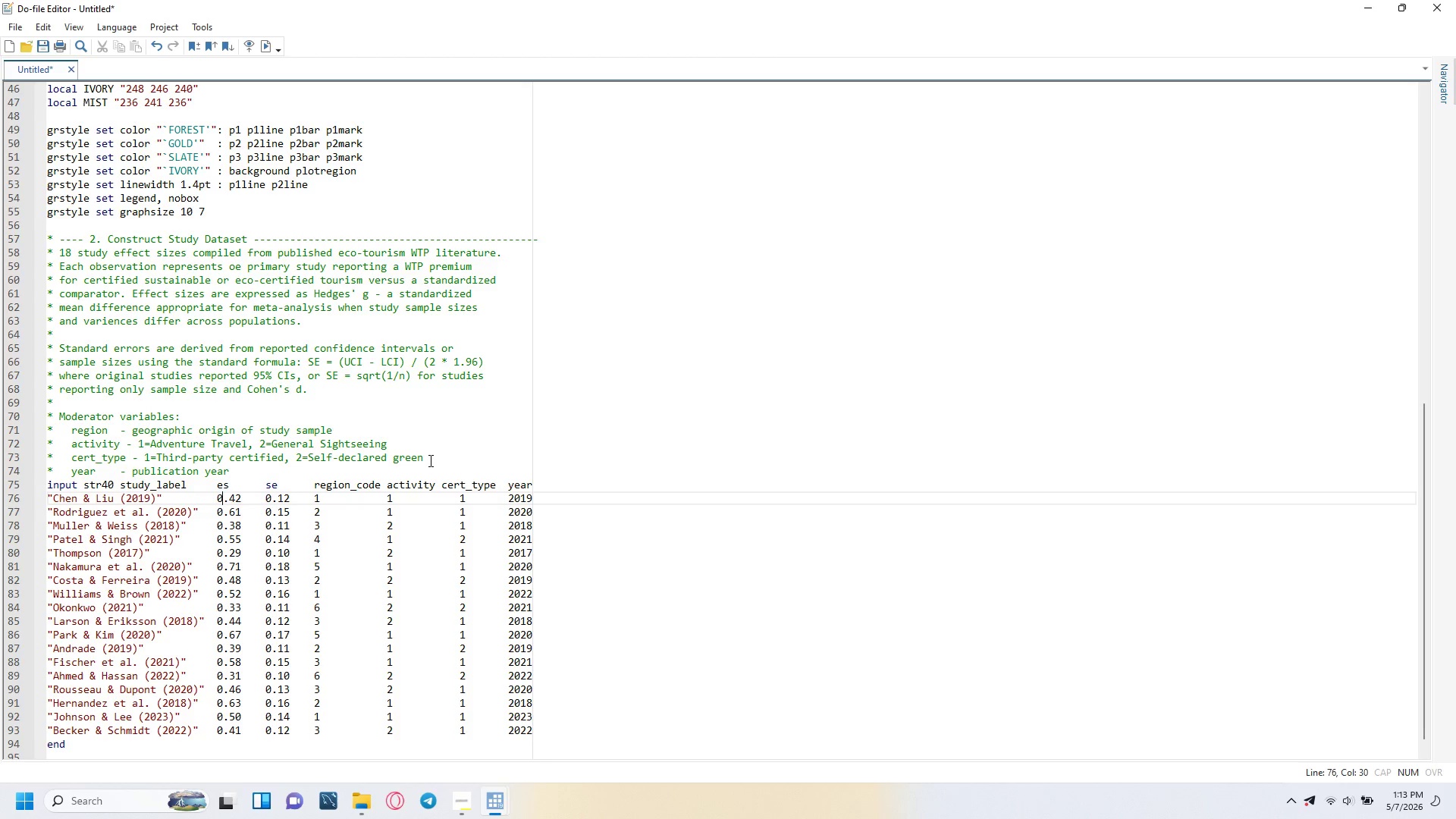 
key(ArrowDown)
 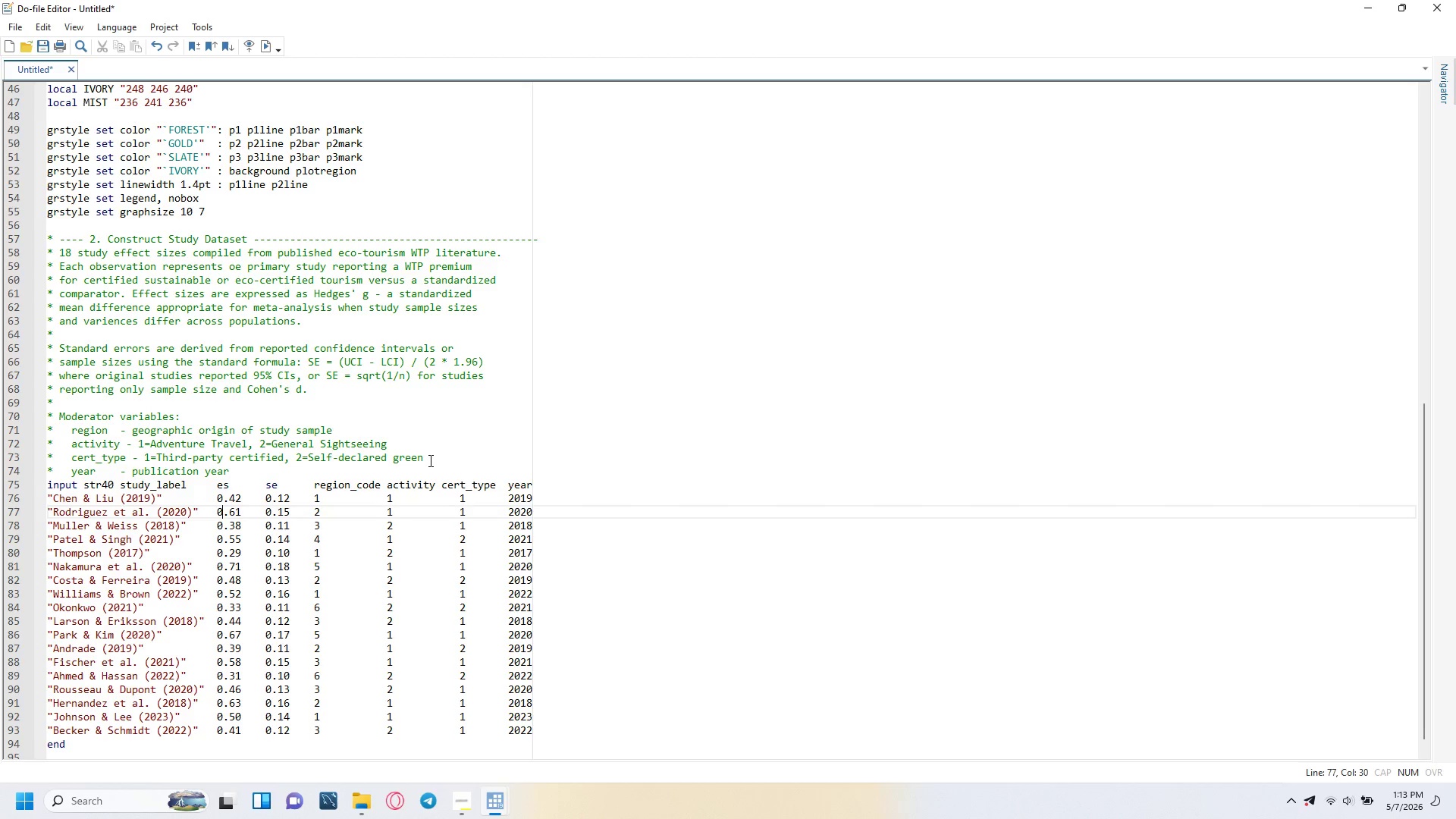 
key(ArrowDown)
 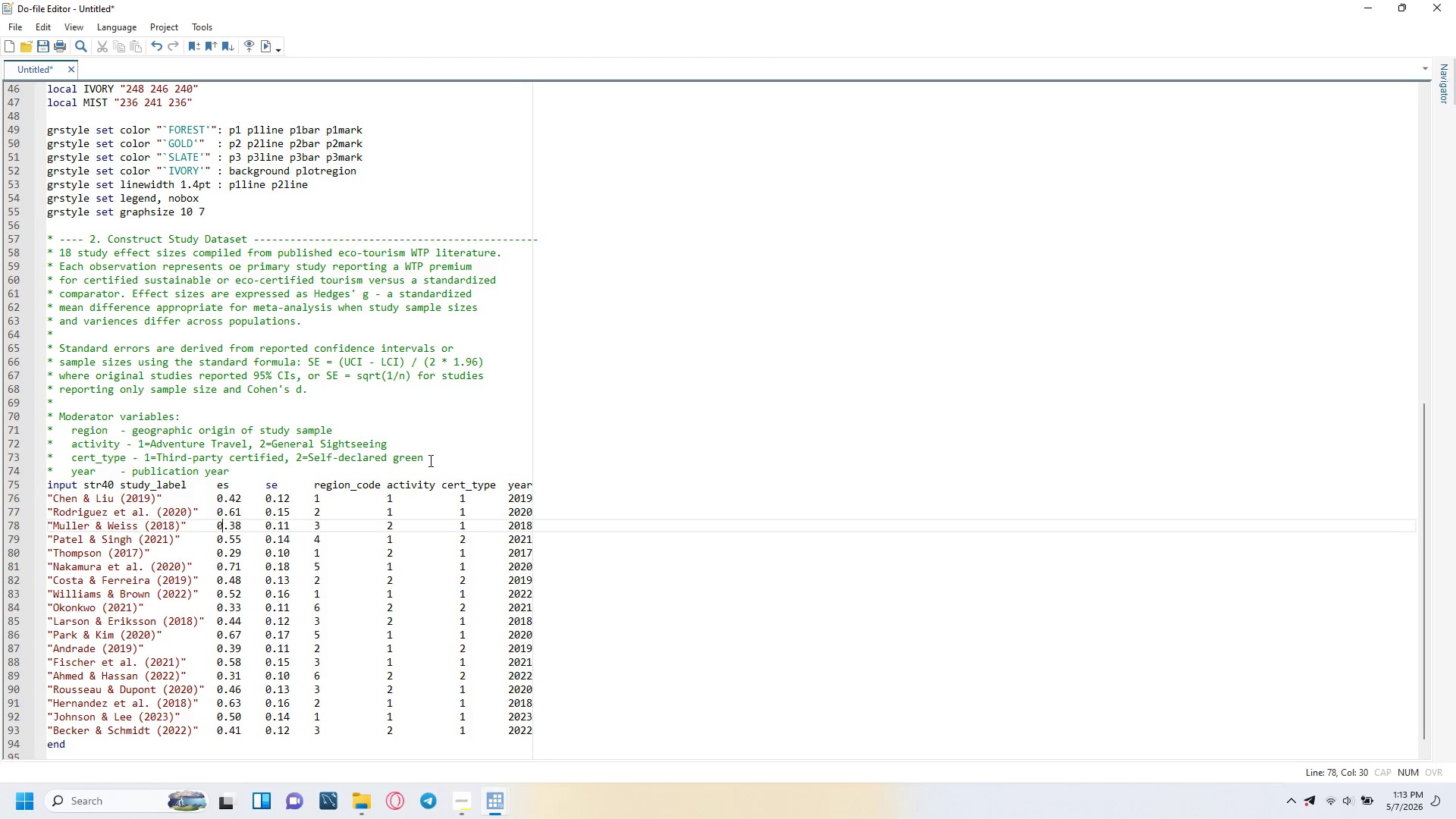 
key(ArrowDown)
 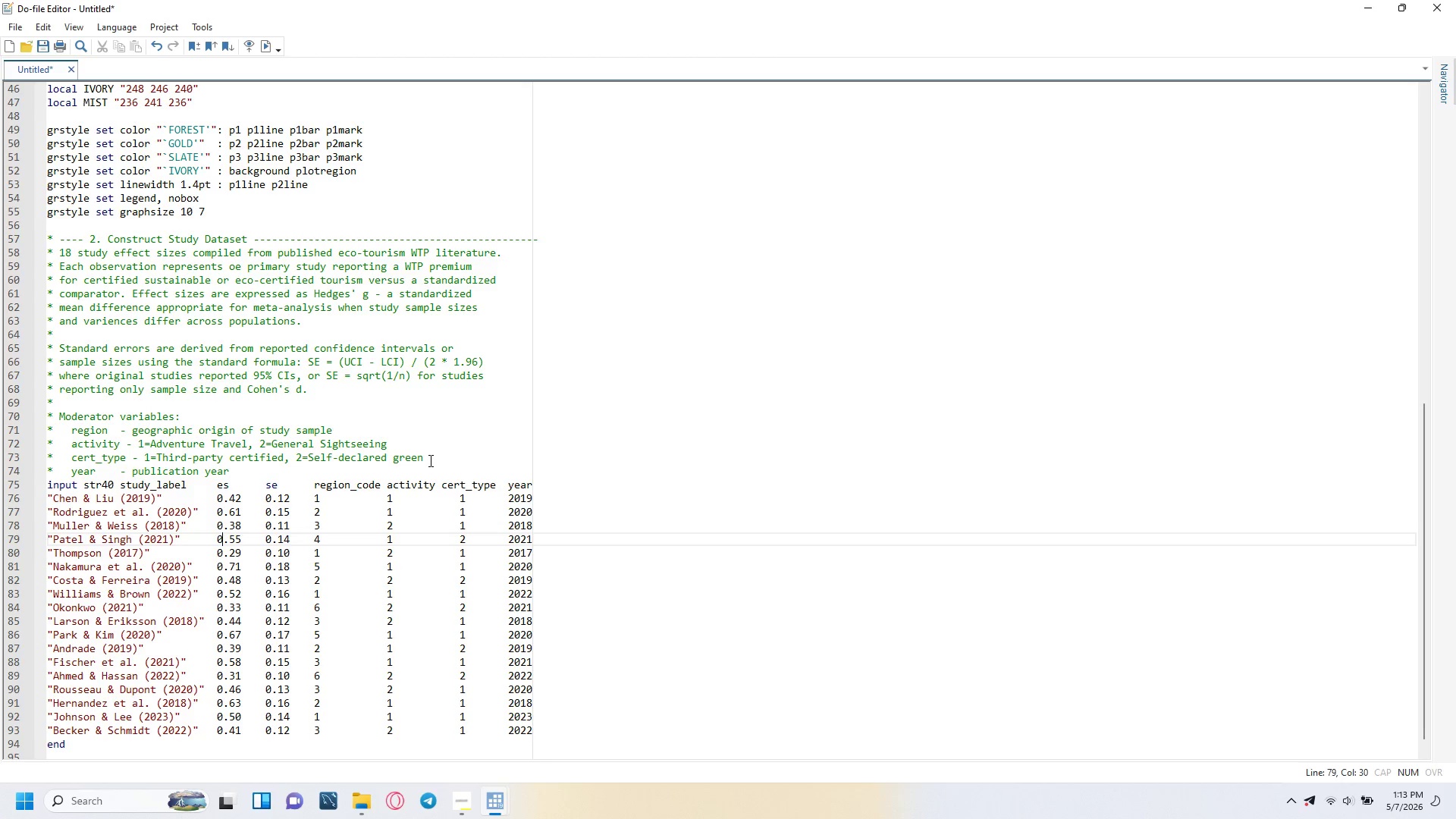 
key(ArrowDown)
 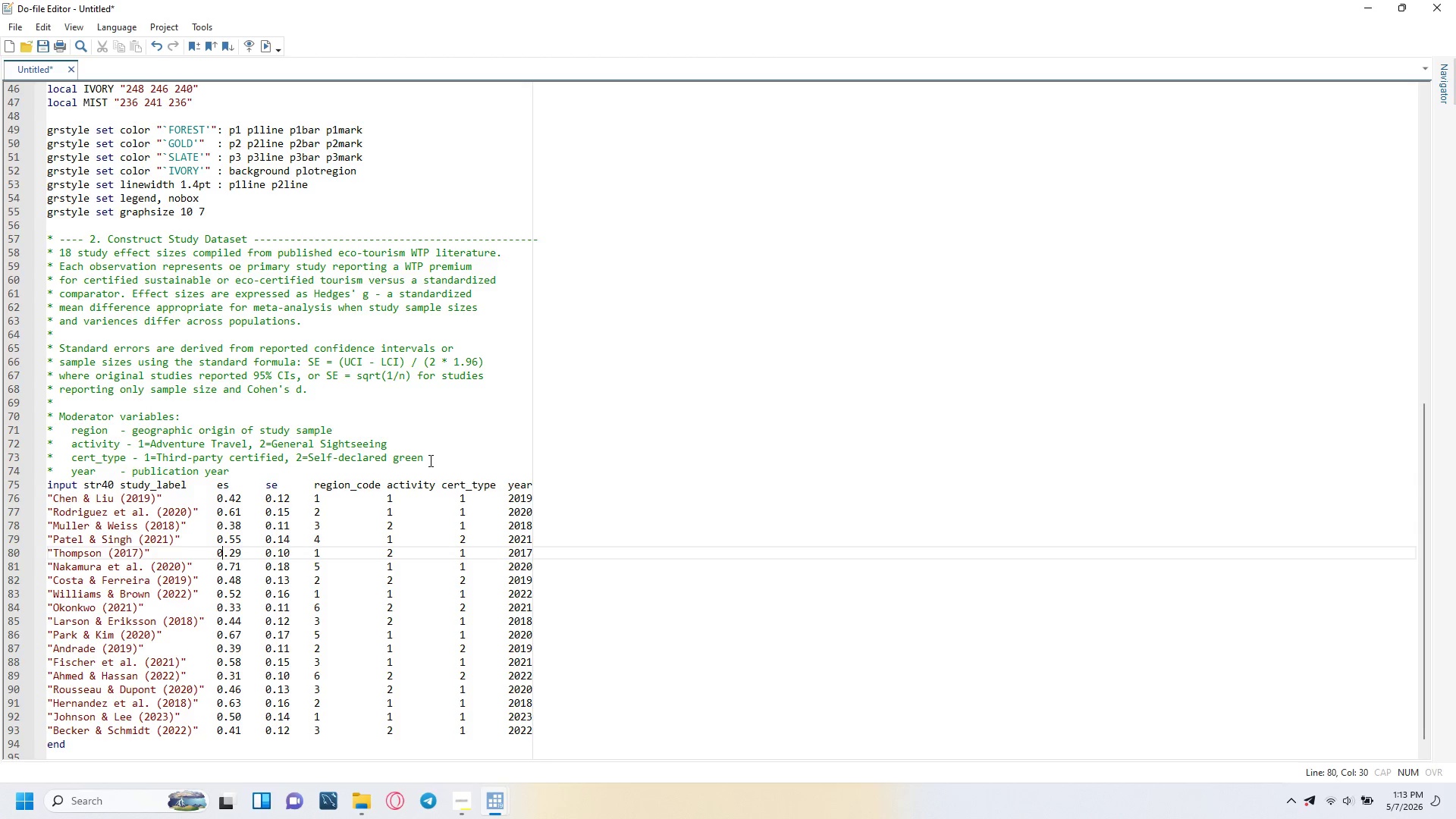 
key(ArrowDown)
 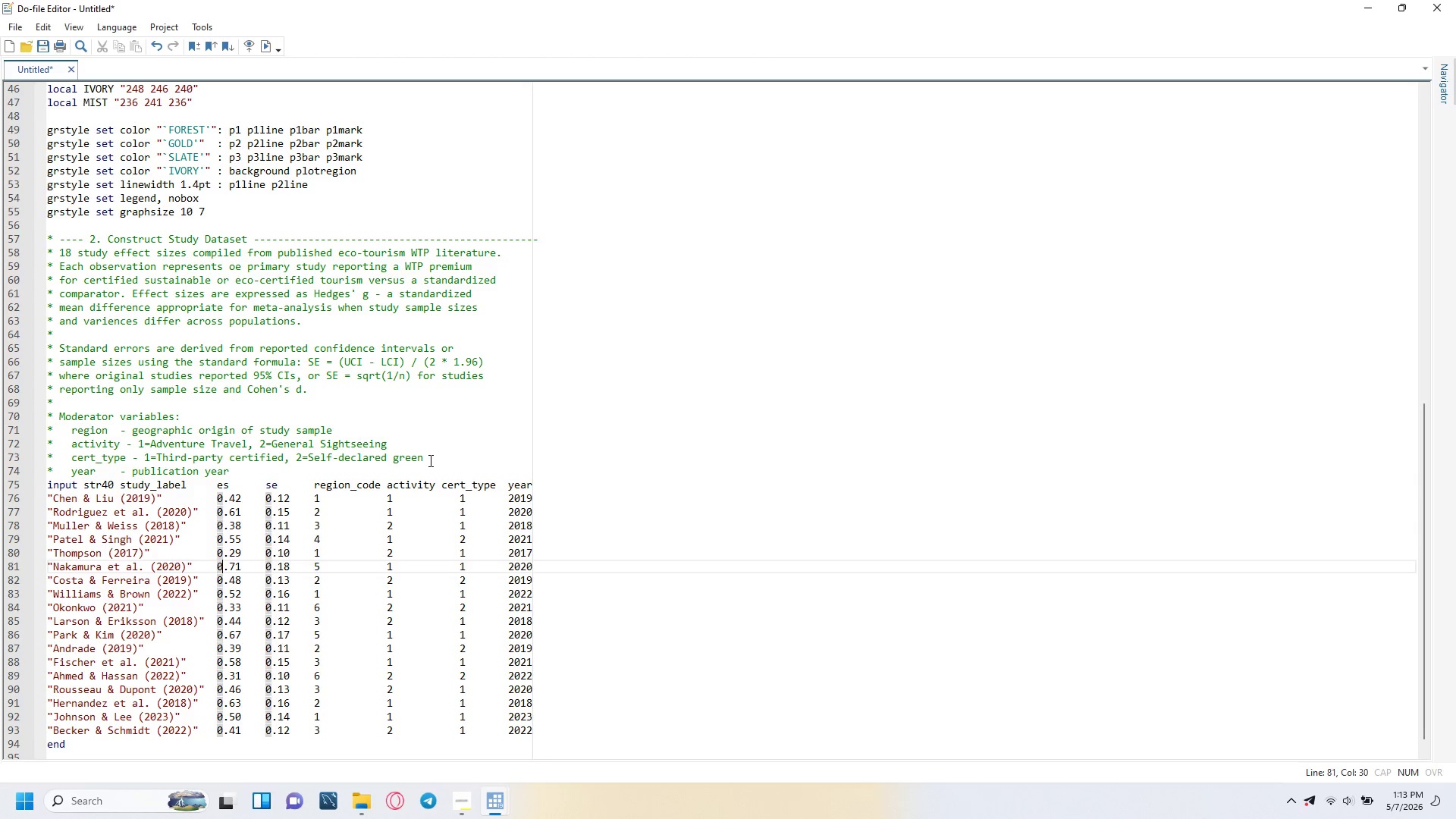 
key(ArrowDown)
 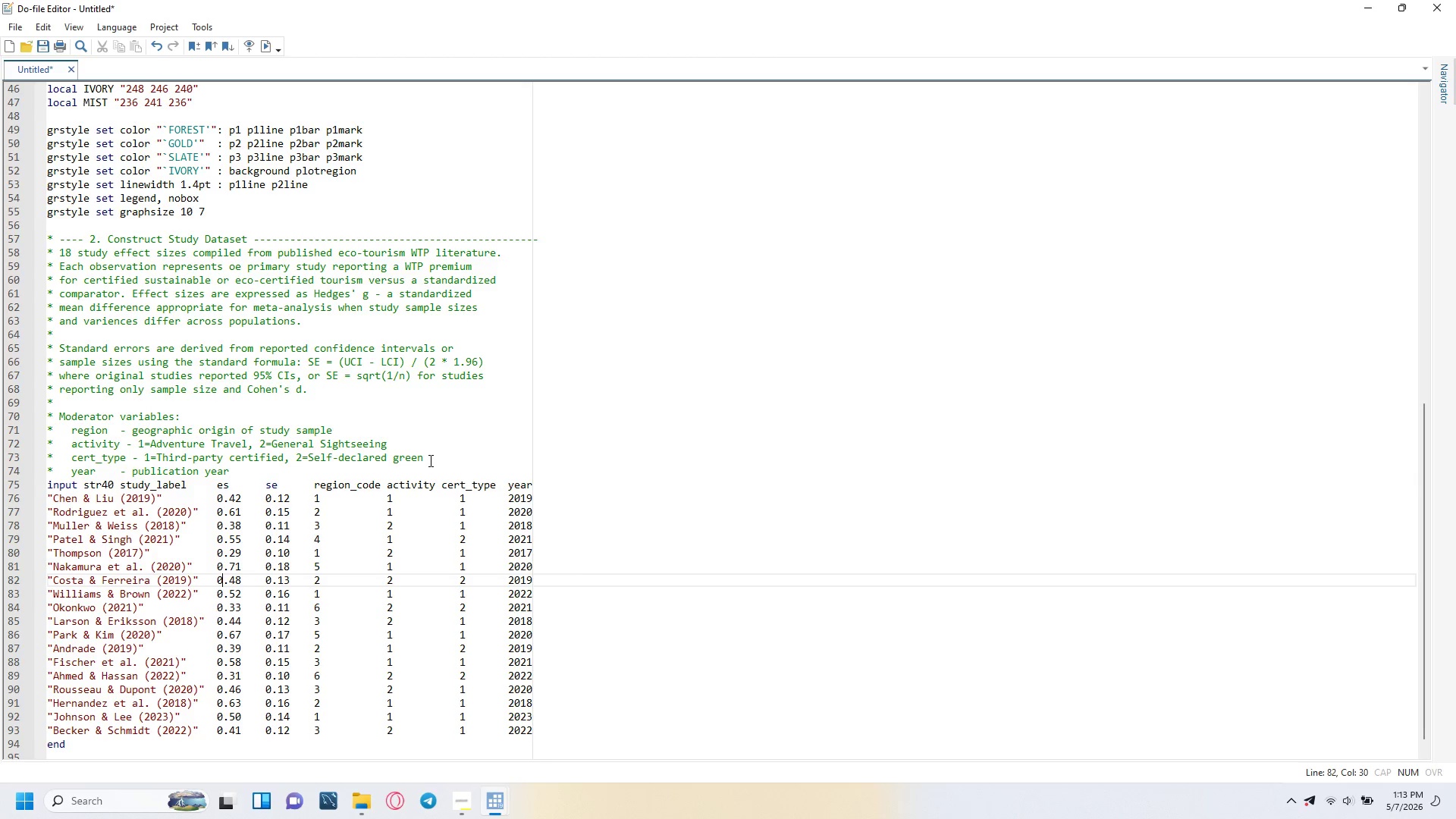 
key(ArrowDown)
 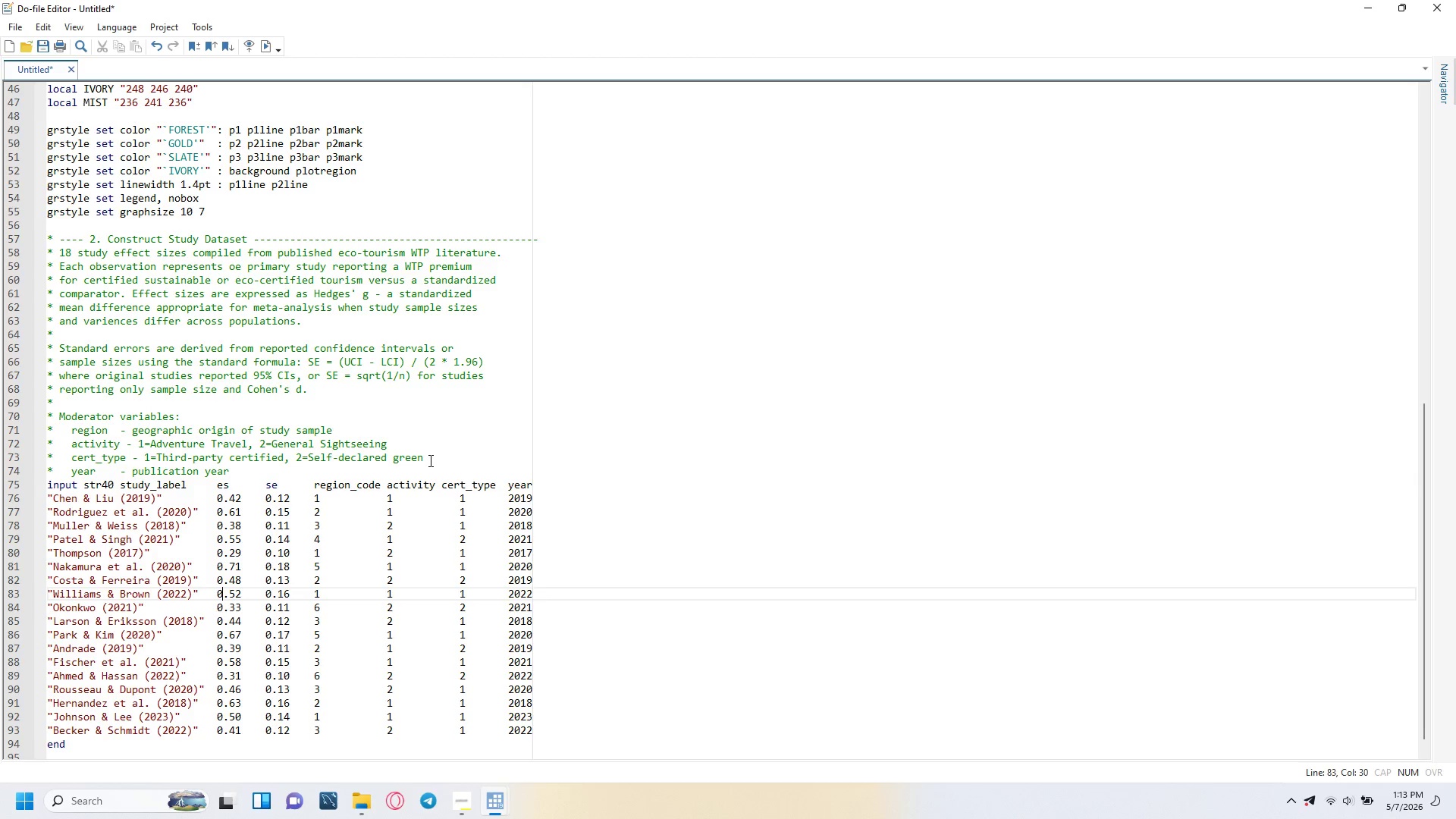 
key(ArrowDown)
 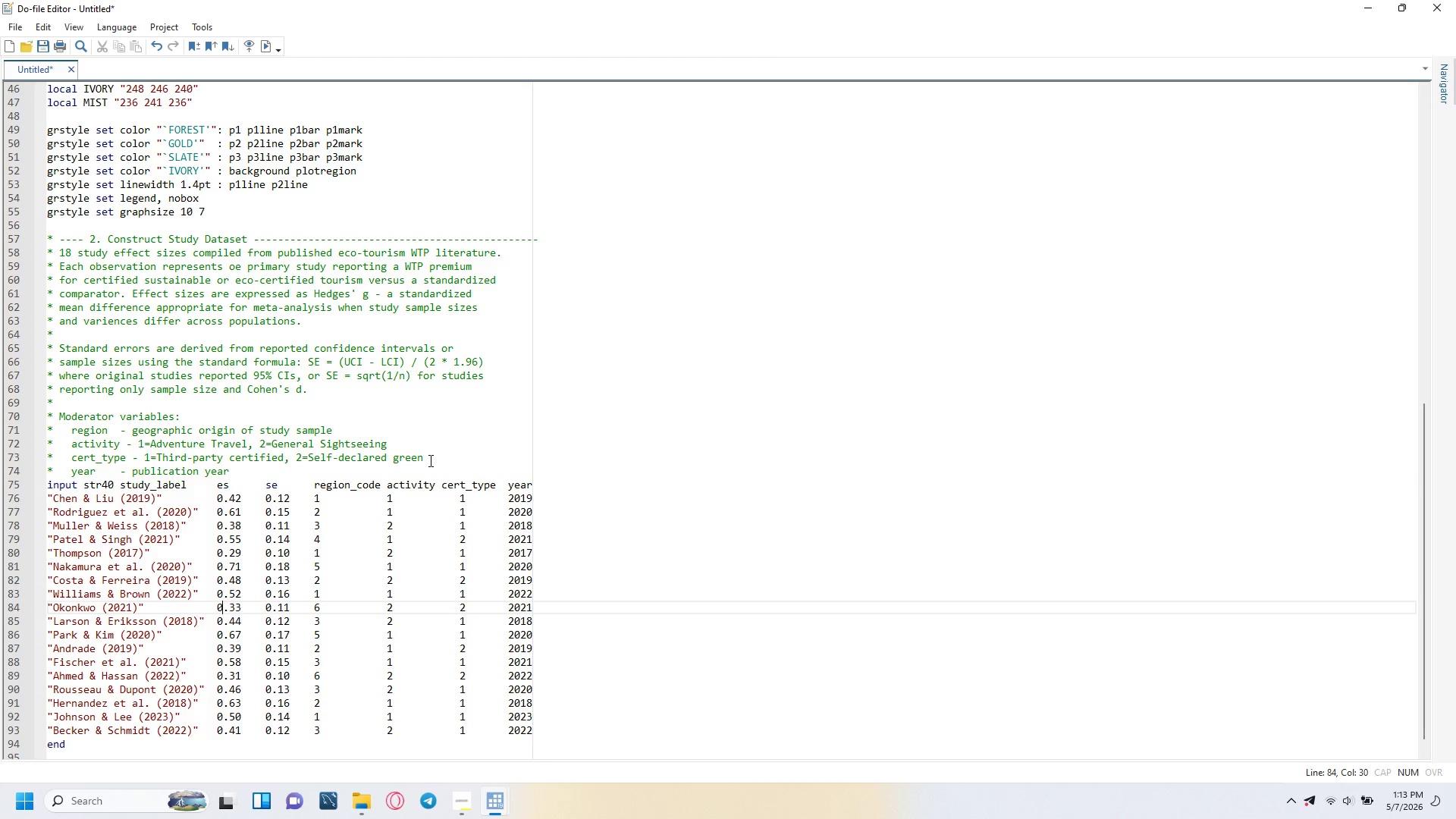 
key(ArrowDown)
 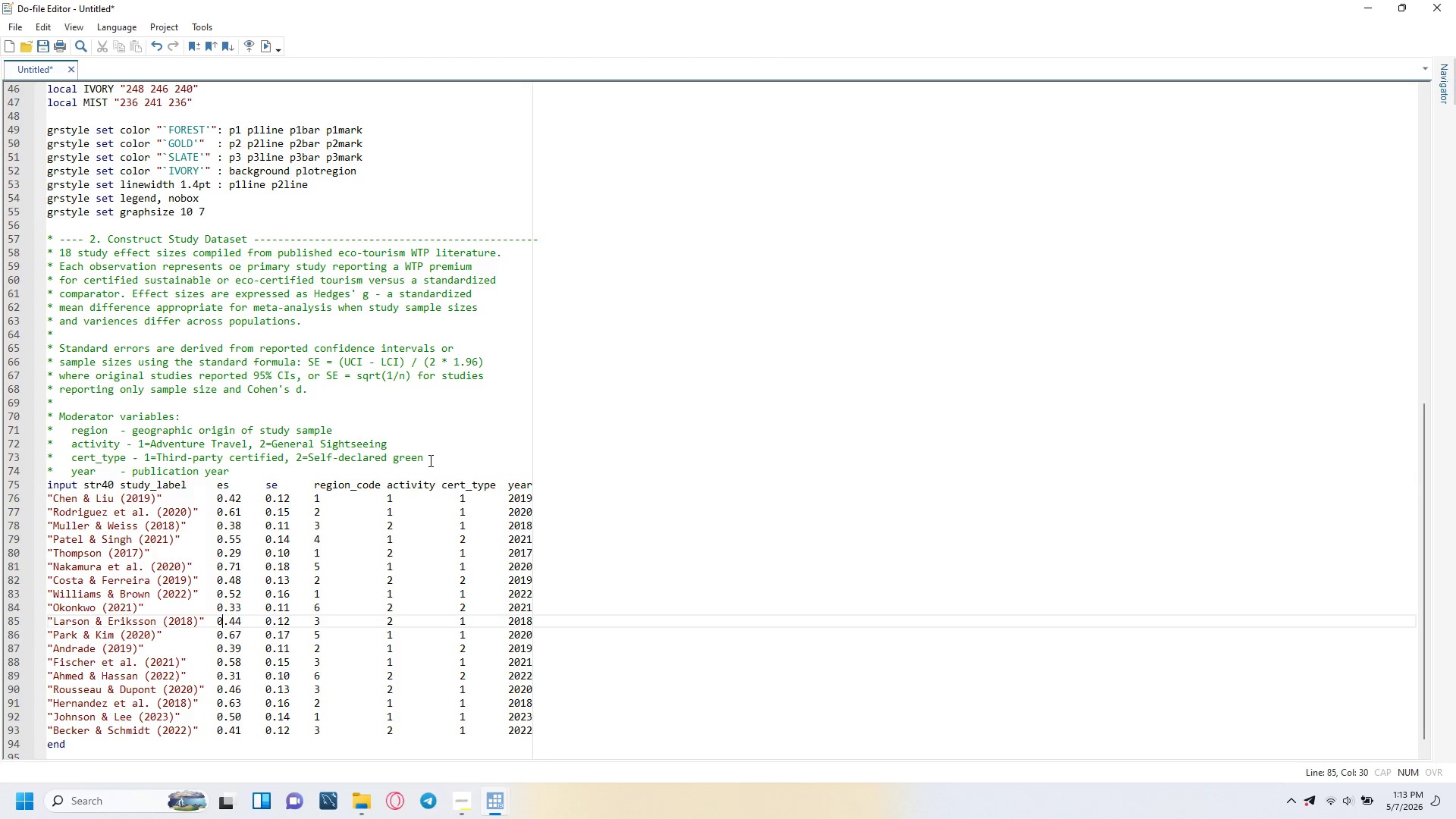 
key(ArrowDown)
 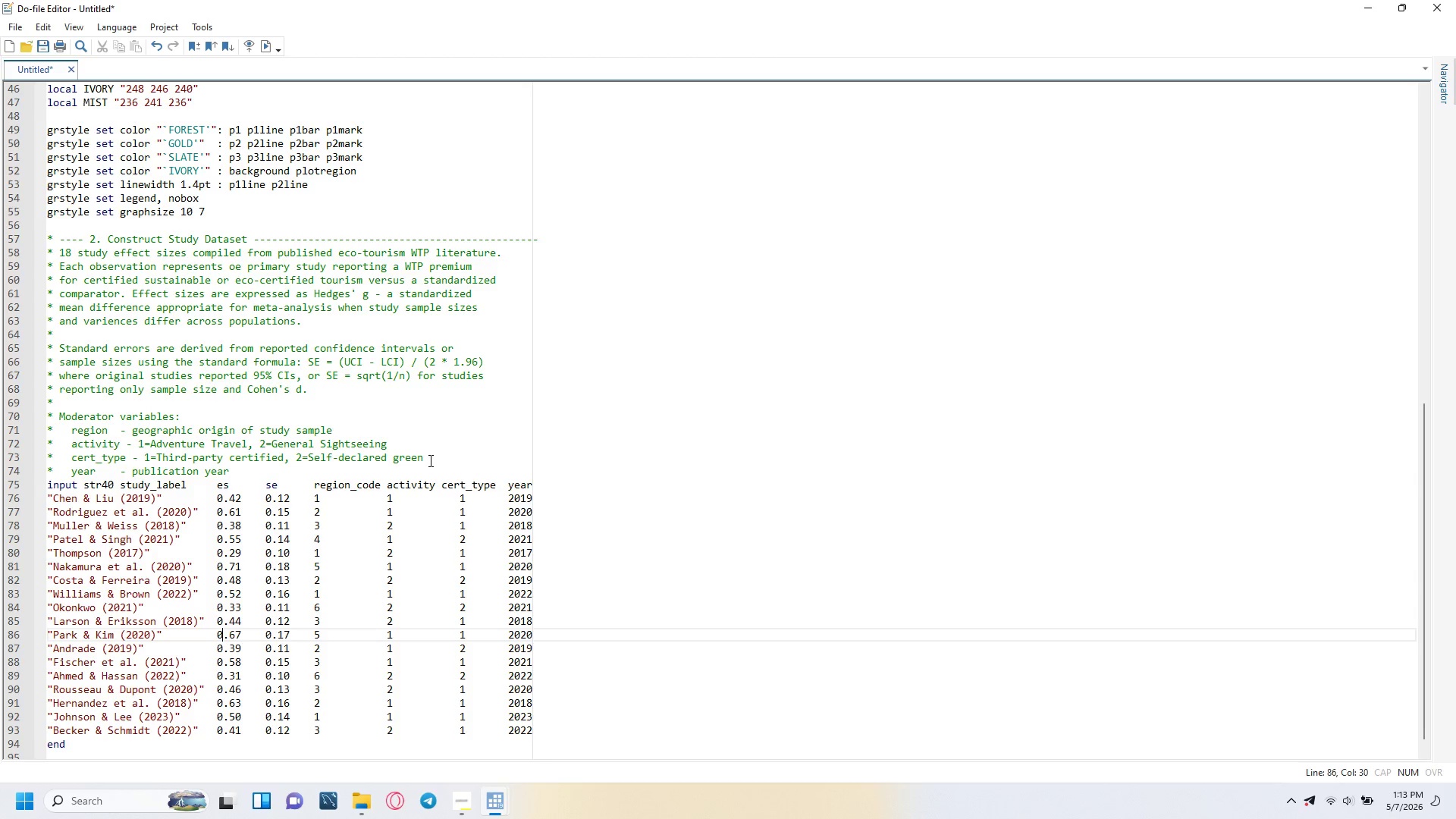 
key(ArrowDown)
 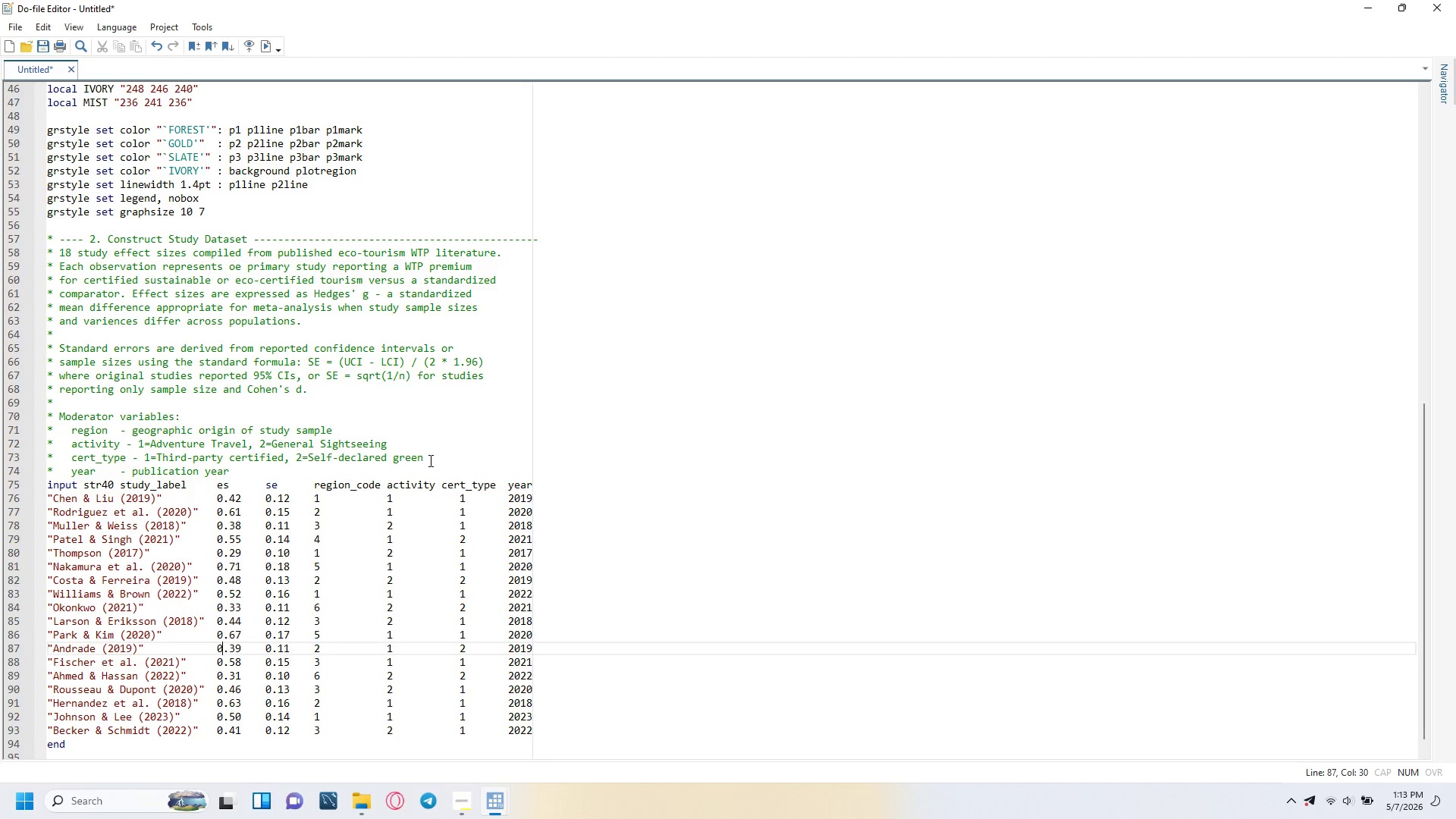 
key(ArrowDown)
 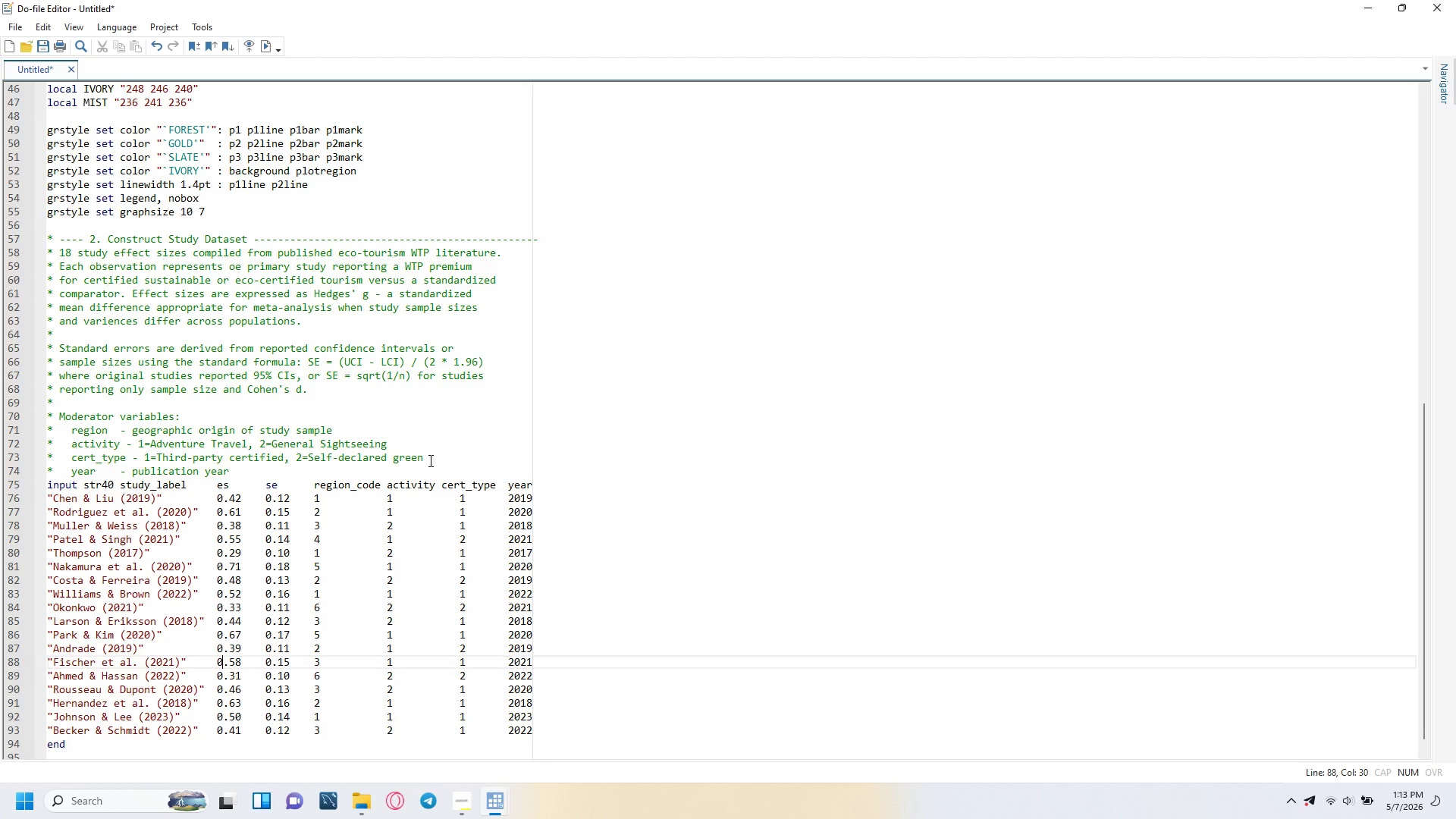 
key(ArrowDown)
 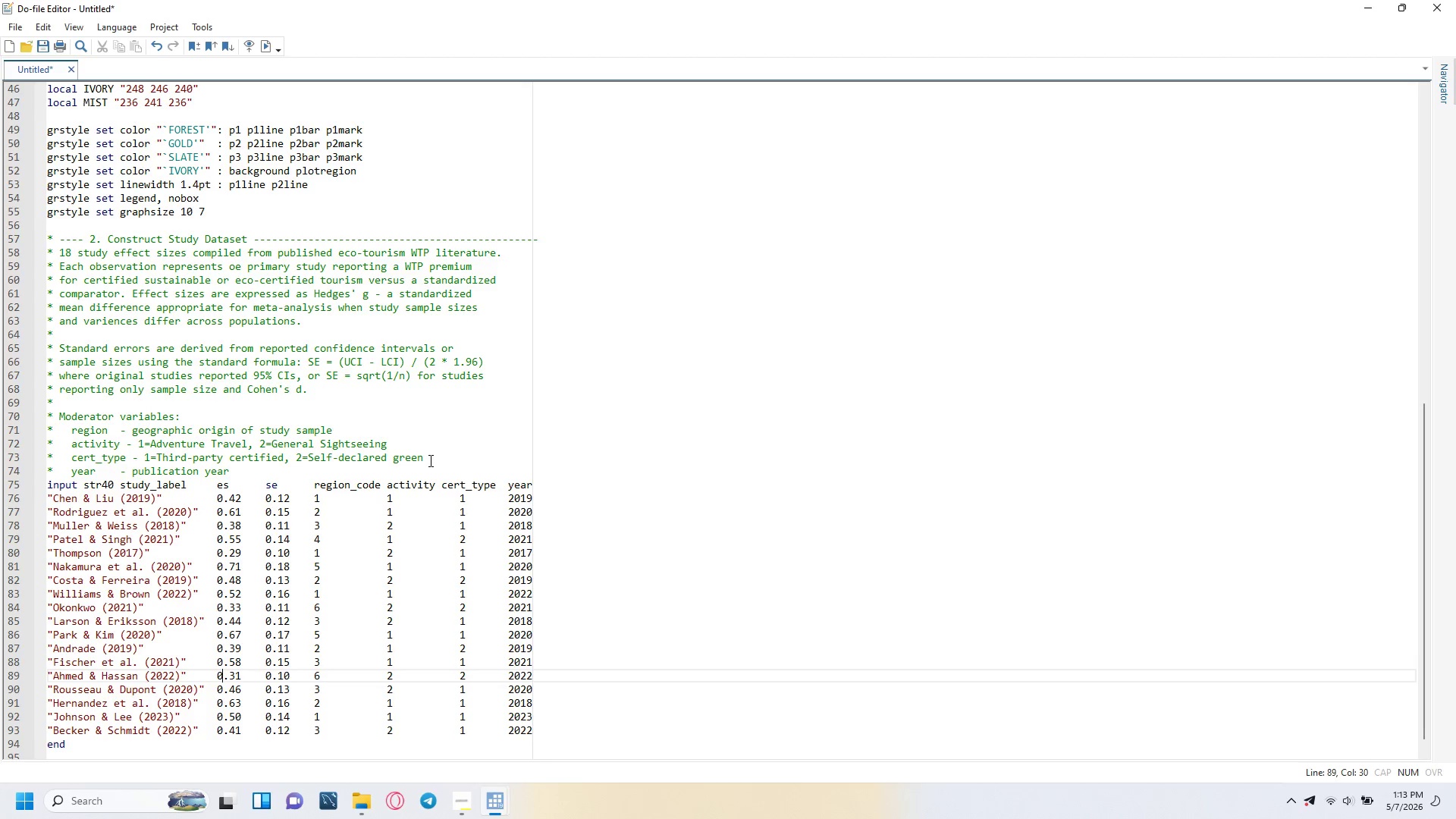 
key(ArrowDown)
 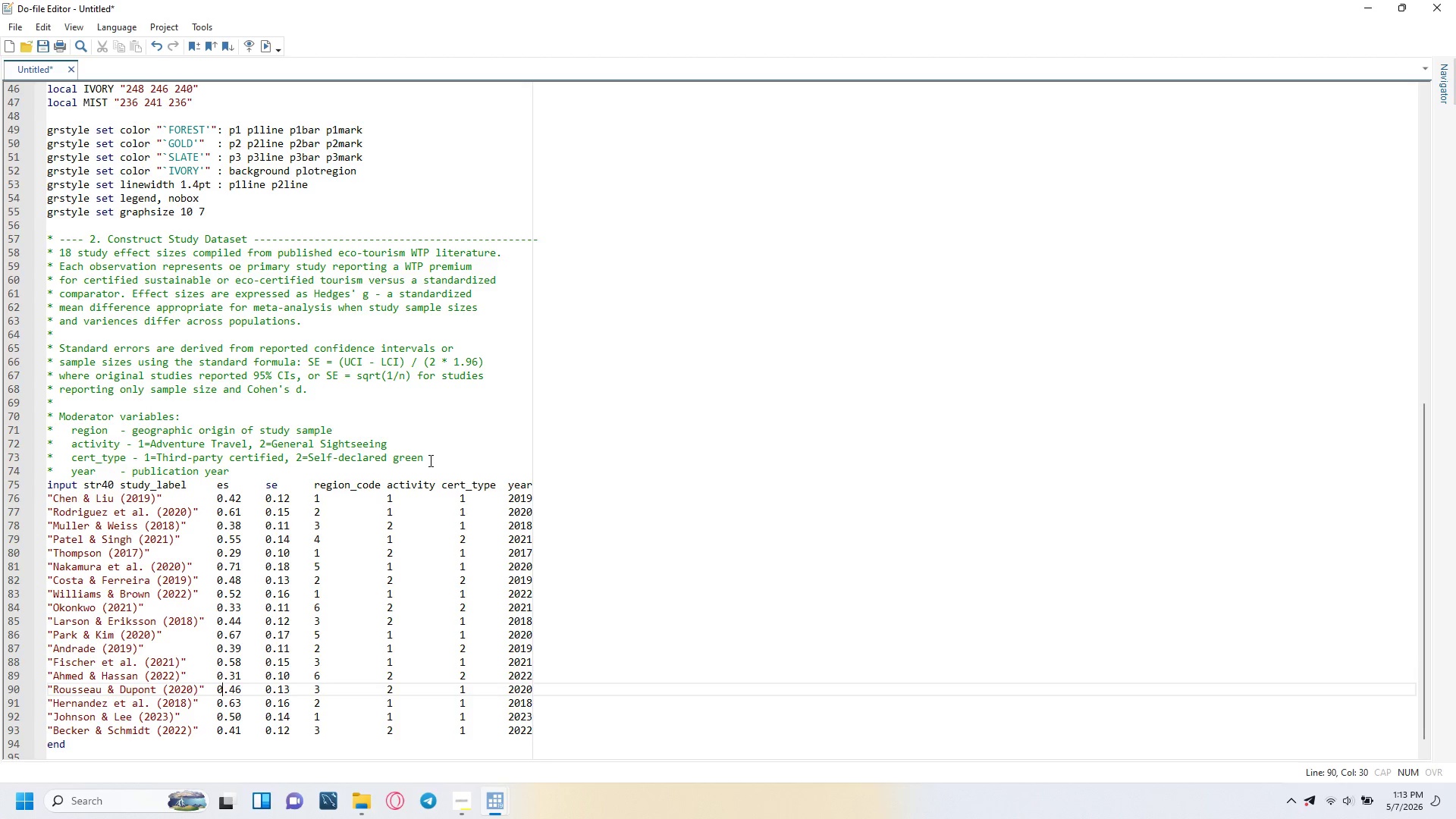 
key(ArrowDown)
 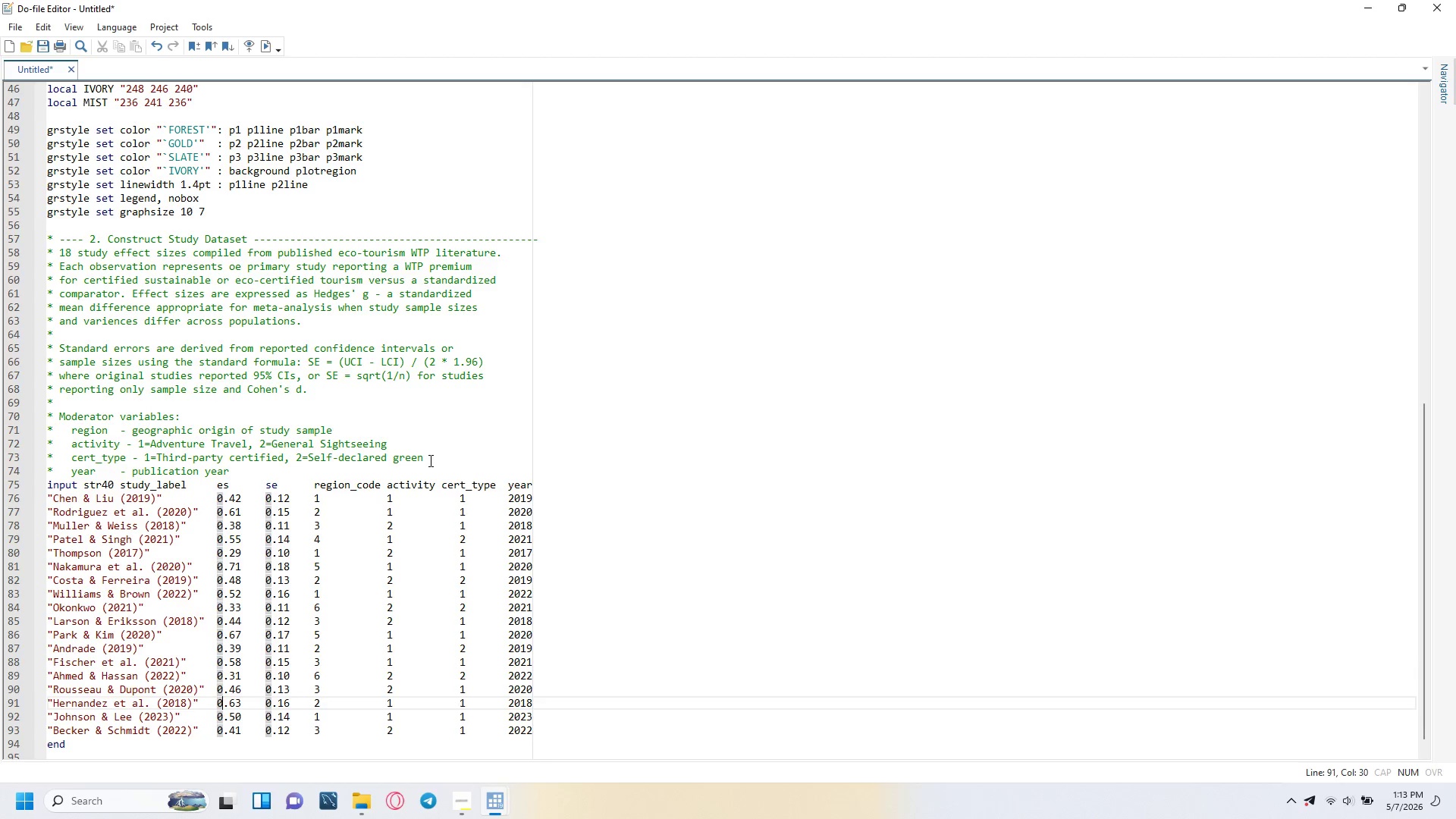 
key(ArrowDown)
 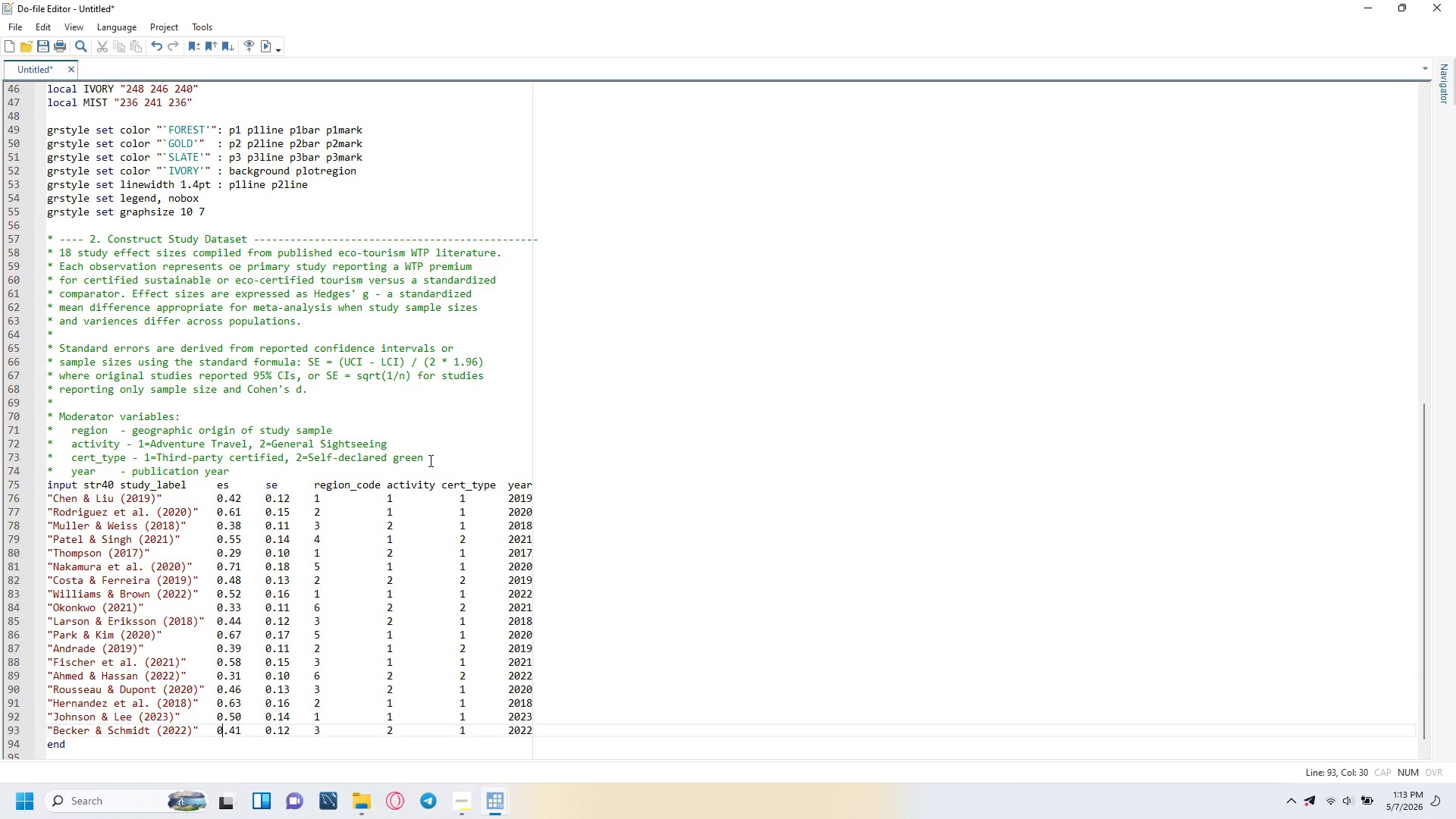 
key(ArrowDown)
 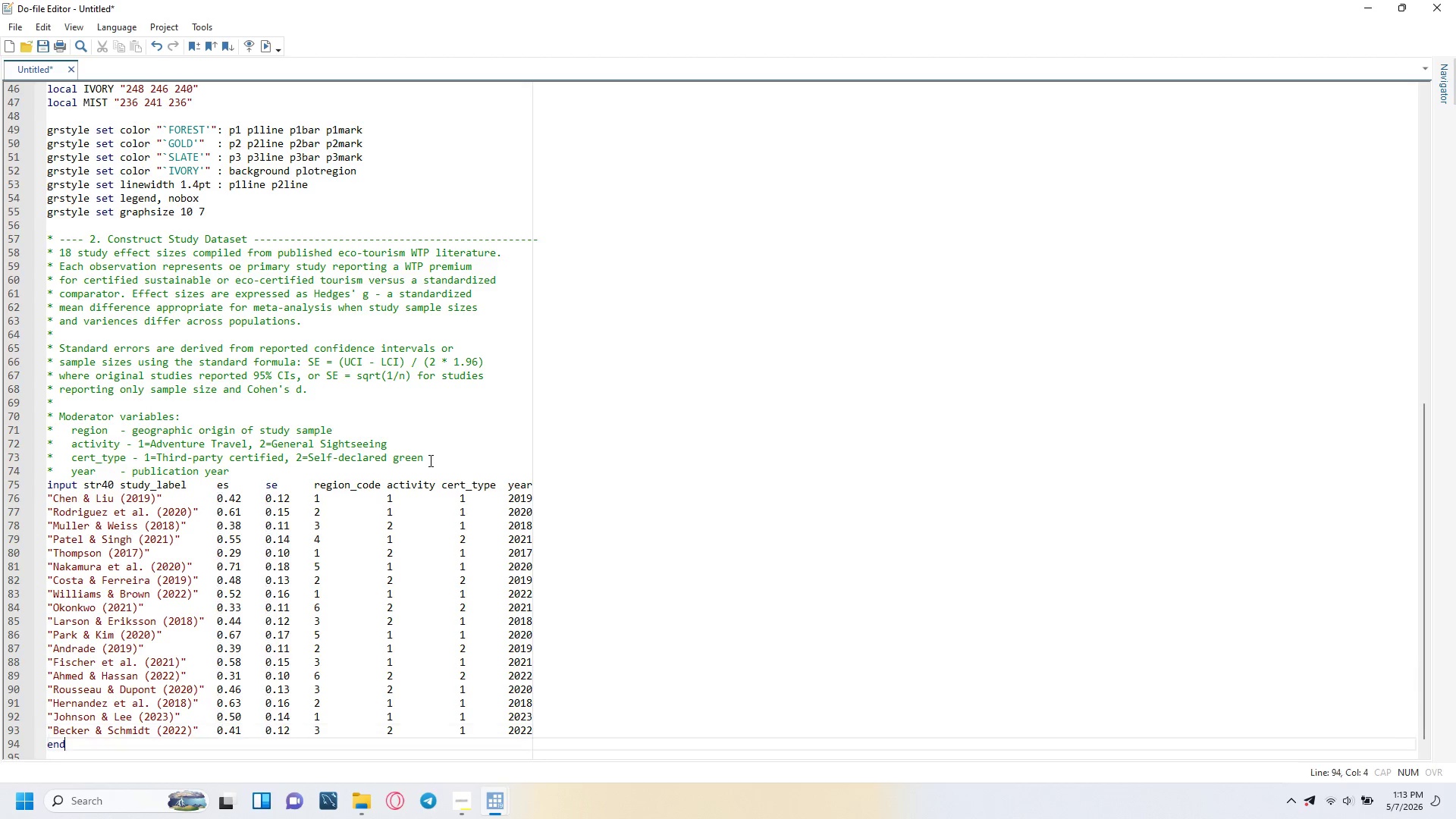 
key(ArrowDown)
 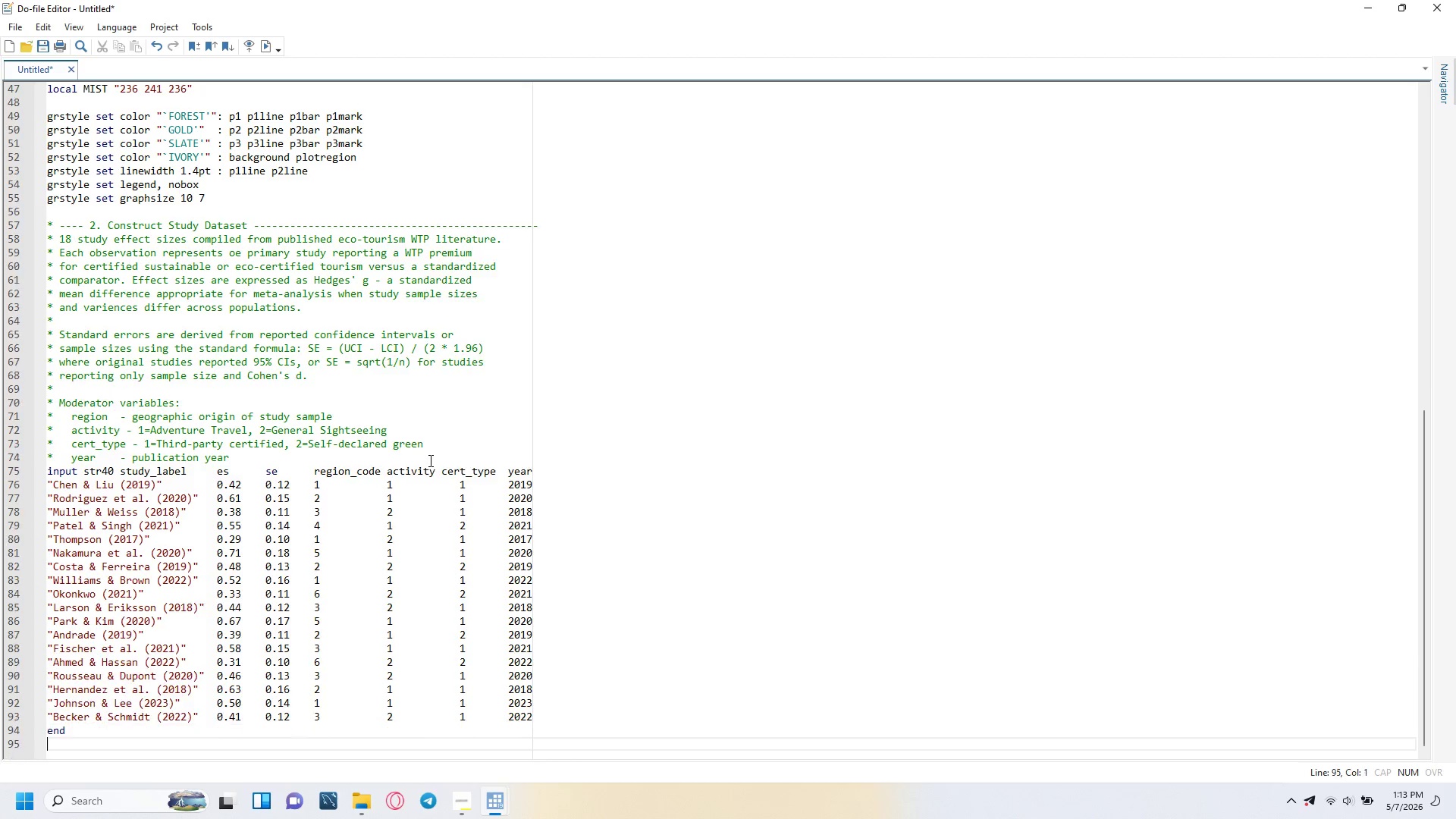 
key(ArrowDown)
 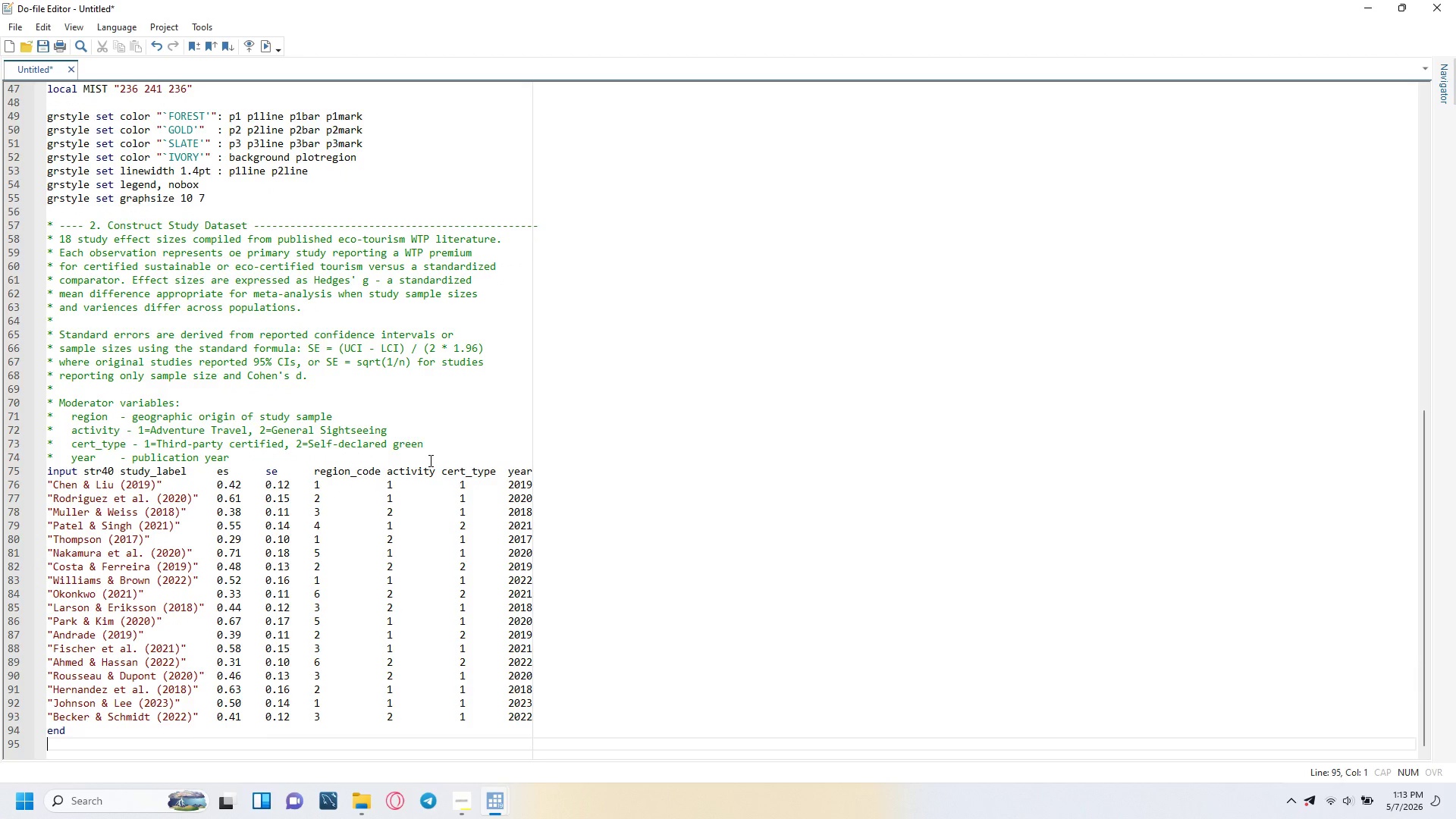 
key(ArrowUp)
 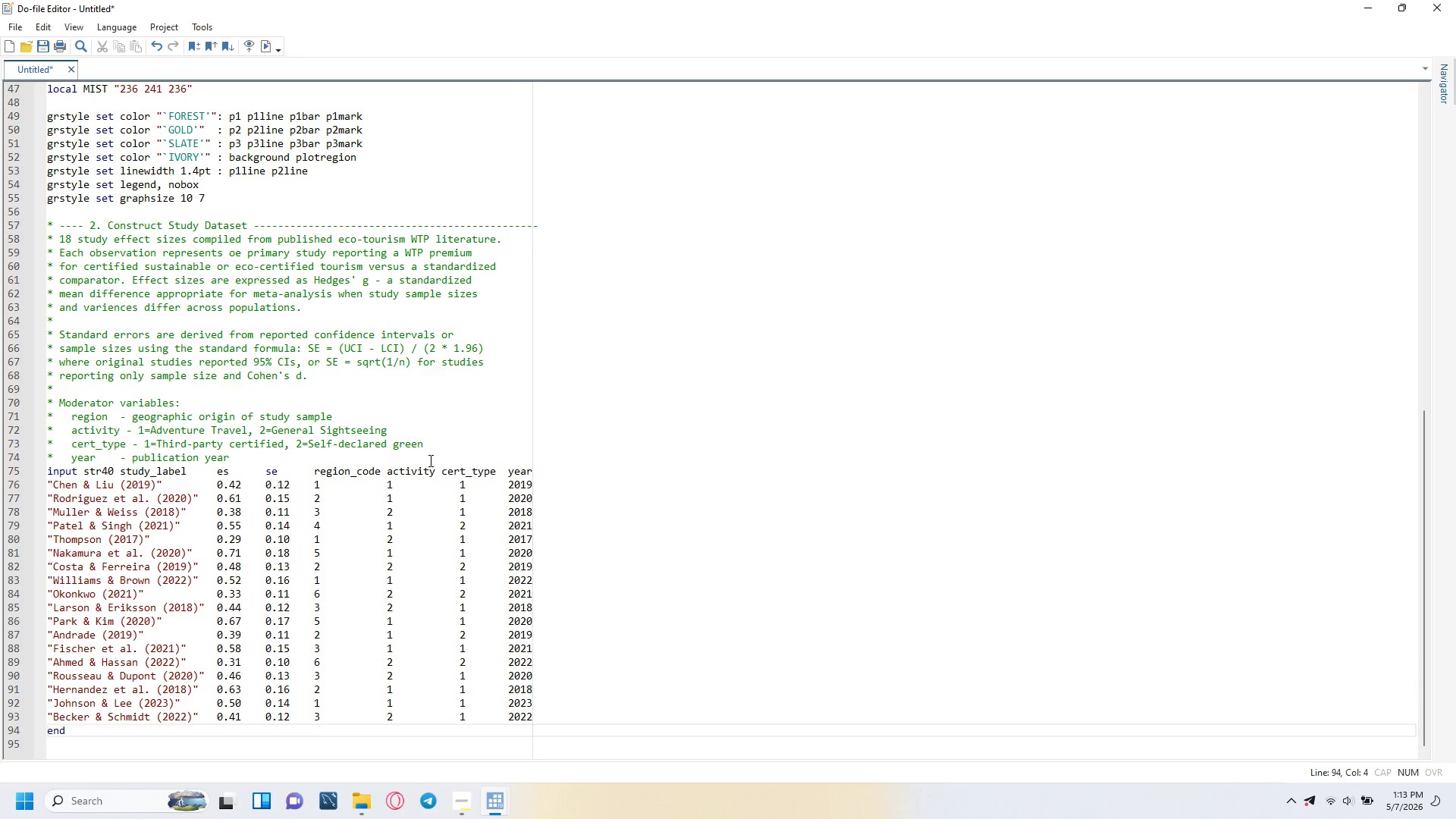 
key(ArrowDown)
 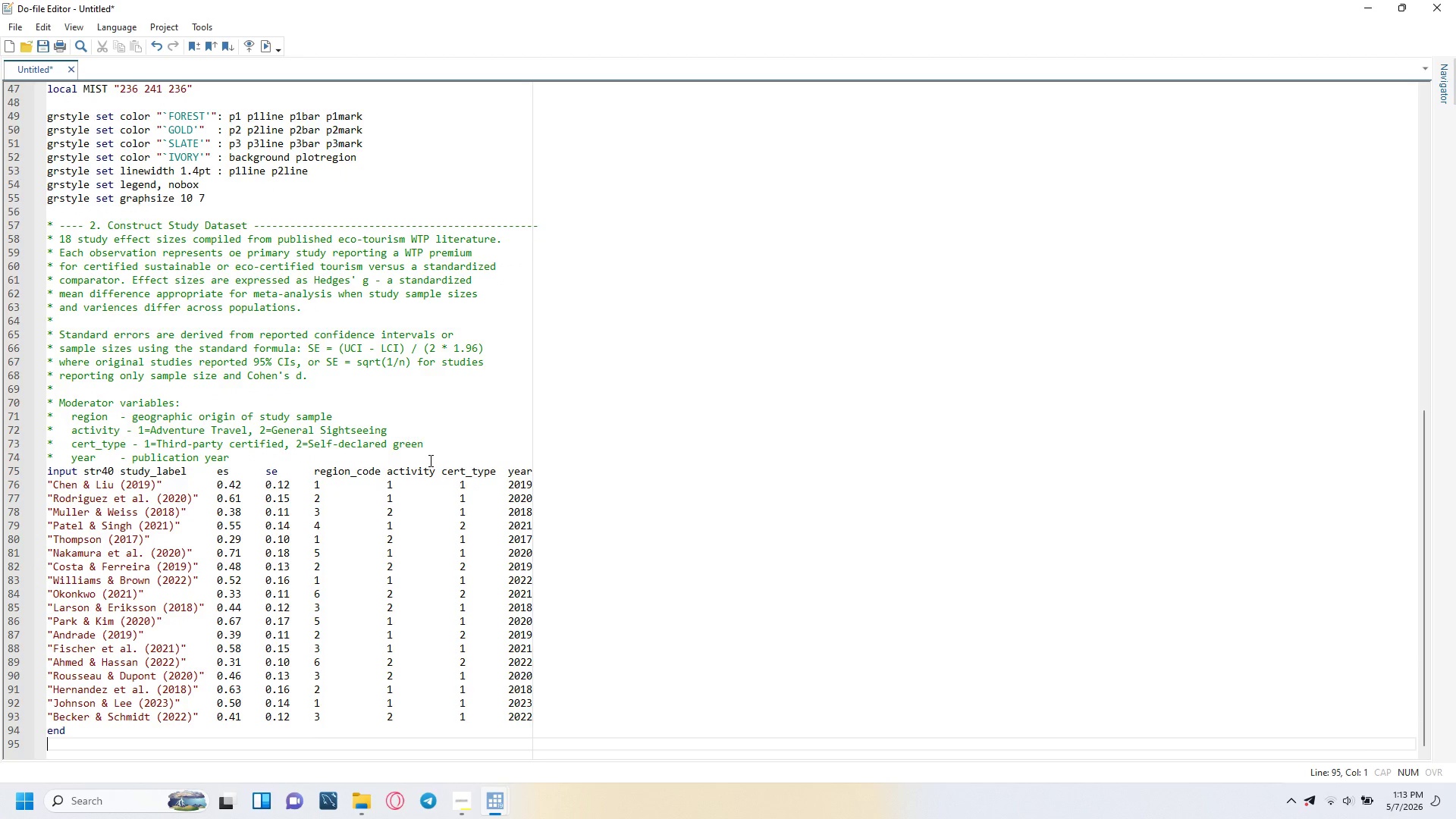 
key(Enter)
 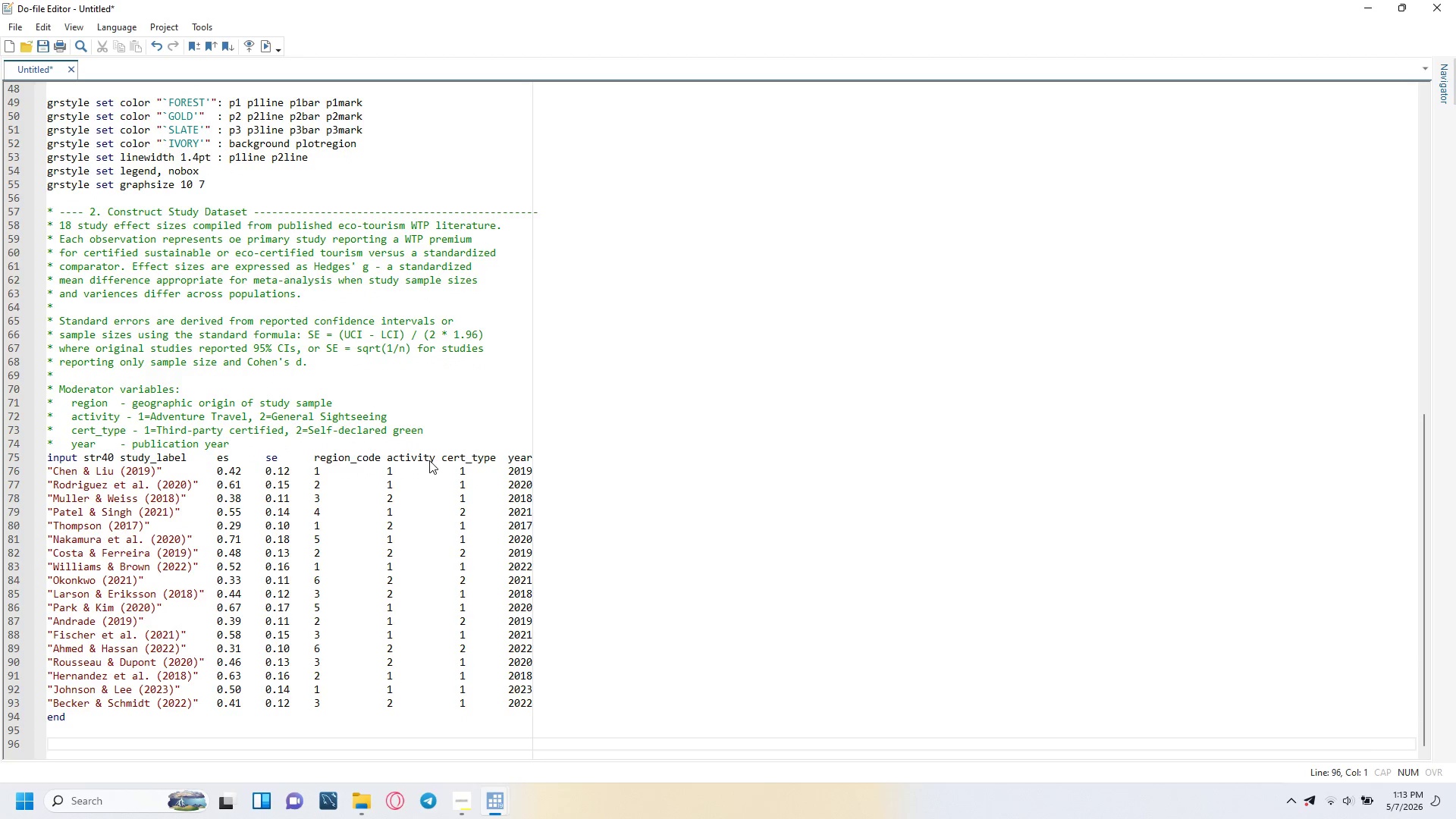 
type(8 ---- 3. Variable Labeling & Coding -------------------------------------------)
 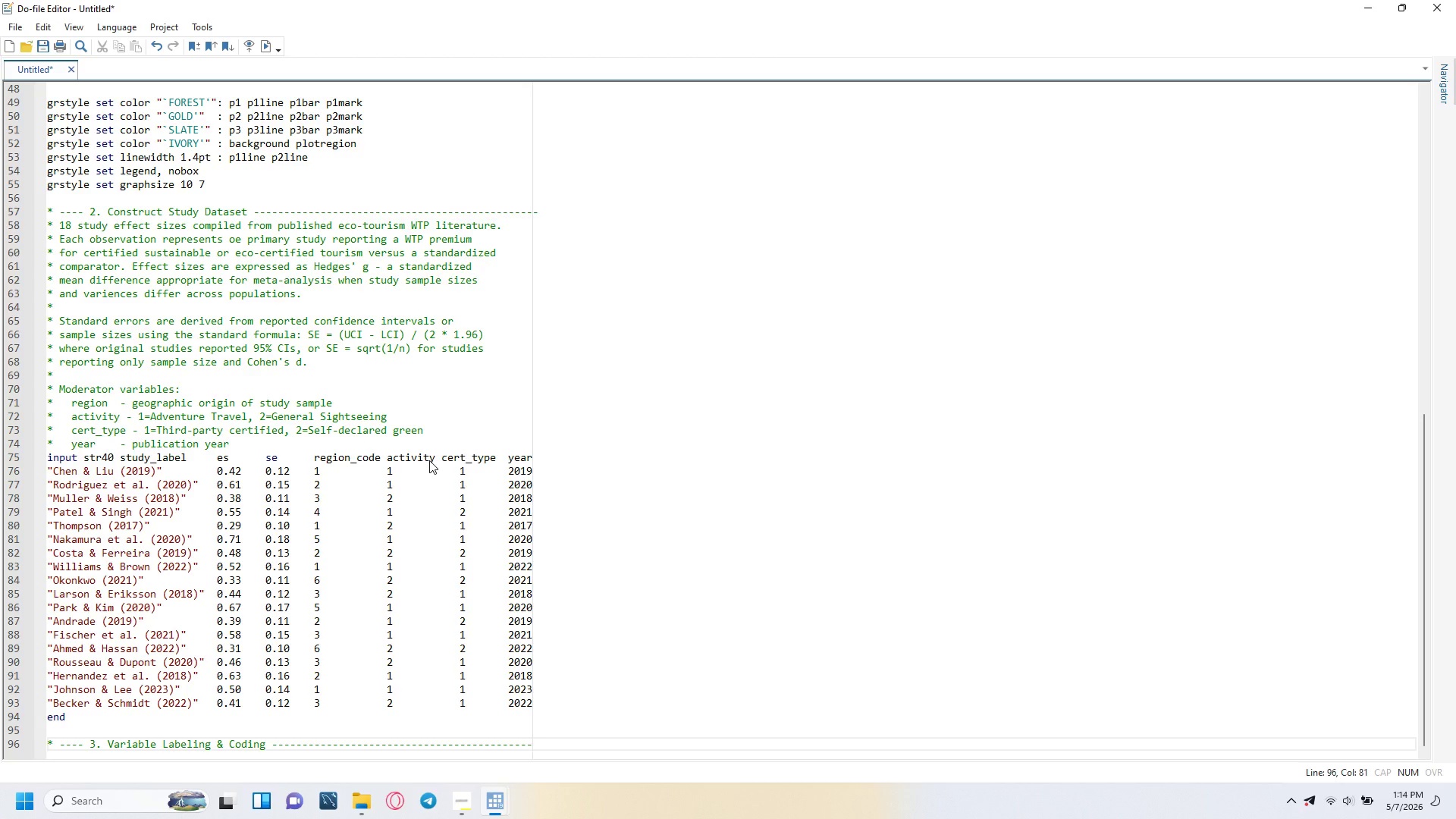 
key(Enter)
 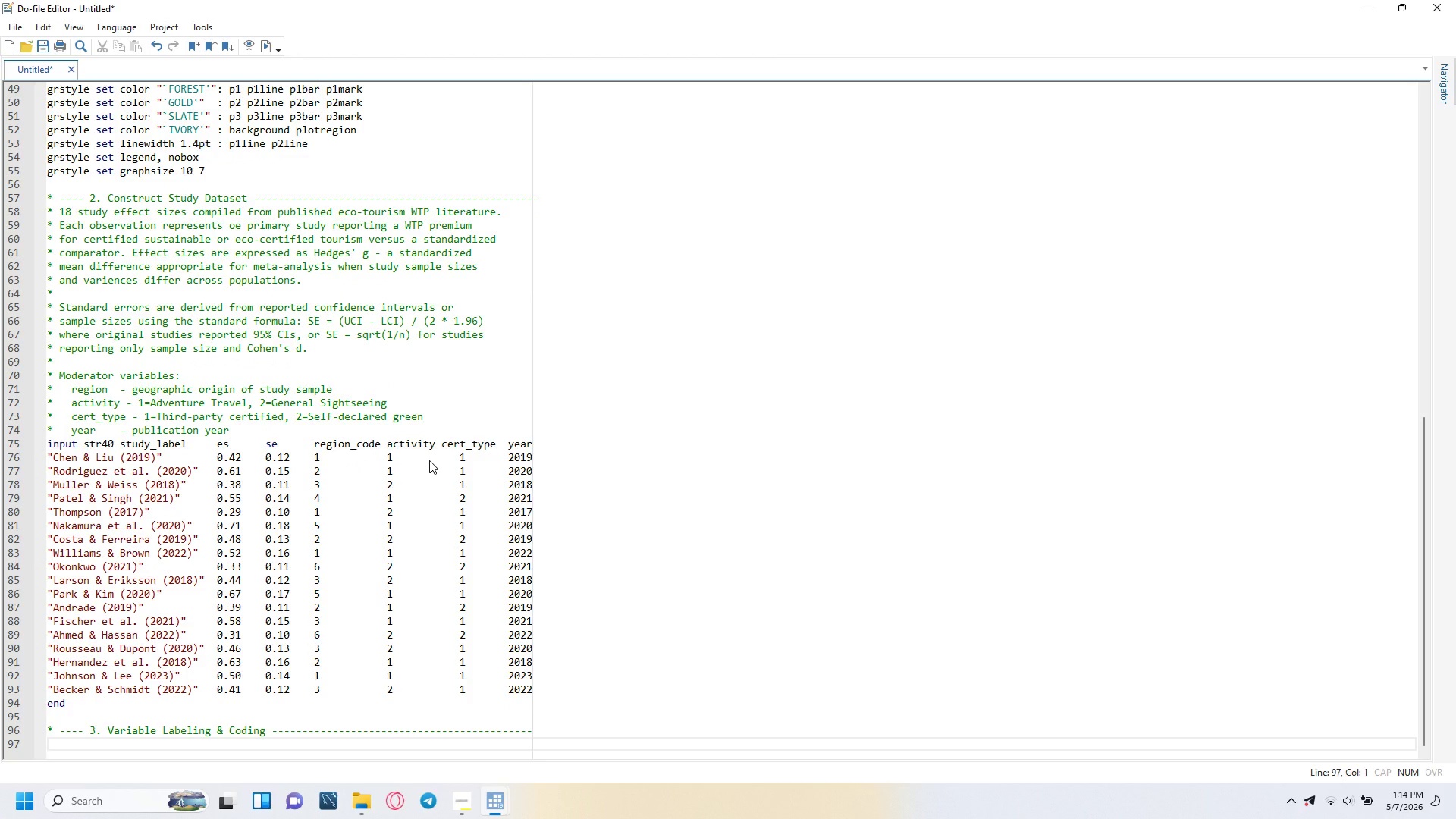 
type(label variable study_label)
 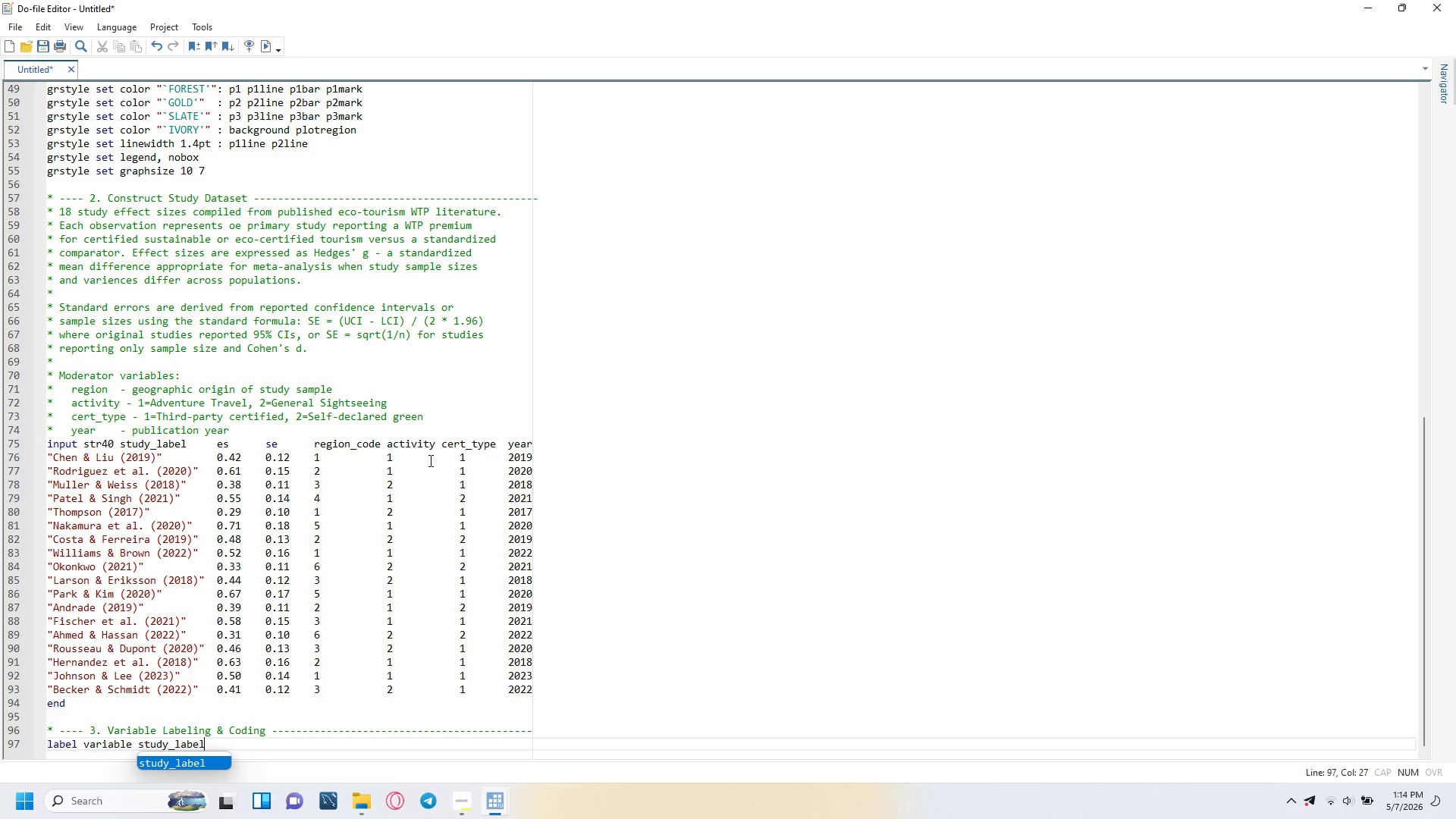 
wait(46.38)
 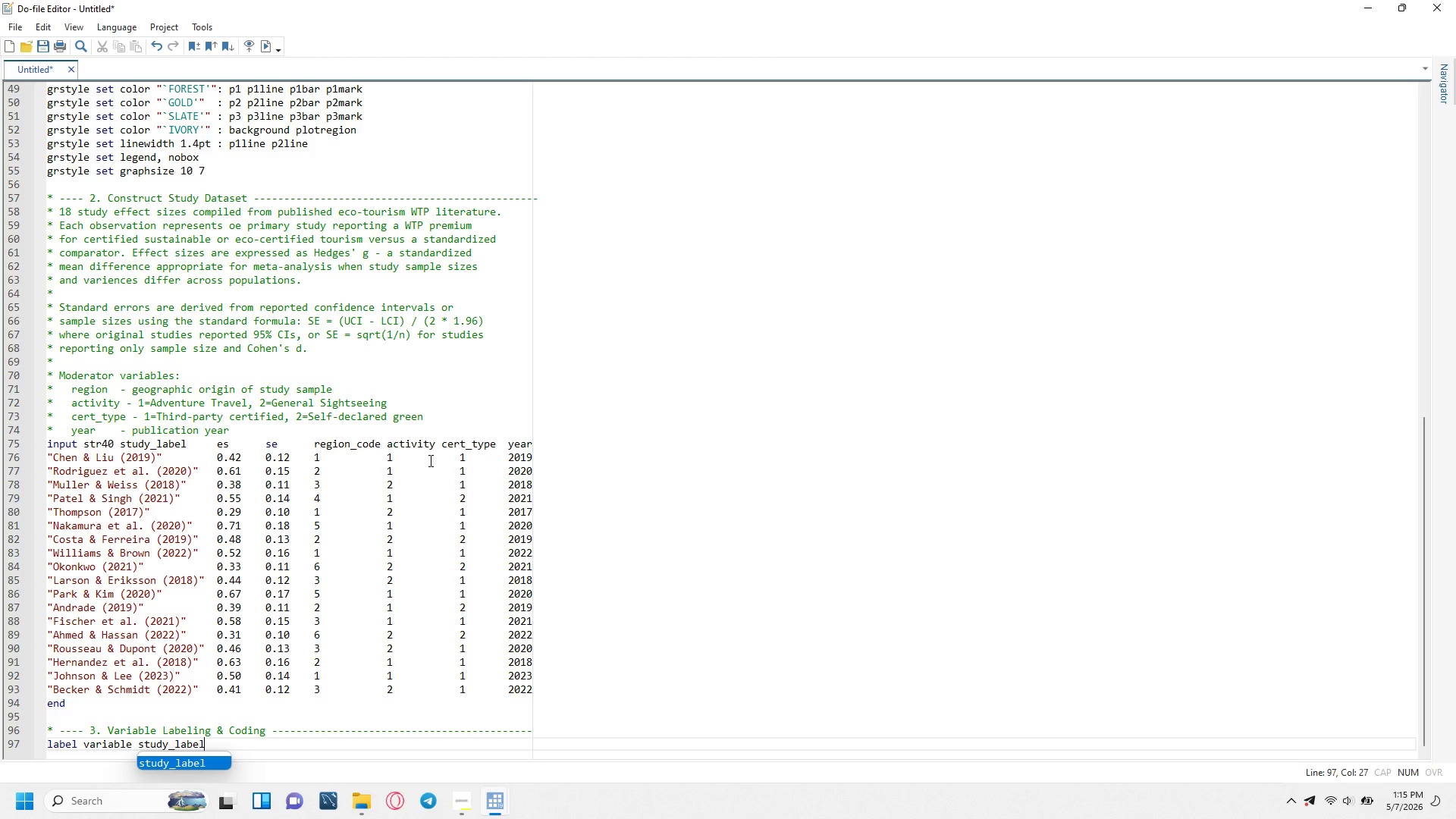 
key(Mute)
 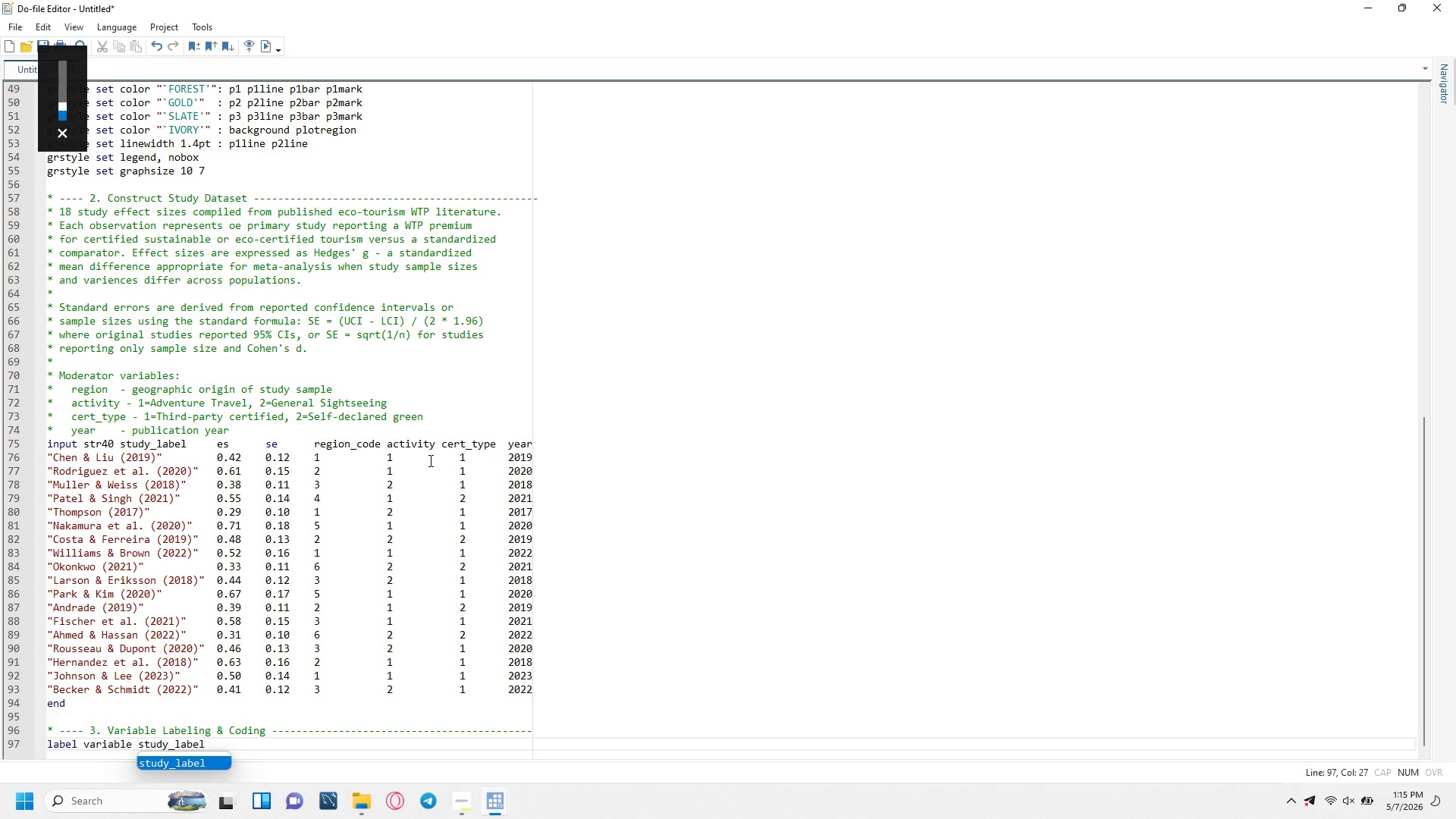 
key(Unknown)
 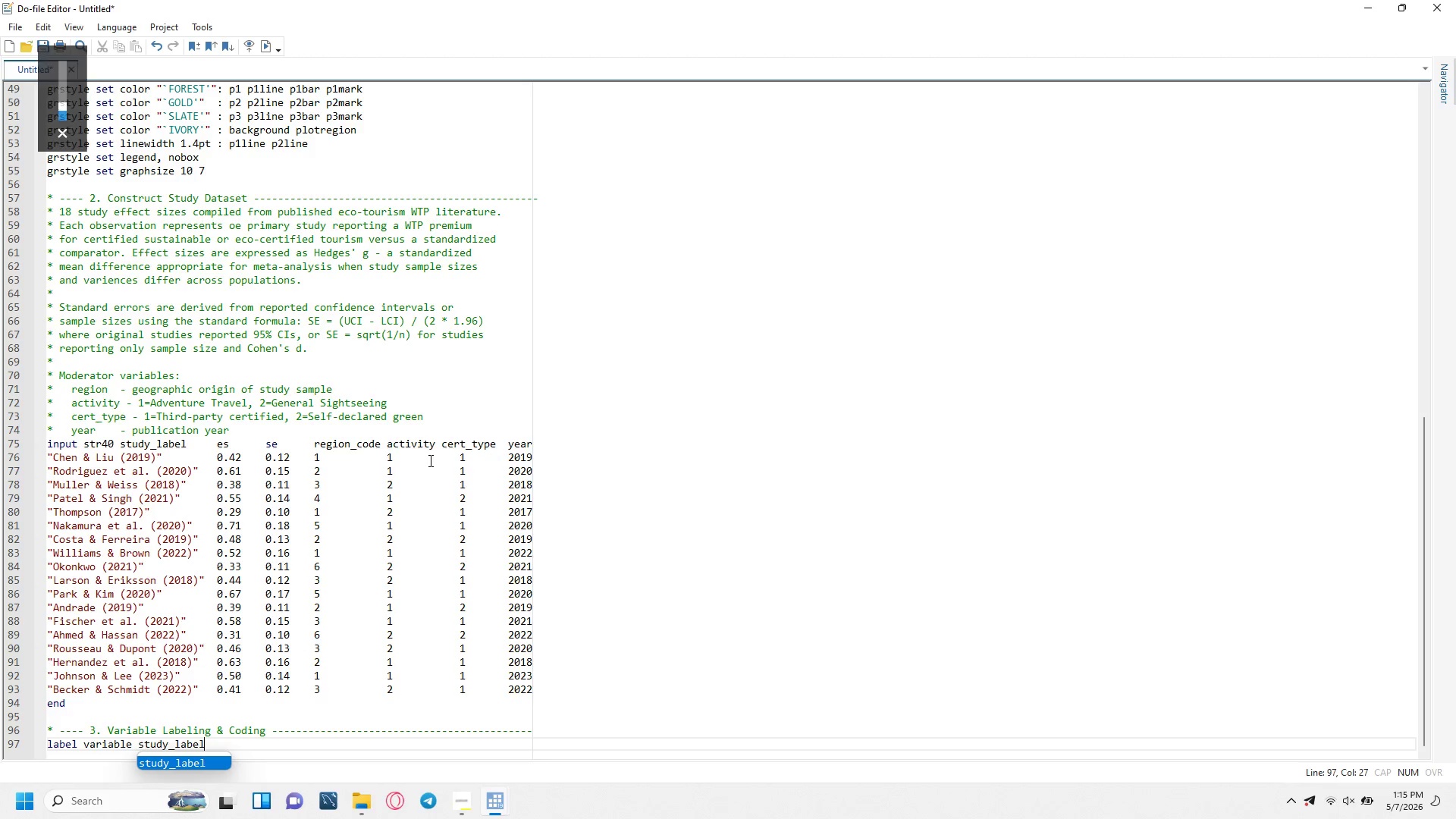 
key(Unknown)
 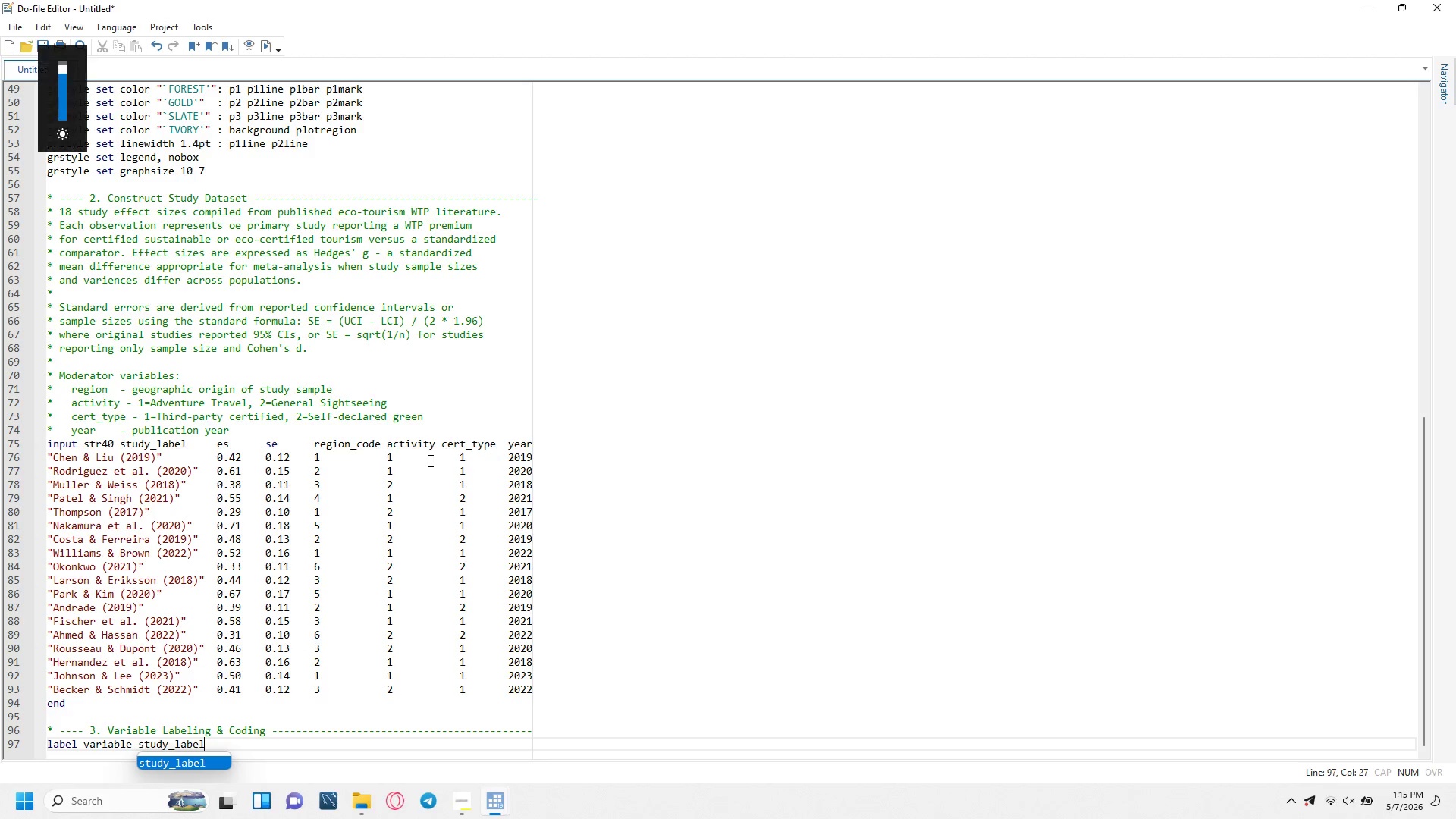 
key(Unknown)
 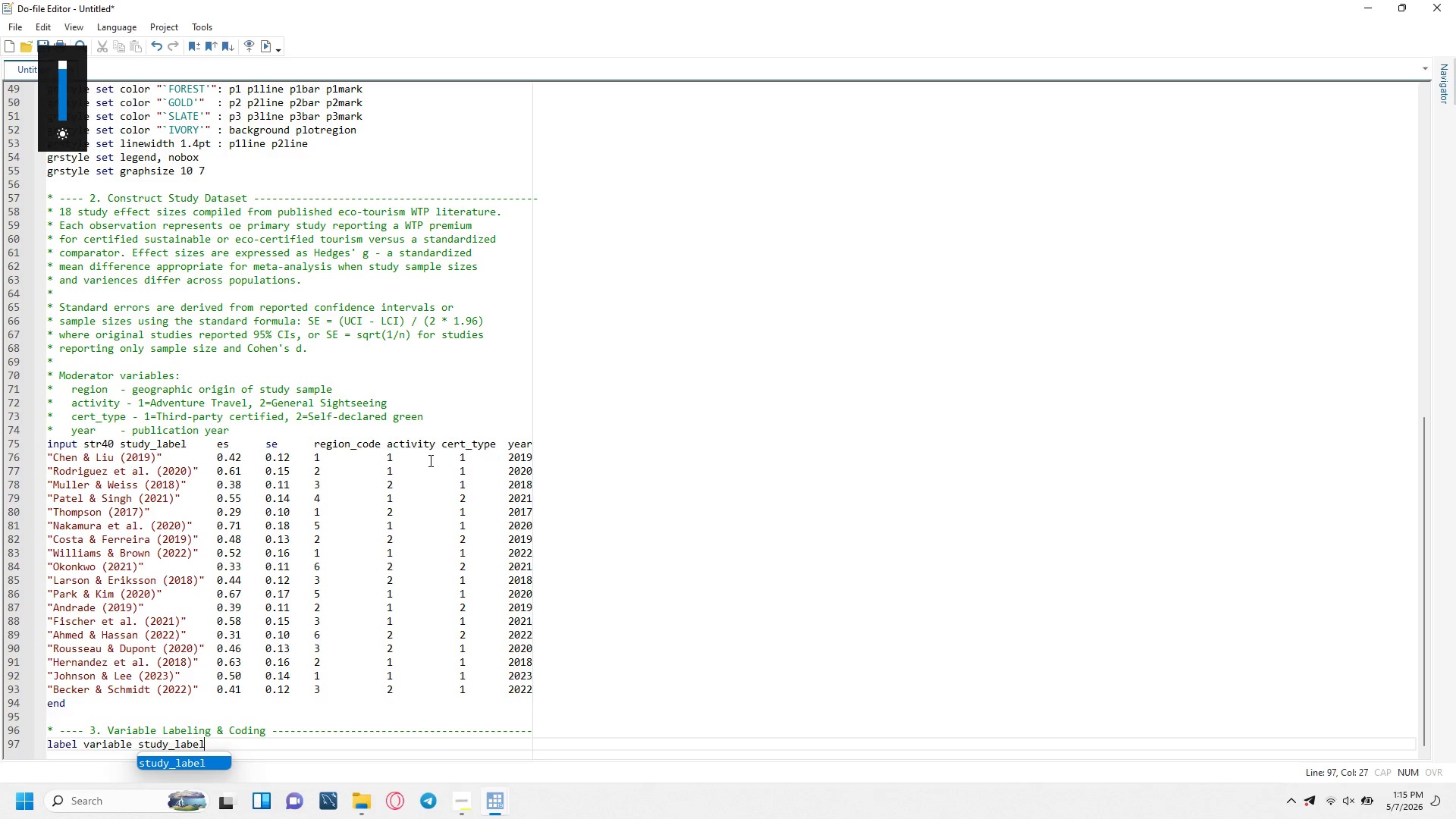 
key(Unknown)
 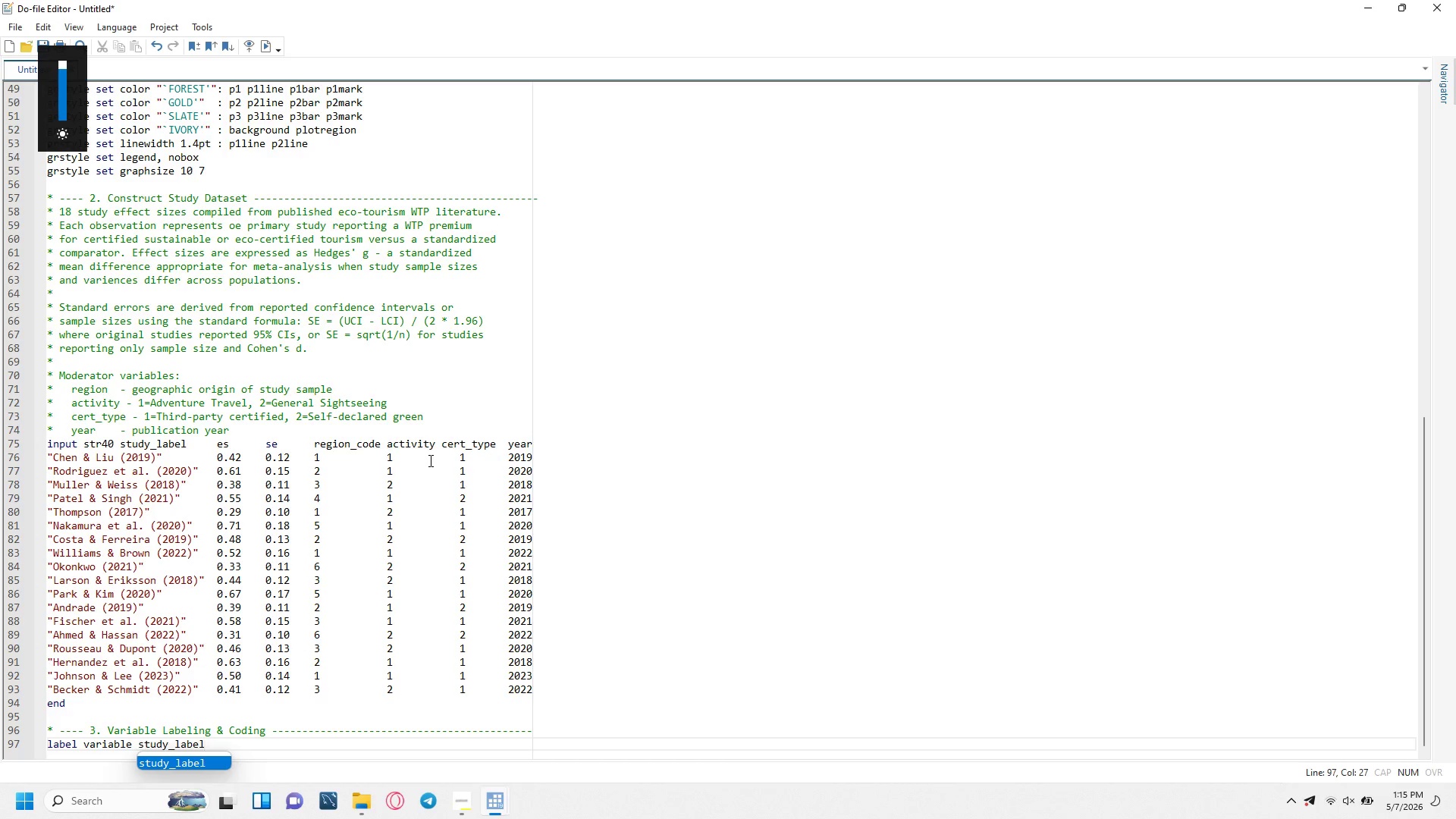 
key(Unknown)
 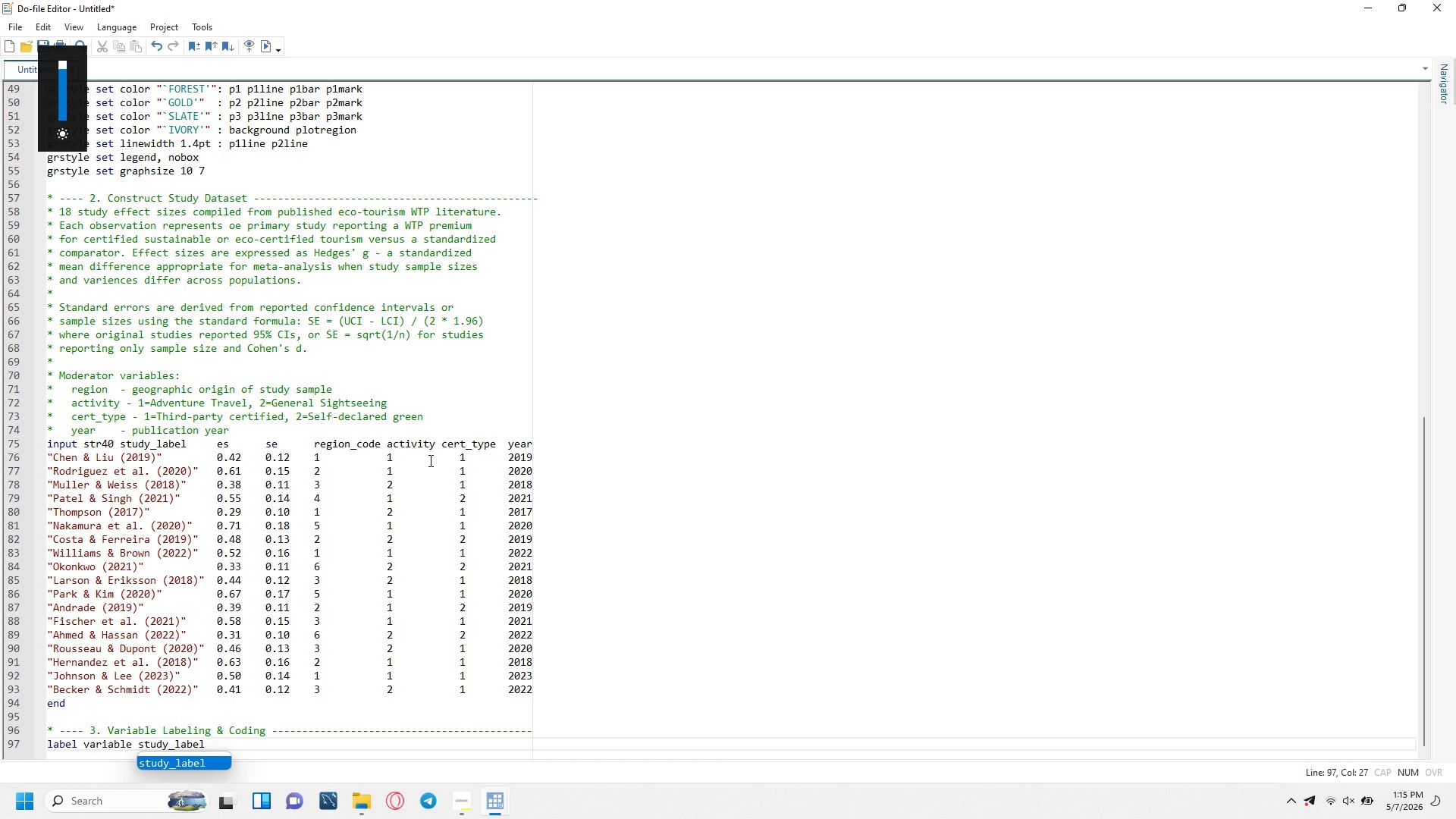 
key(Unknown)
 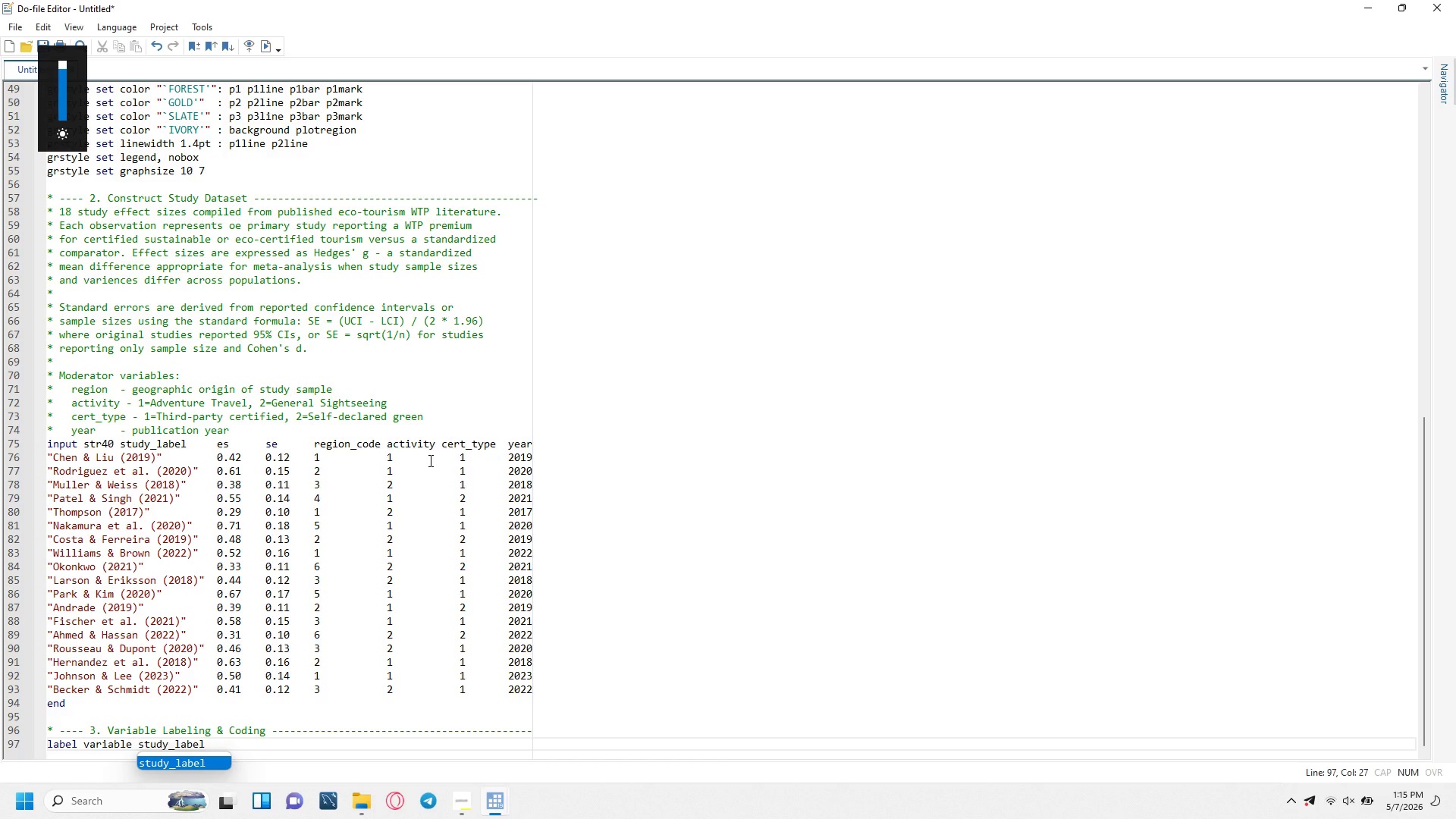 
key(Unknown)
 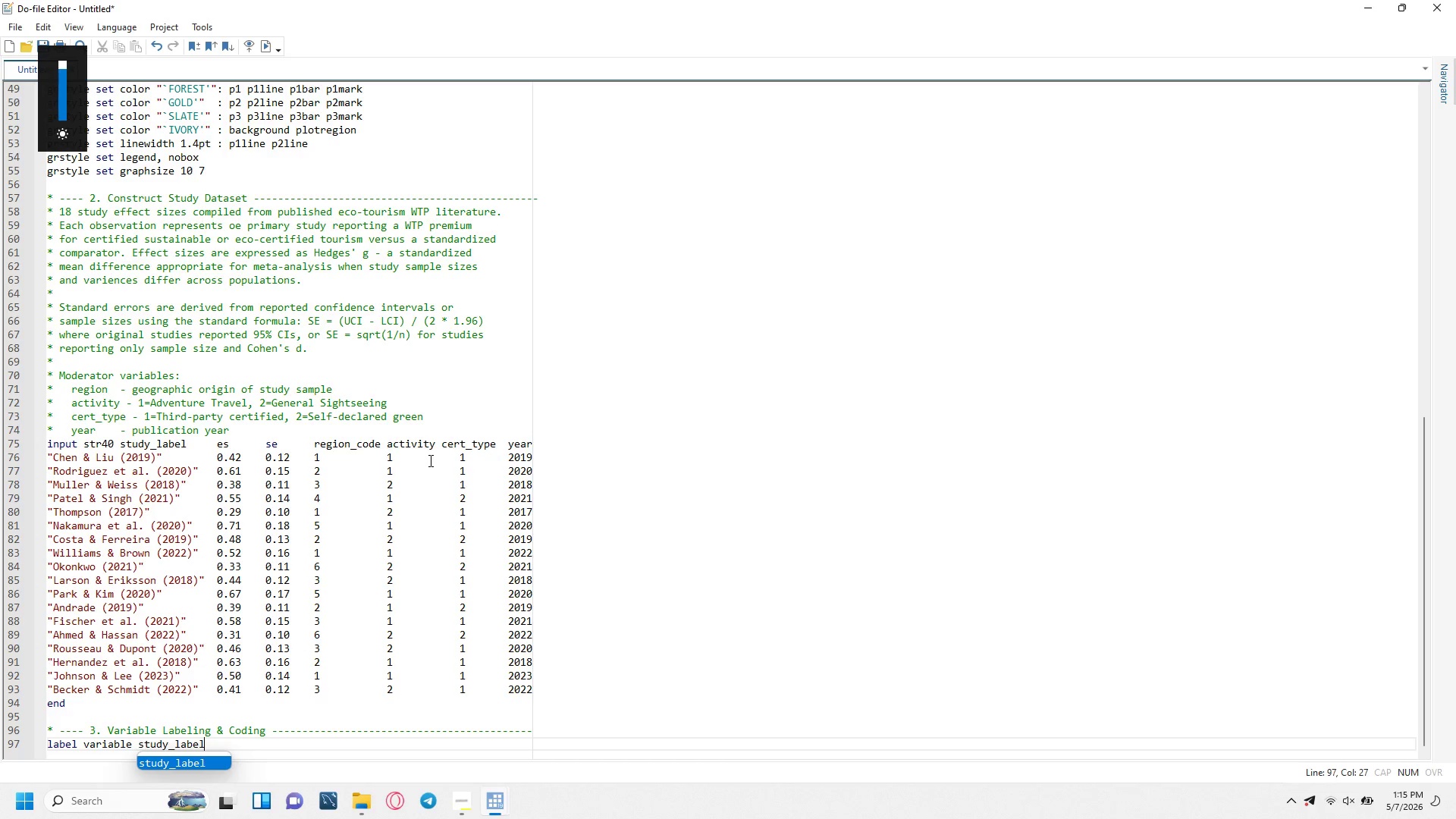 
type( "Study citation)
 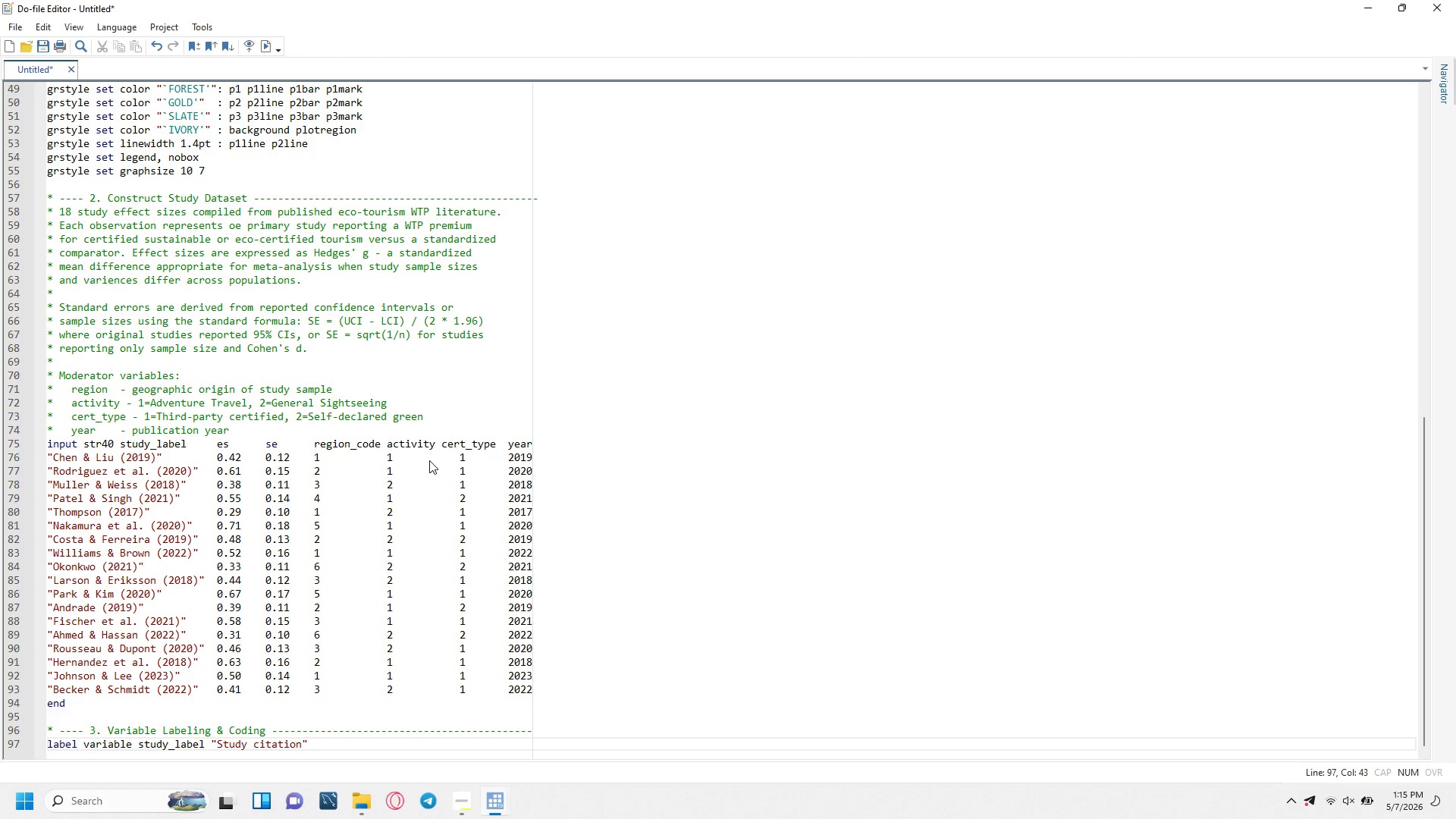 
key(ArrowRight)
 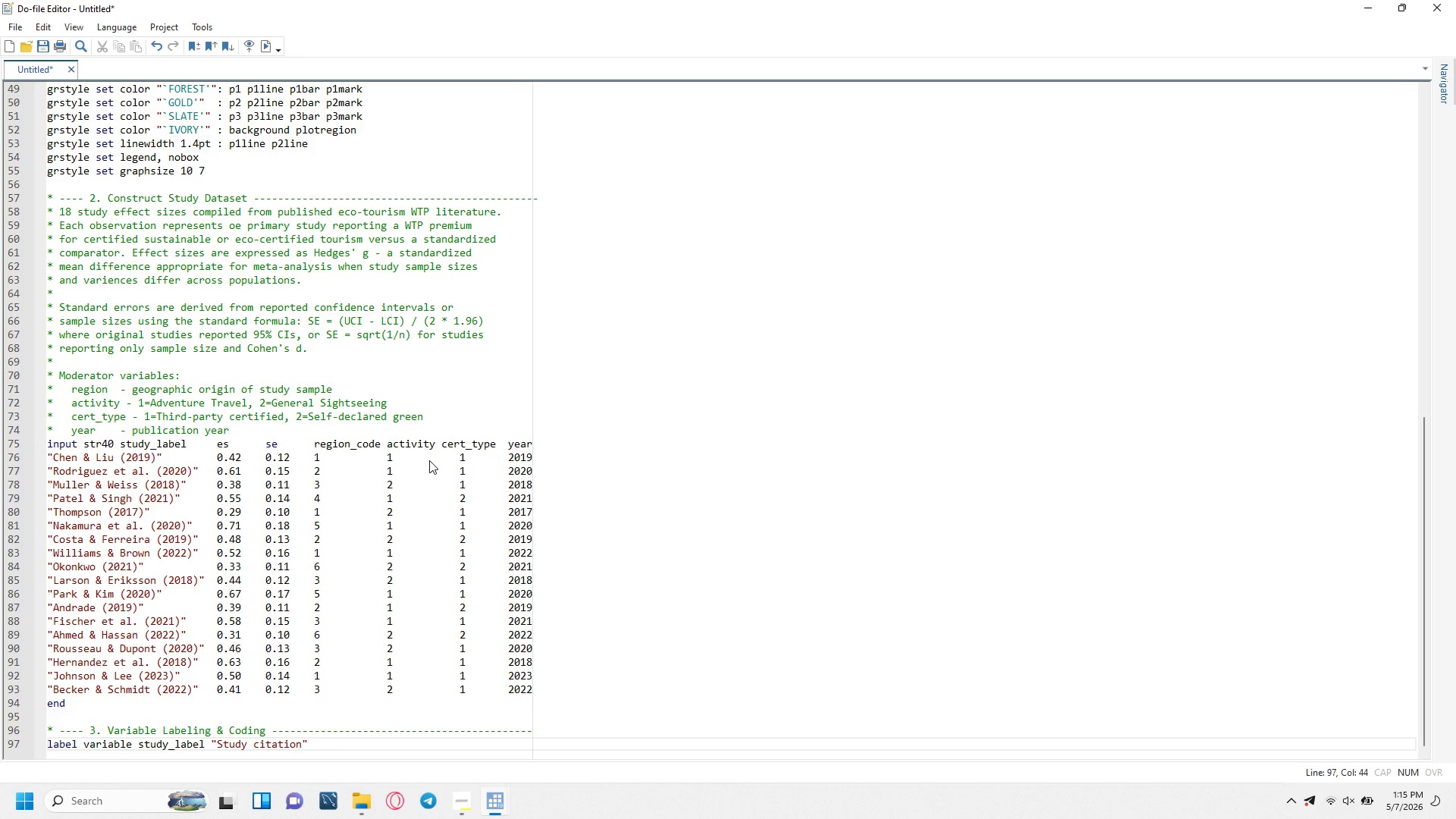 
key(Enter)
 